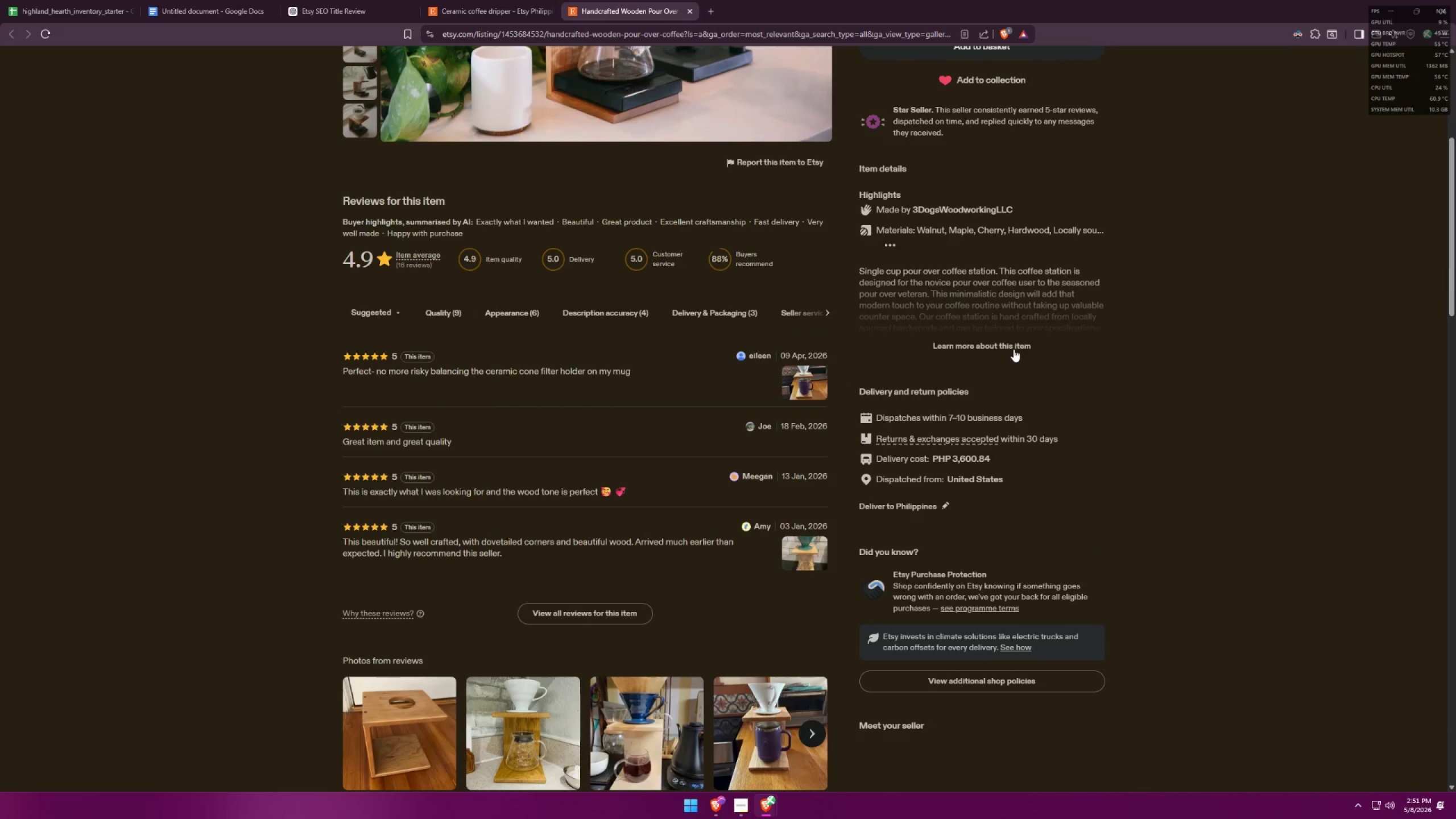 
left_click([1014, 349])
 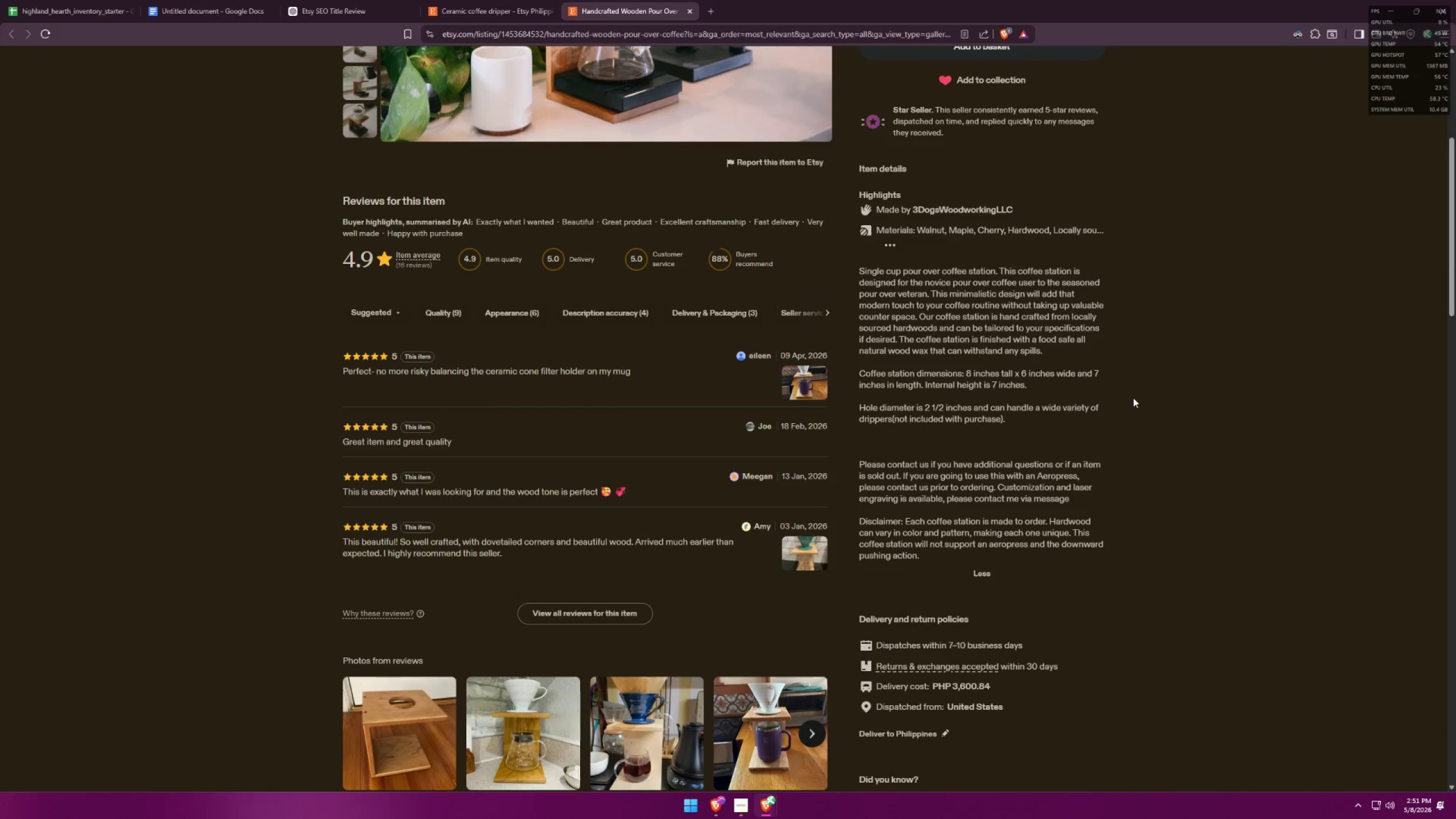 
key(Alt+AltLeft)
 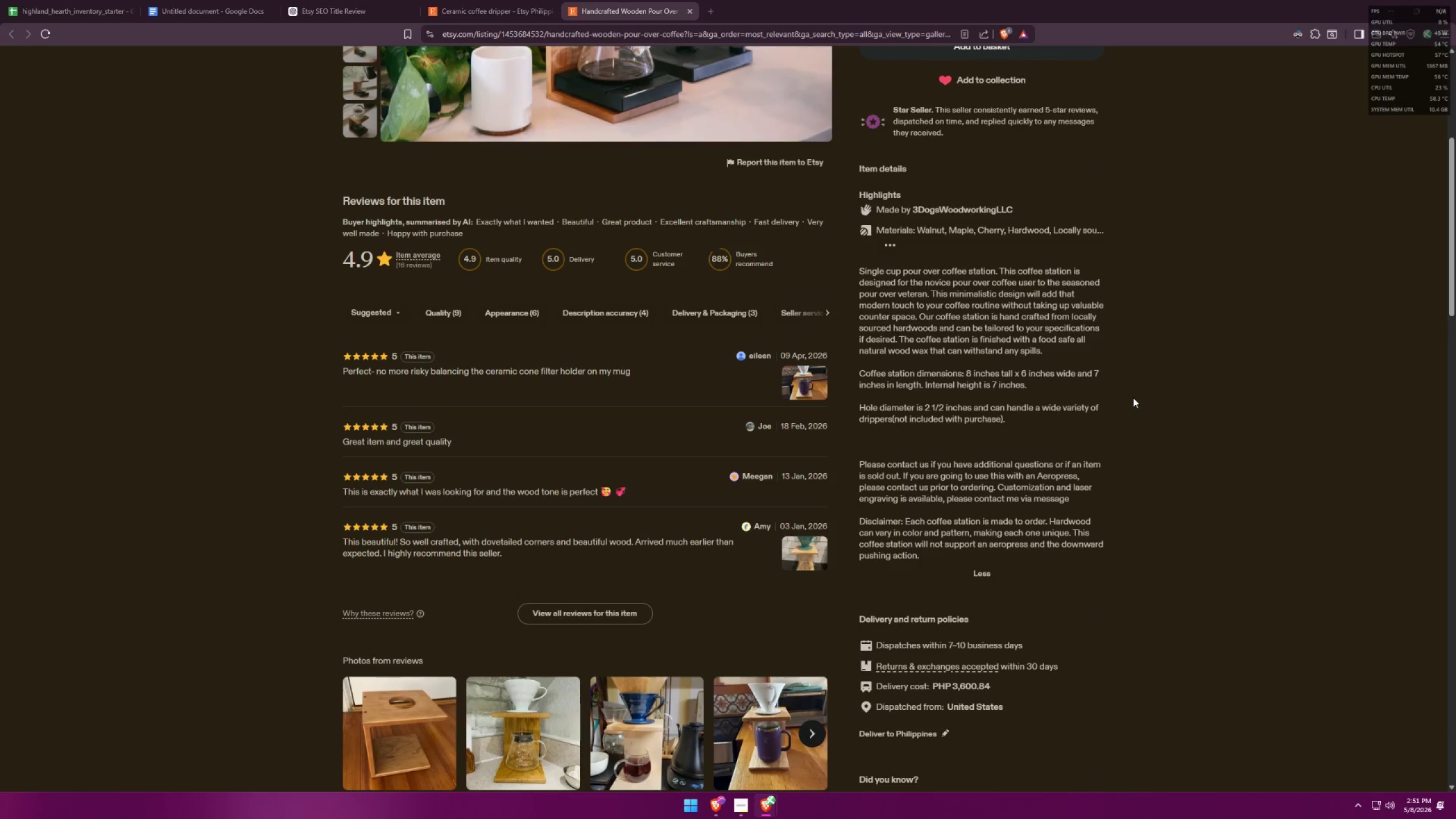 
key(Alt+Tab)
 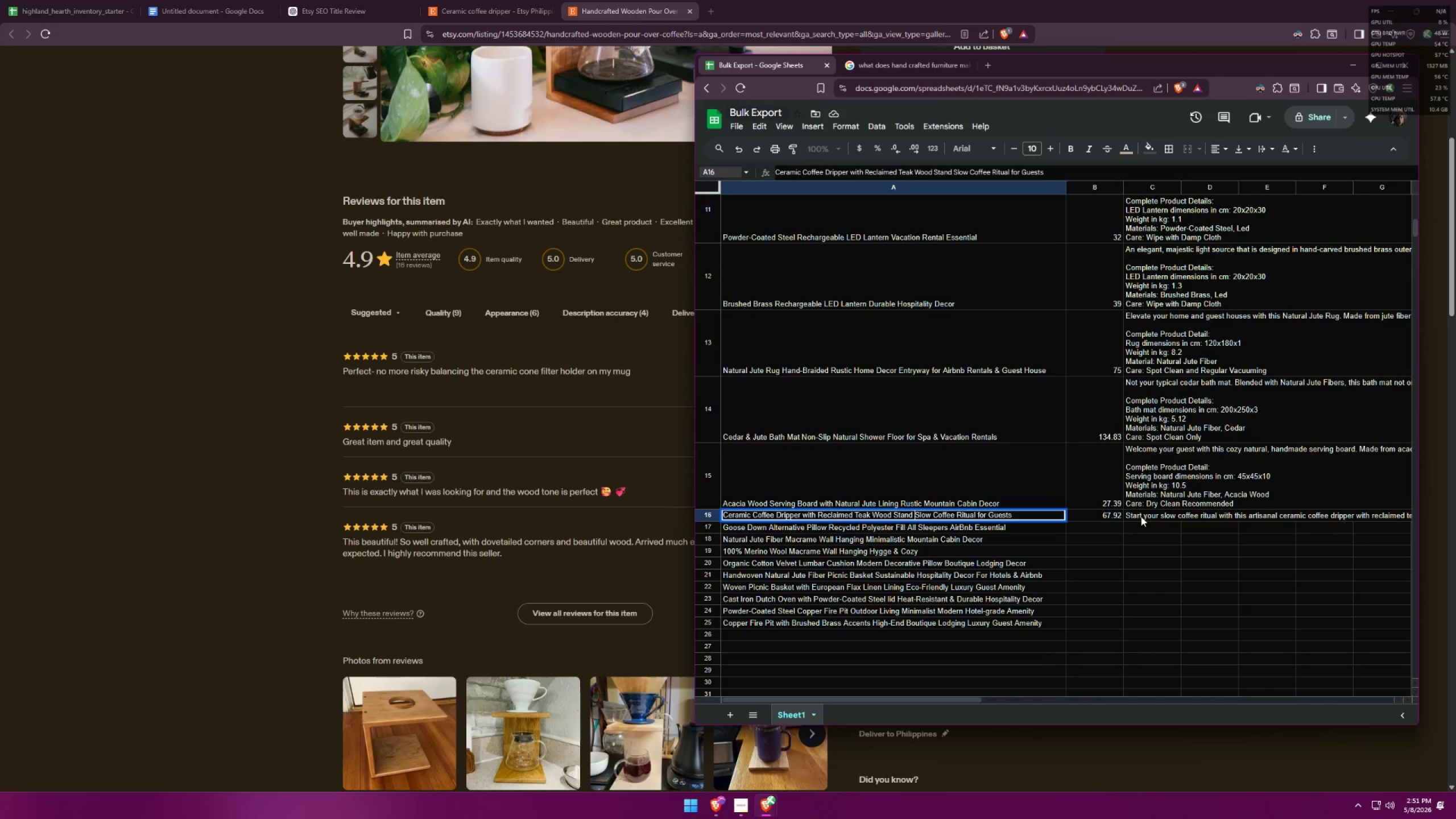 
double_click([1141, 516])
 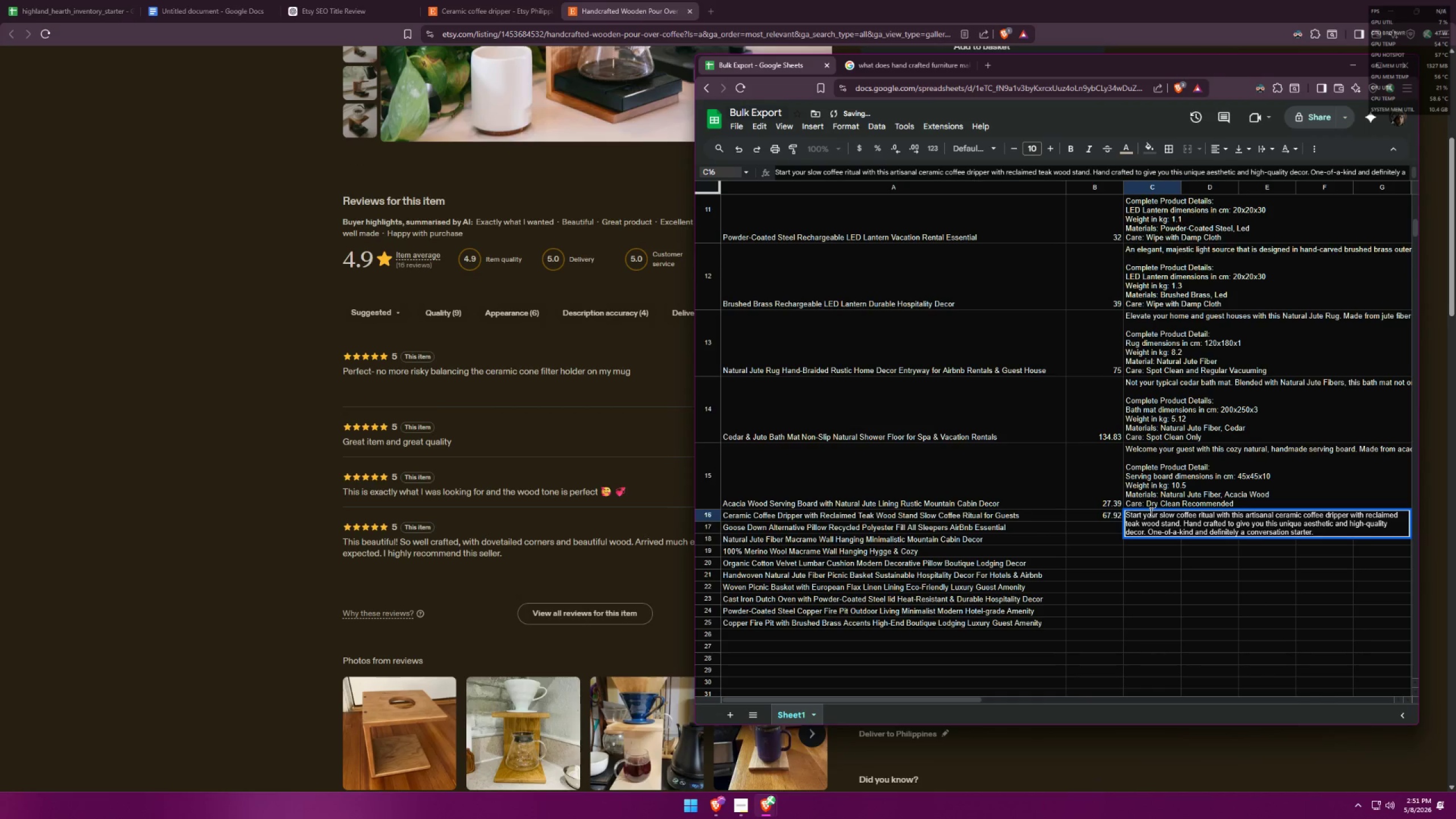 
key(Alt+AltLeft)
 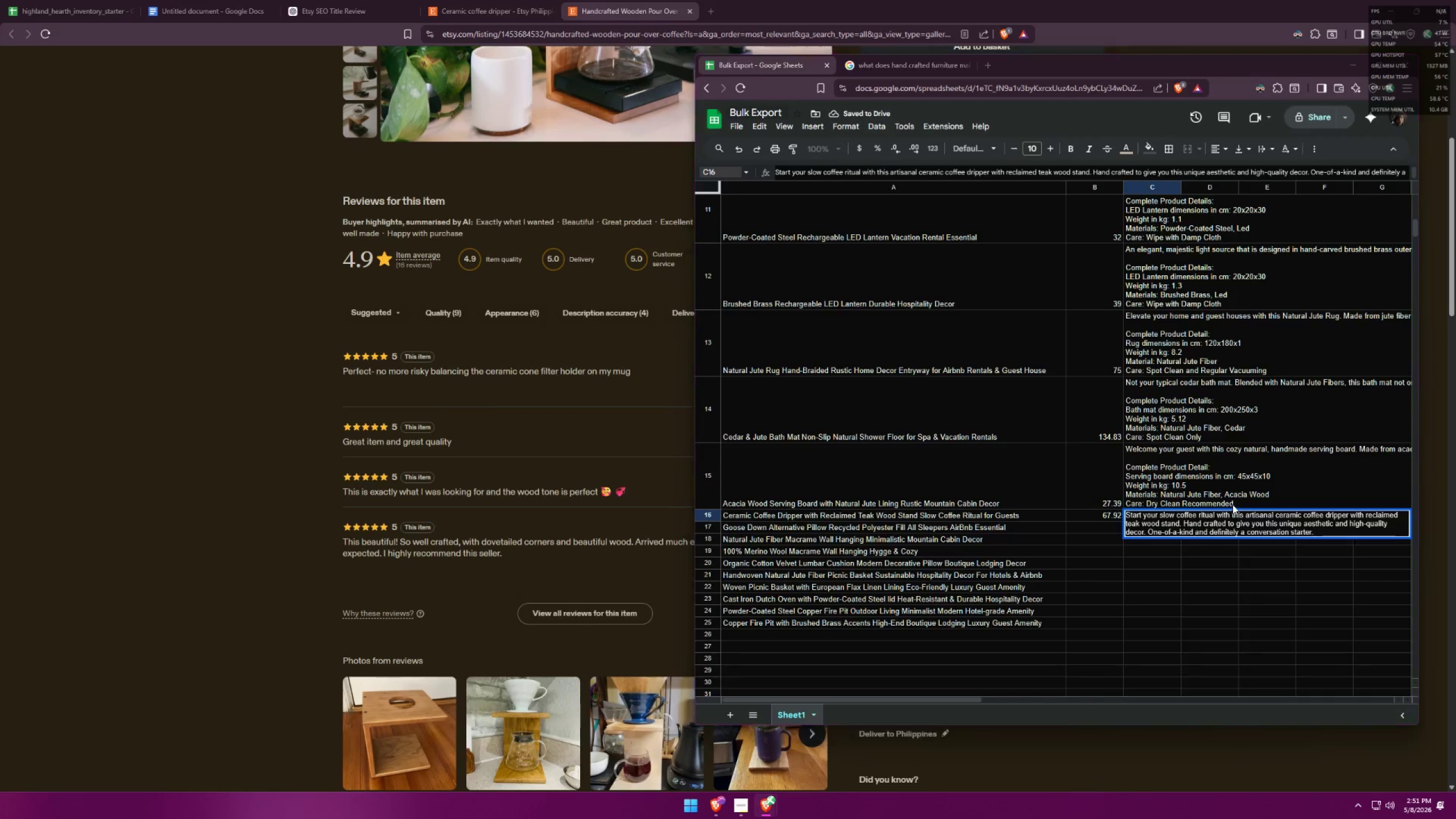 
key(Alt+Tab)
 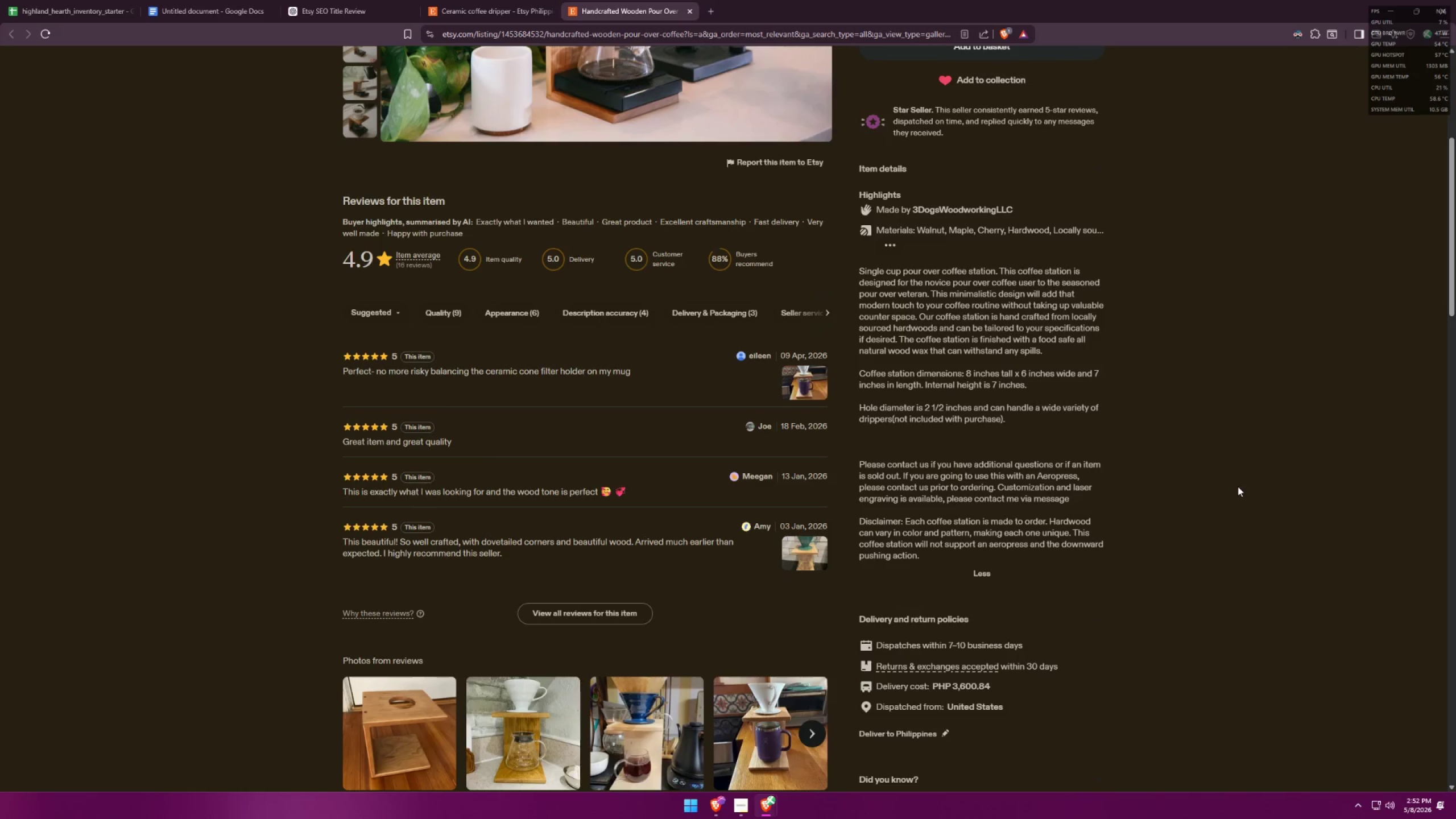 
wait(7.89)
 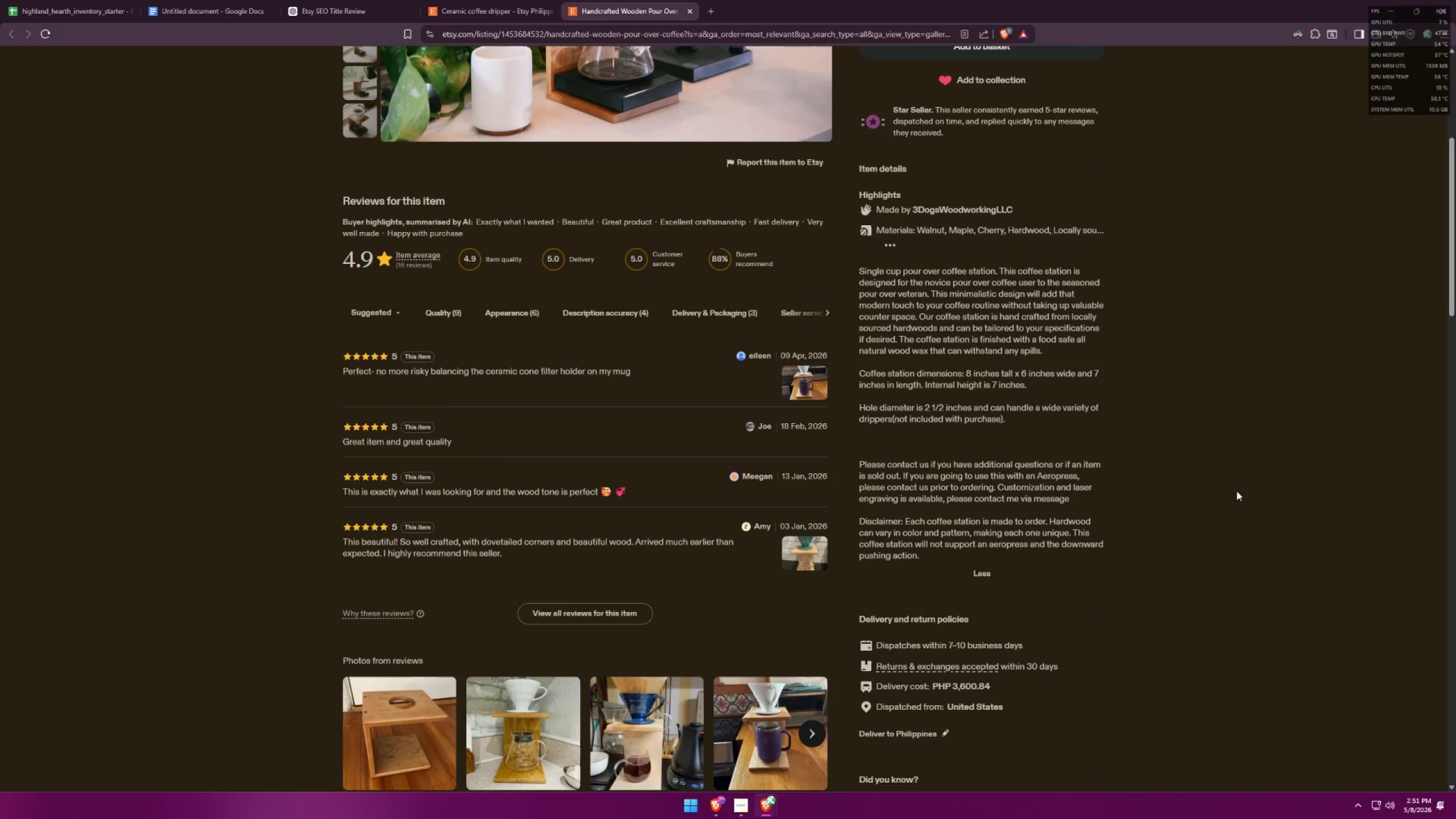 
key(Alt+AltLeft)
 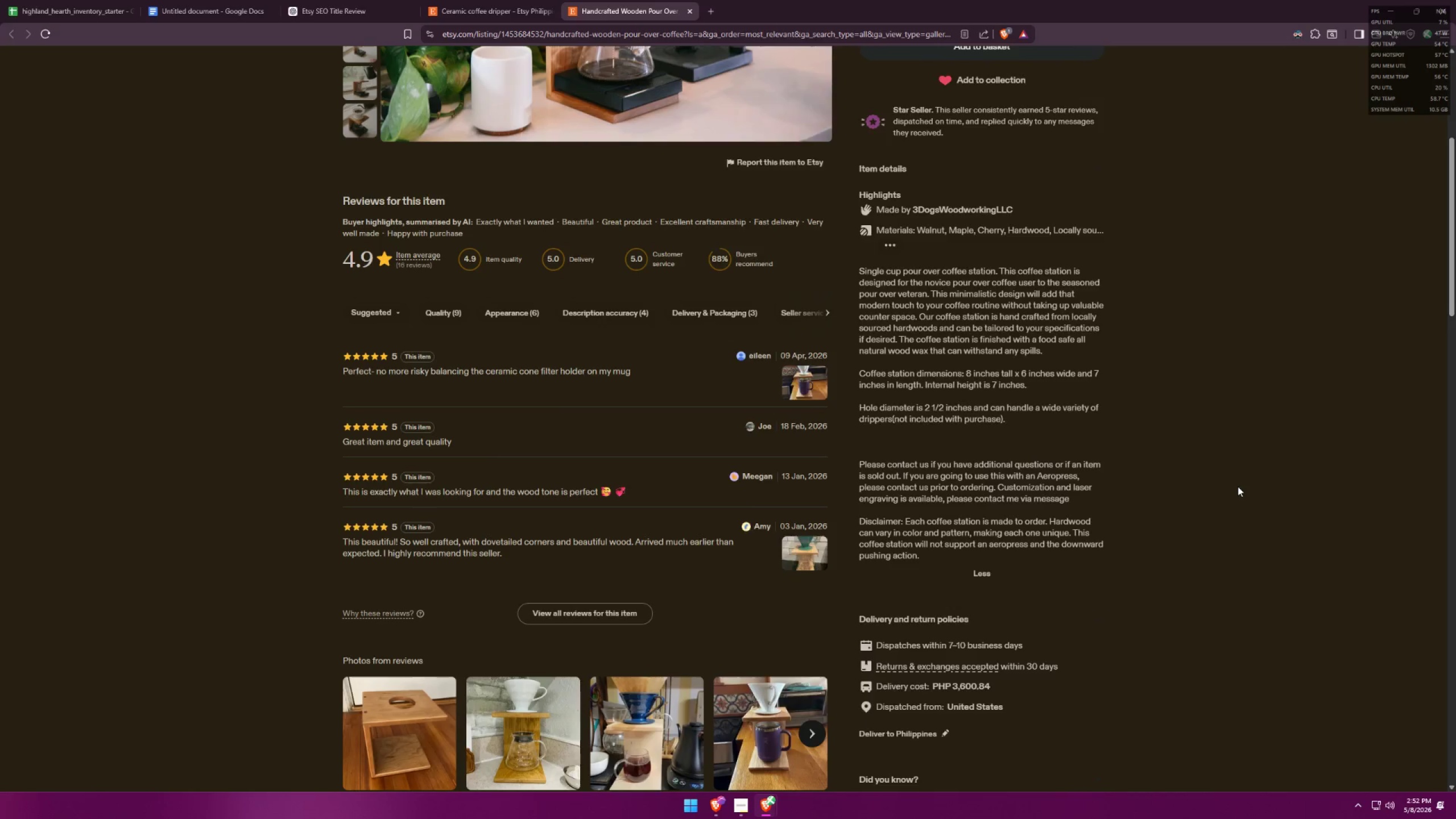 
key(Alt+Tab)
 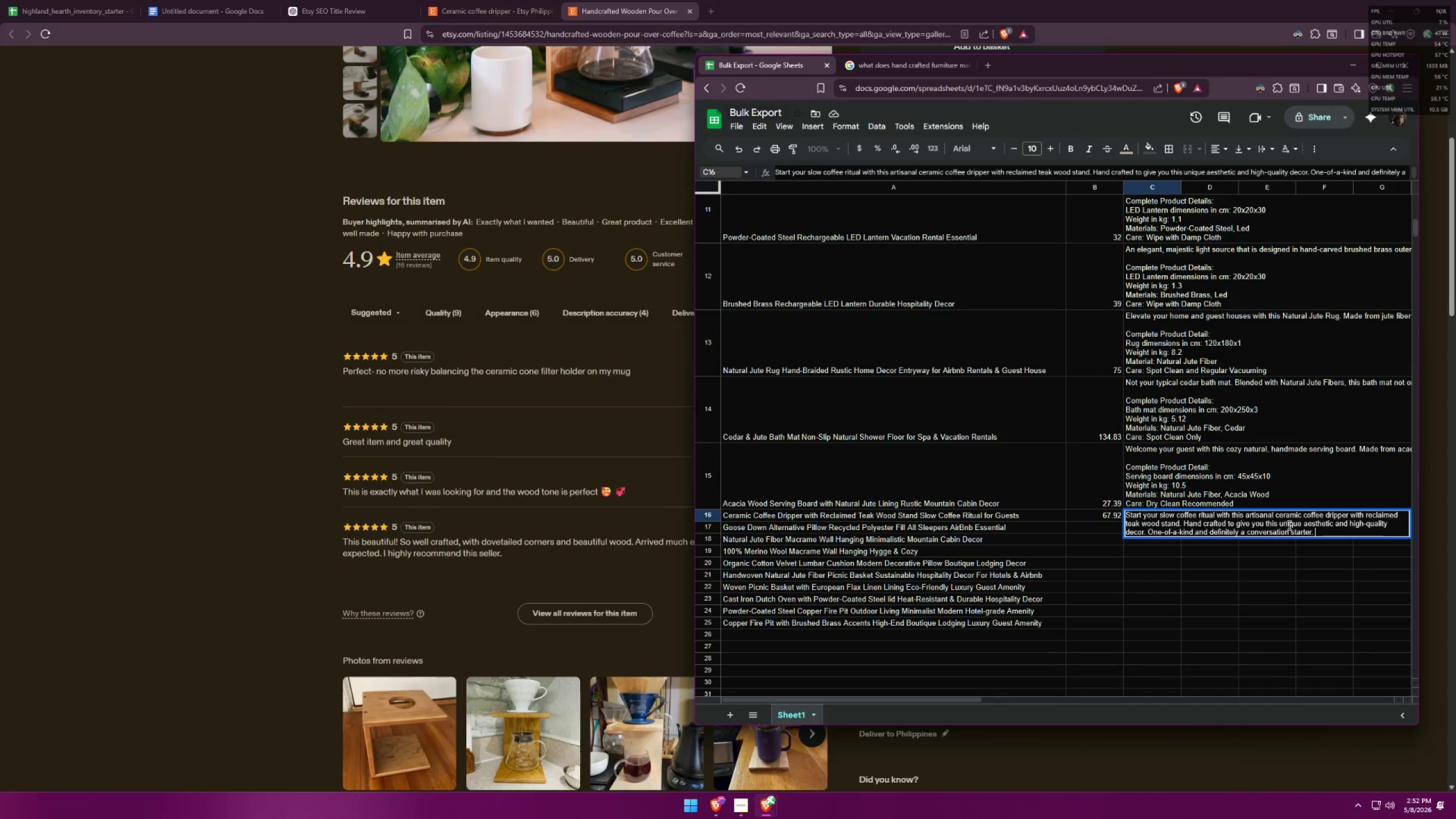 
left_click([1304, 526])
 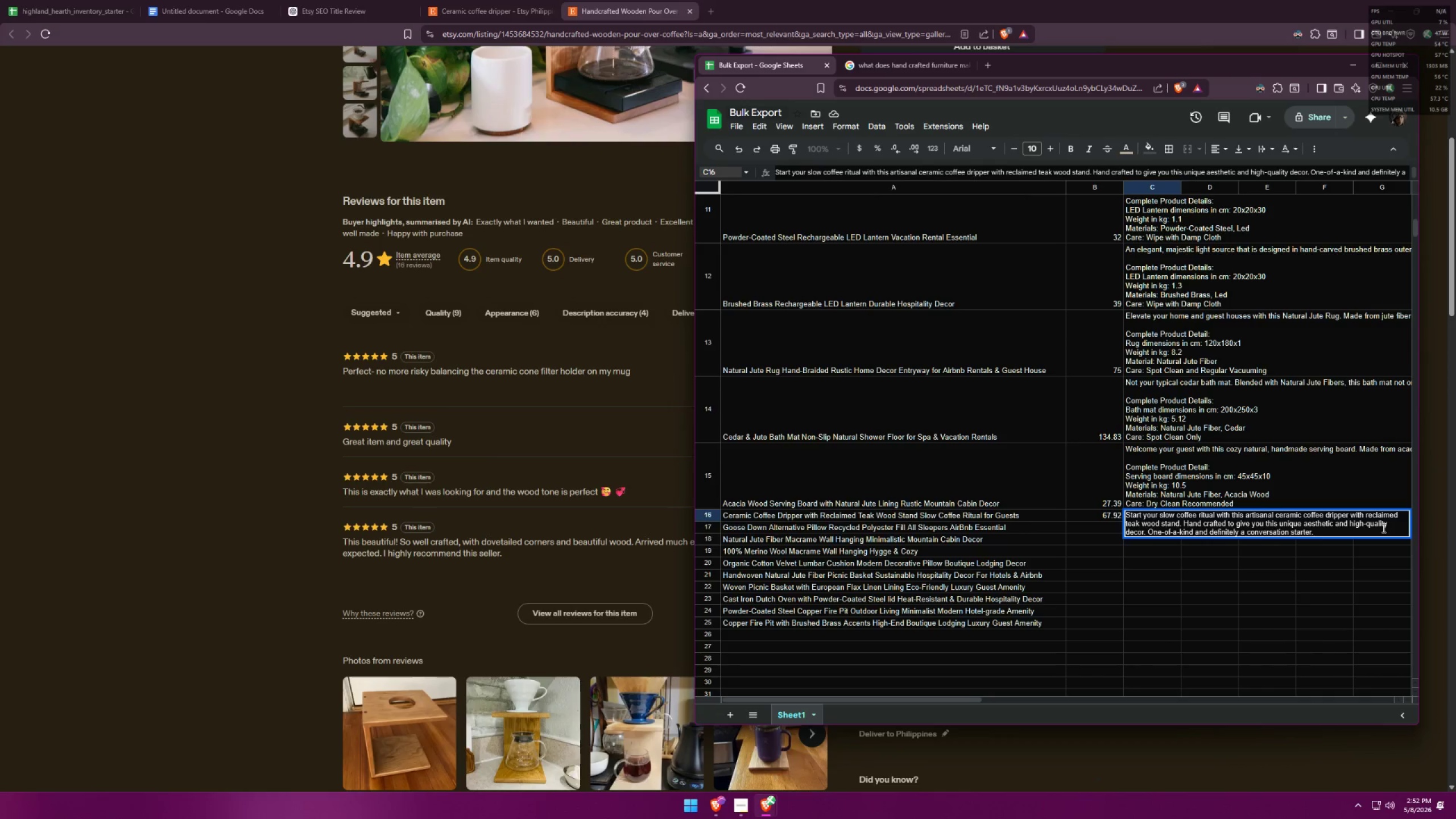 
type(minimalistic )
key(Backspace)
key(Backspace)
key(Backspace)
type( )
 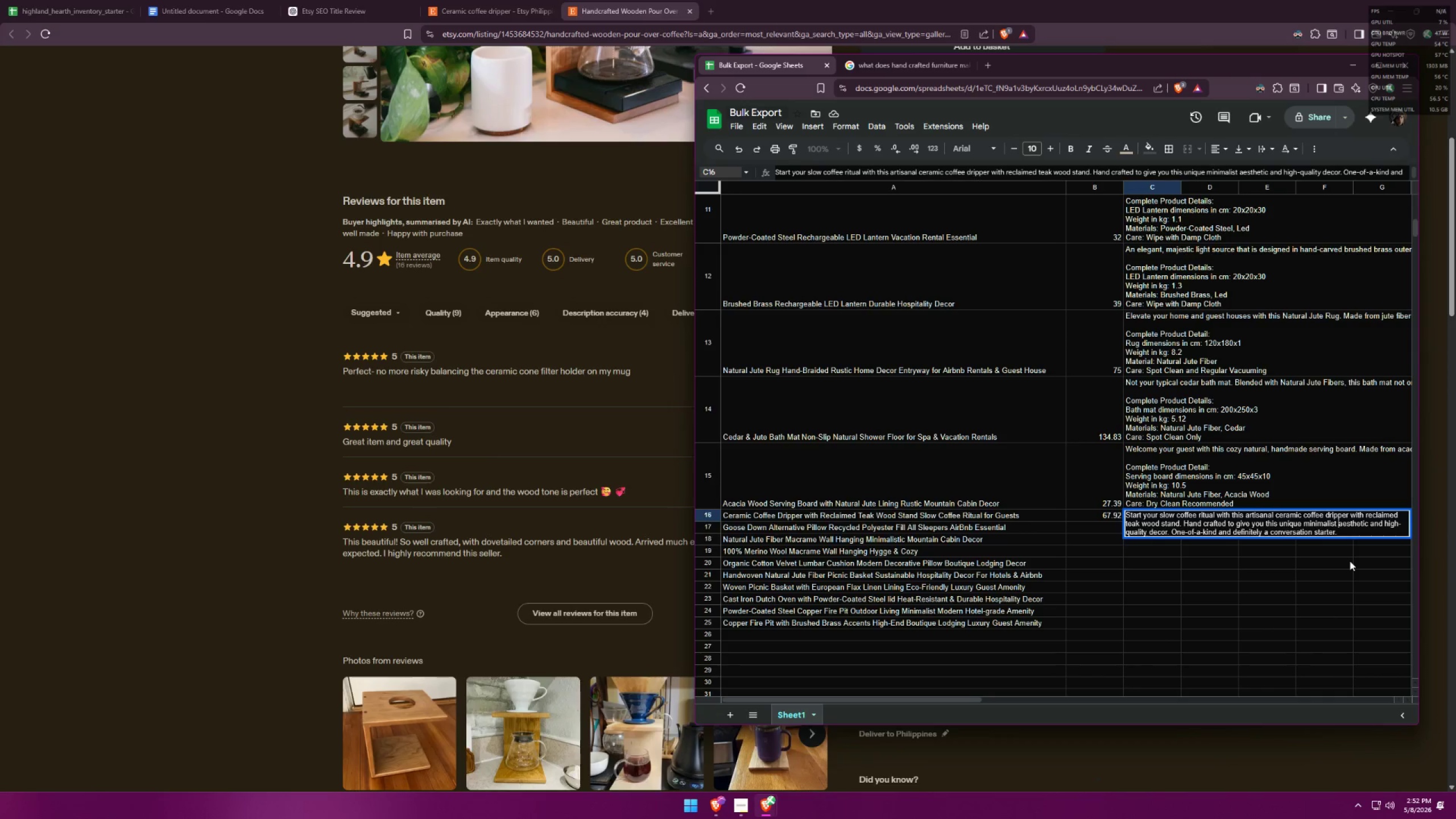 
key(Alt+AltLeft)
 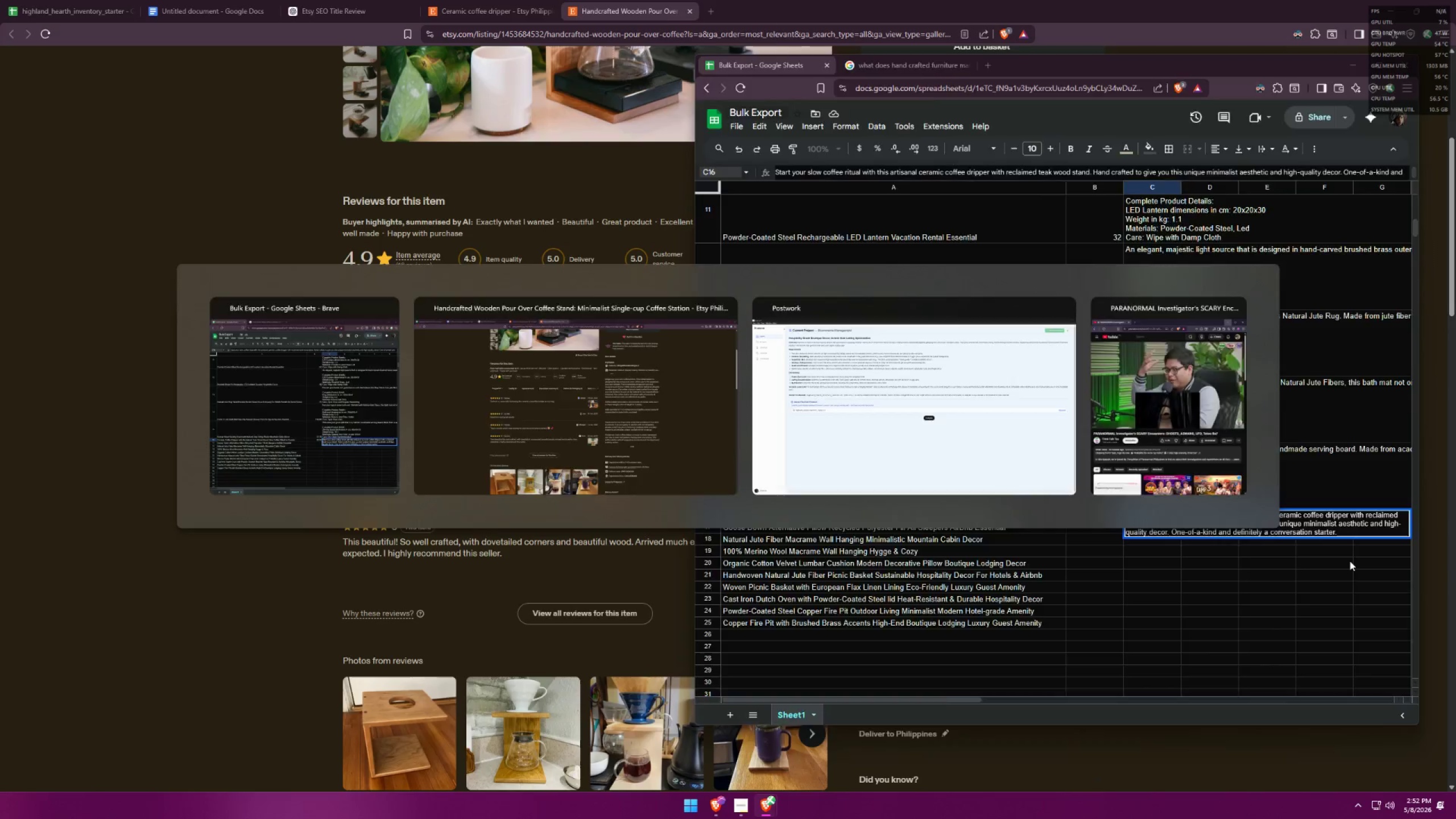 
key(Alt+Tab)
 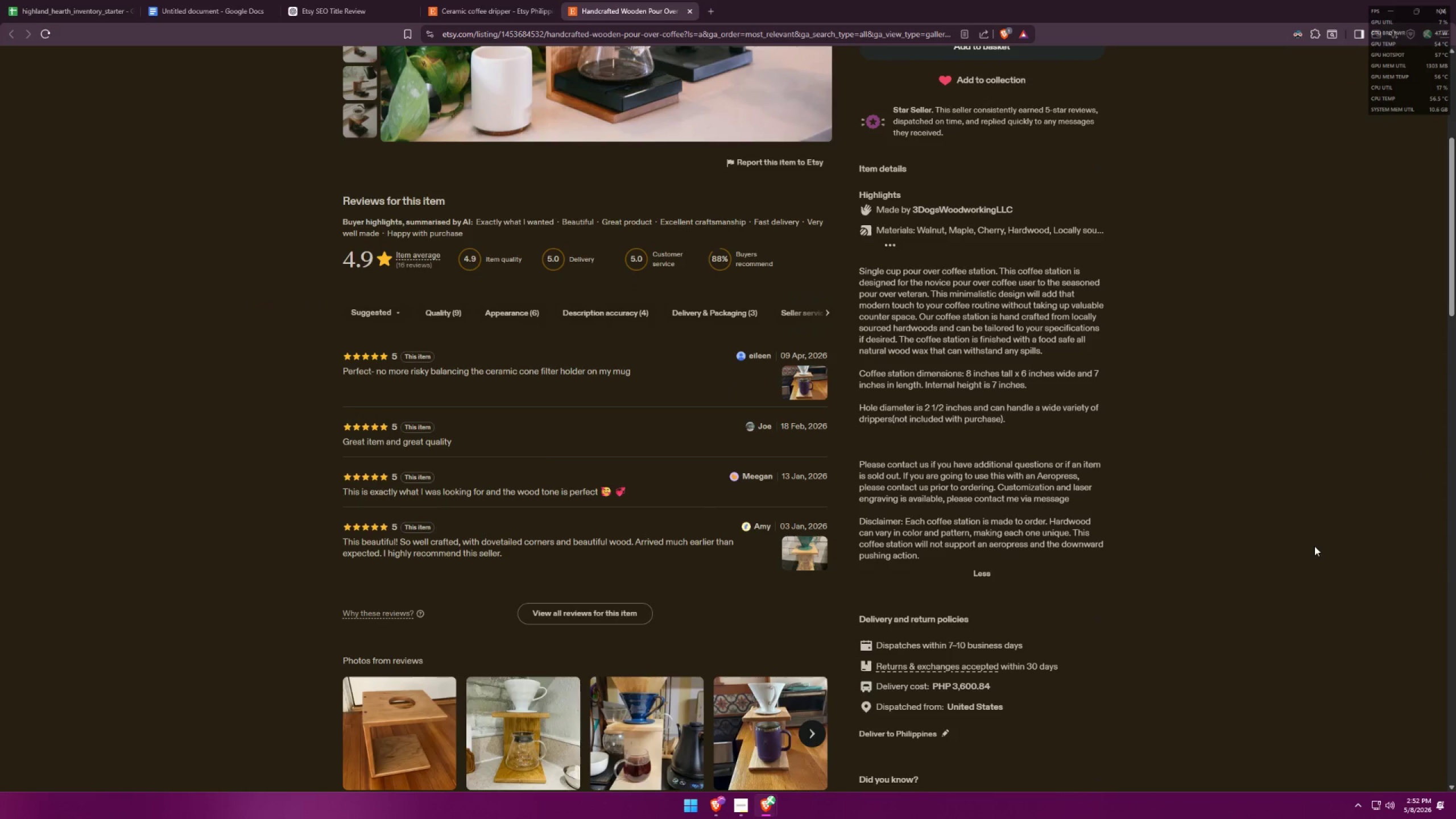 
key(Alt+AltLeft)
 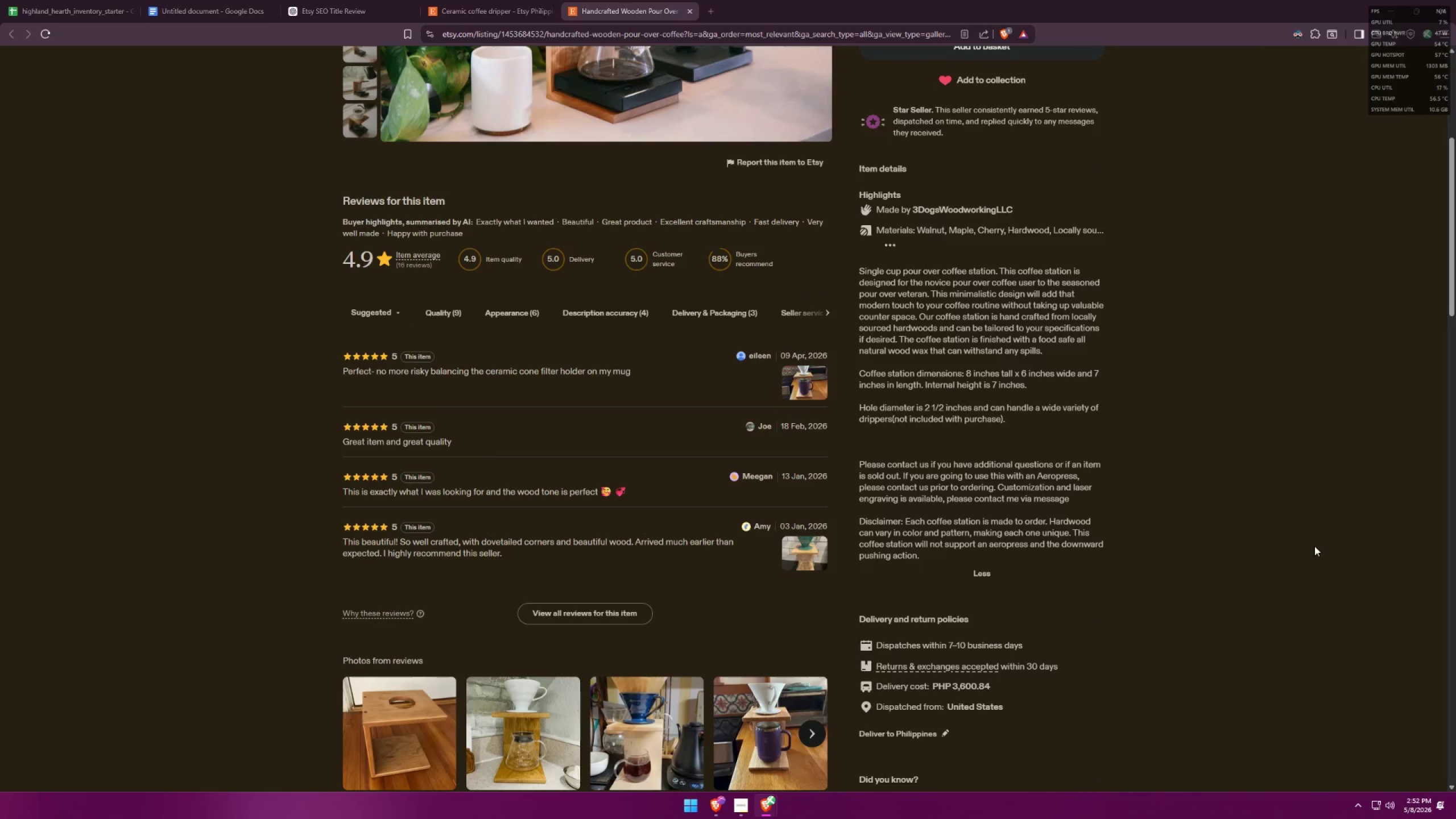 
key(Alt+Tab)
 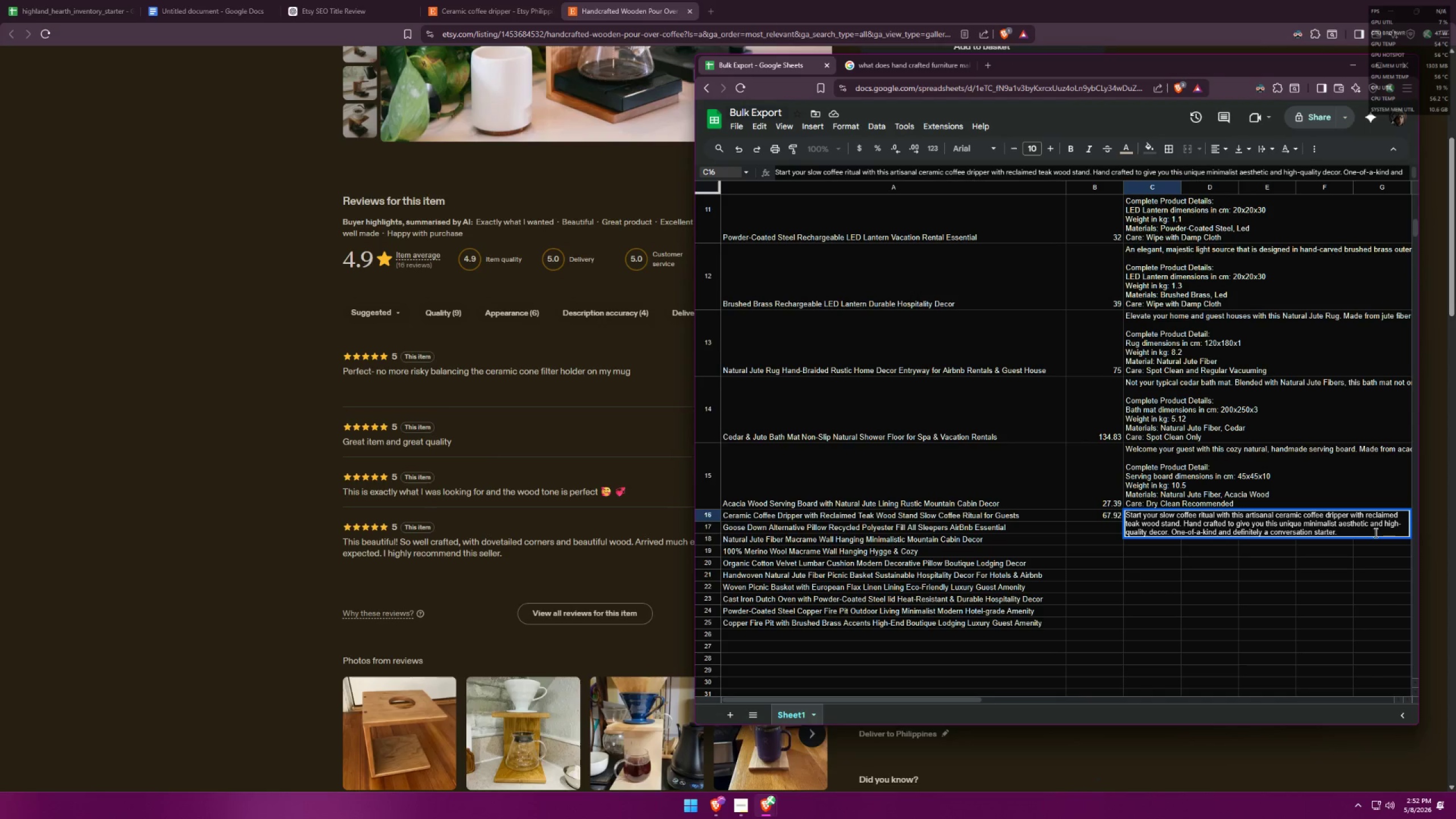 
wait(6.53)
 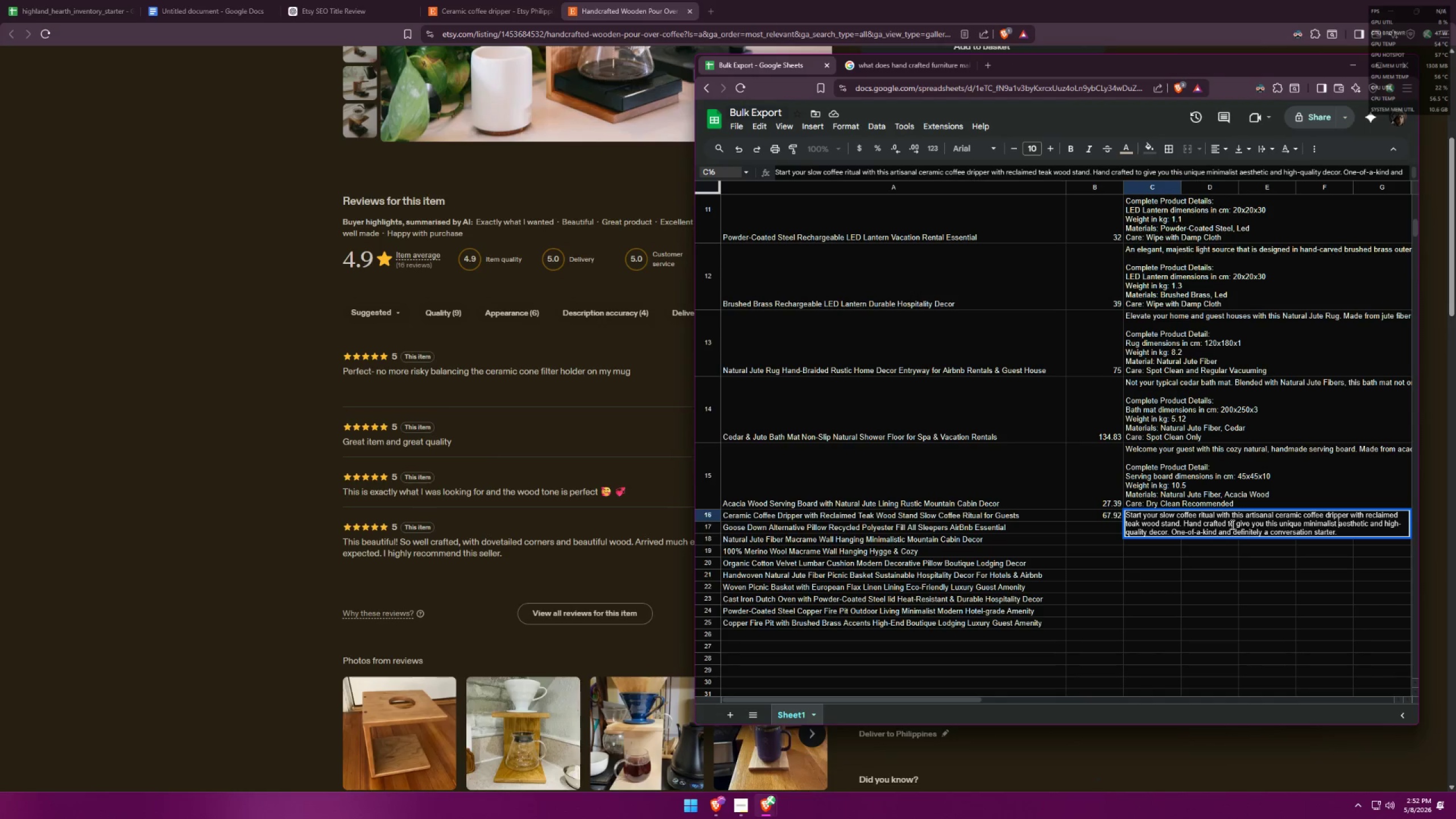 
left_click([1368, 515])
 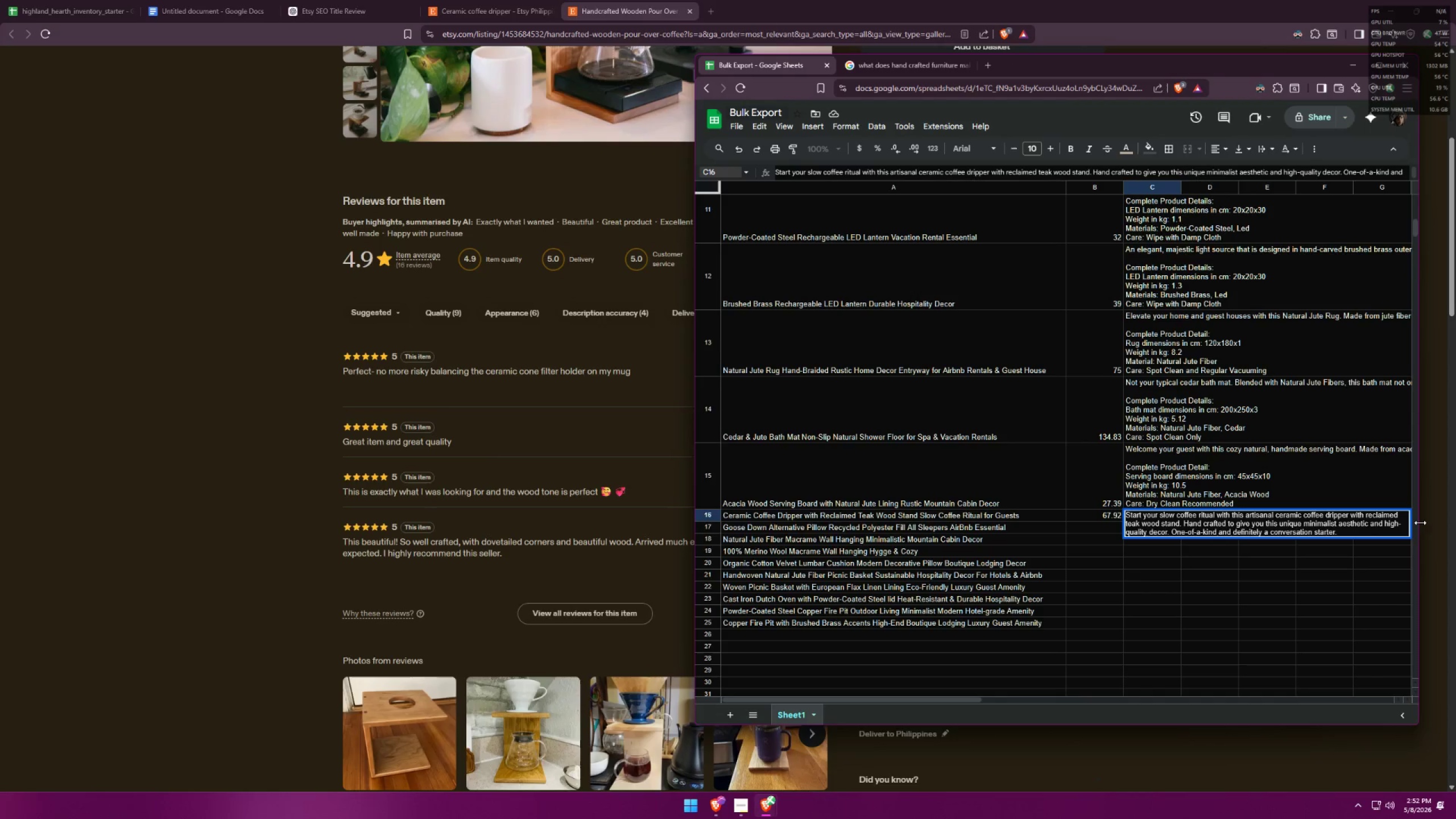 
key(ArrowLeft)
 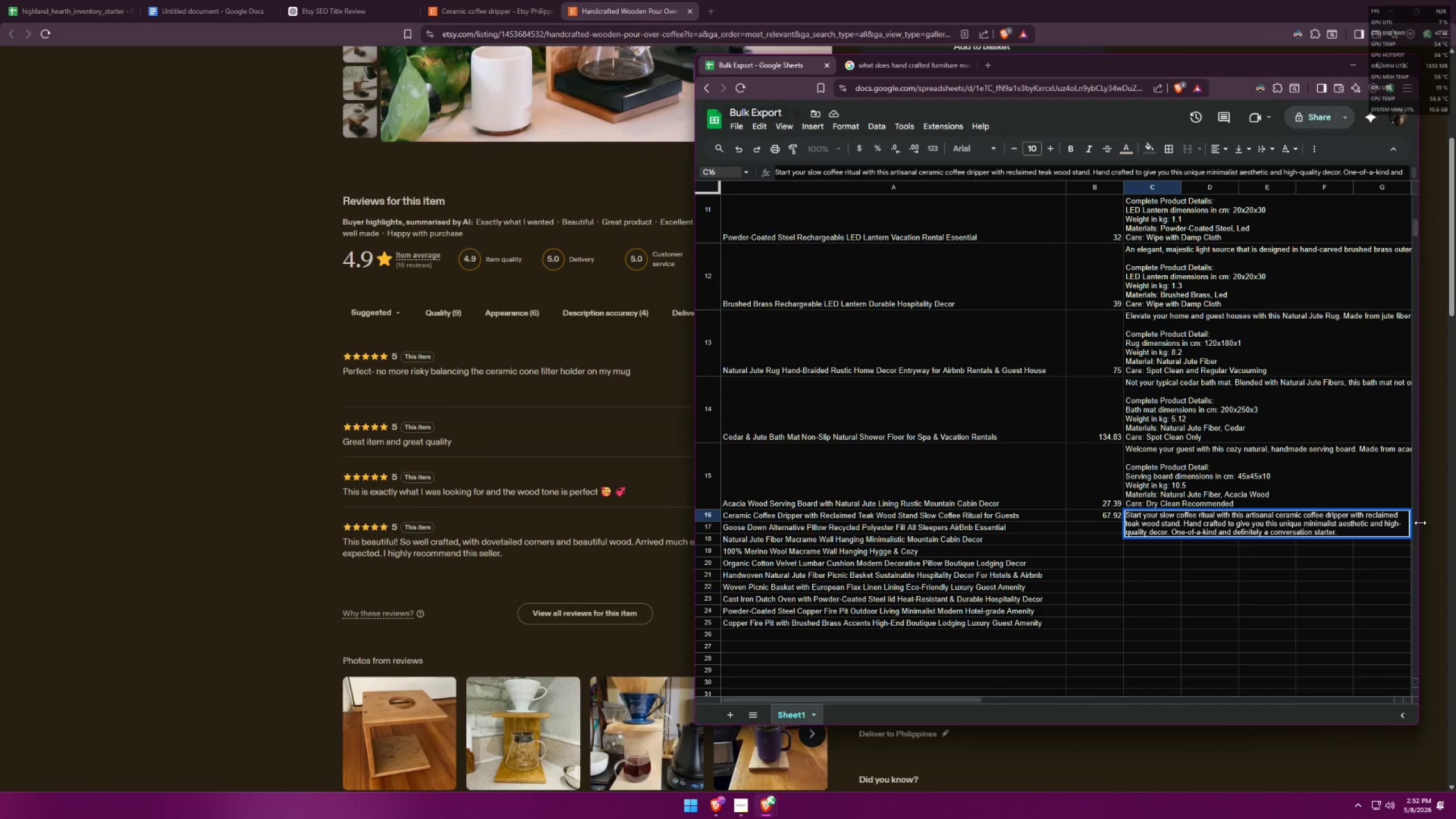 
type(locally resourced )
 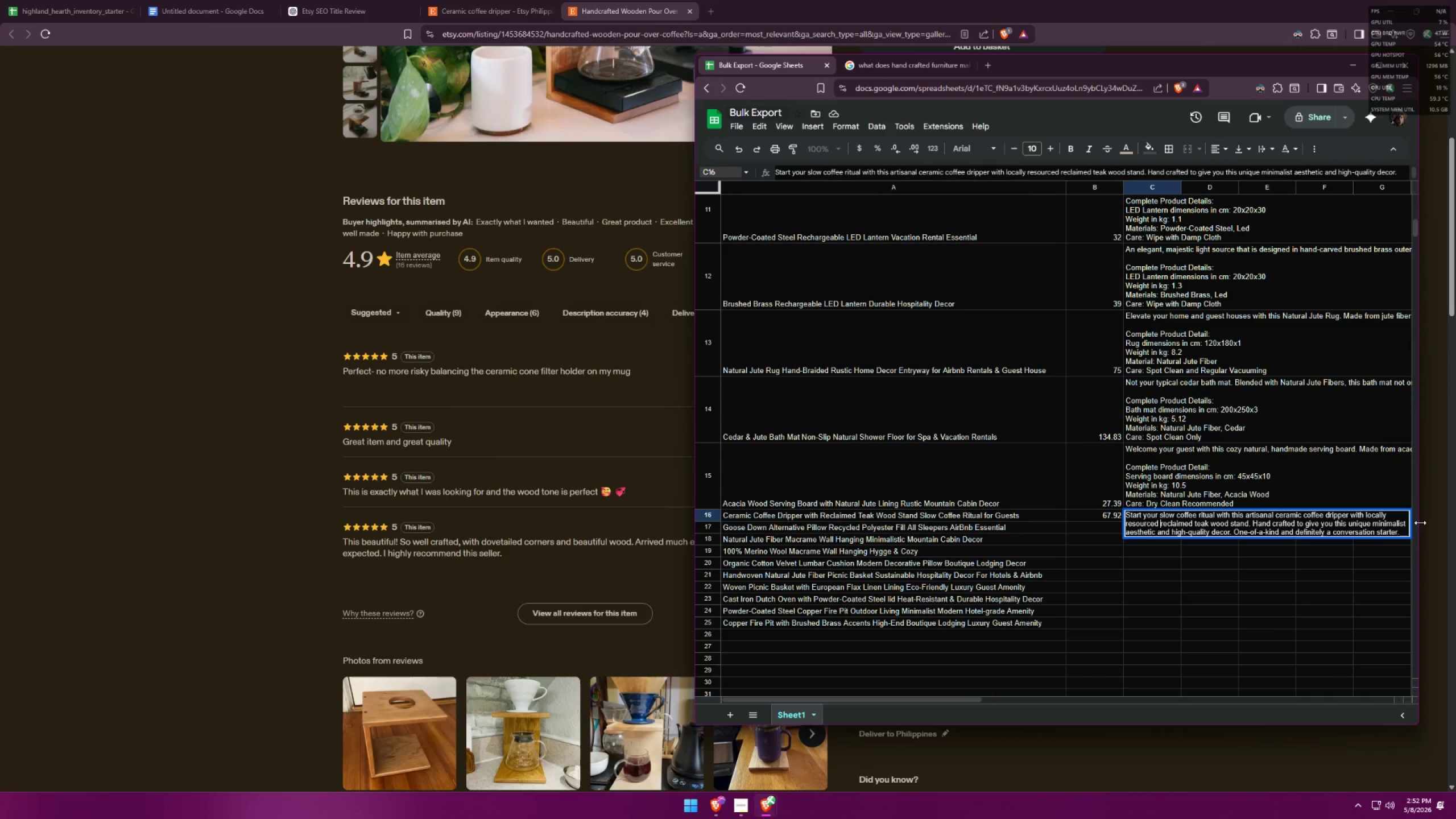 
wait(5.91)
 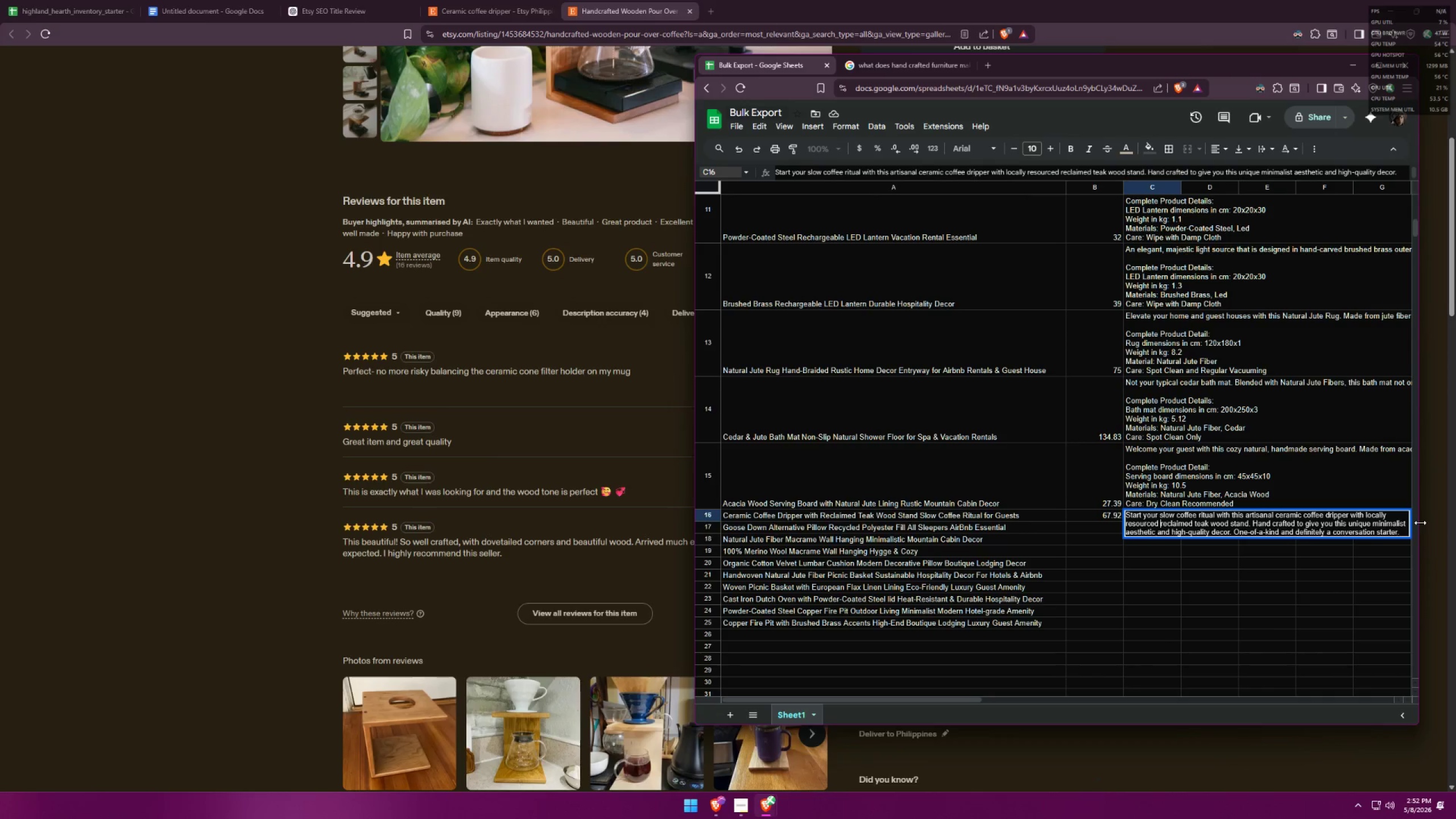 
scroll: coordinate [1399, 523], scroll_direction: down, amount: 1.0
 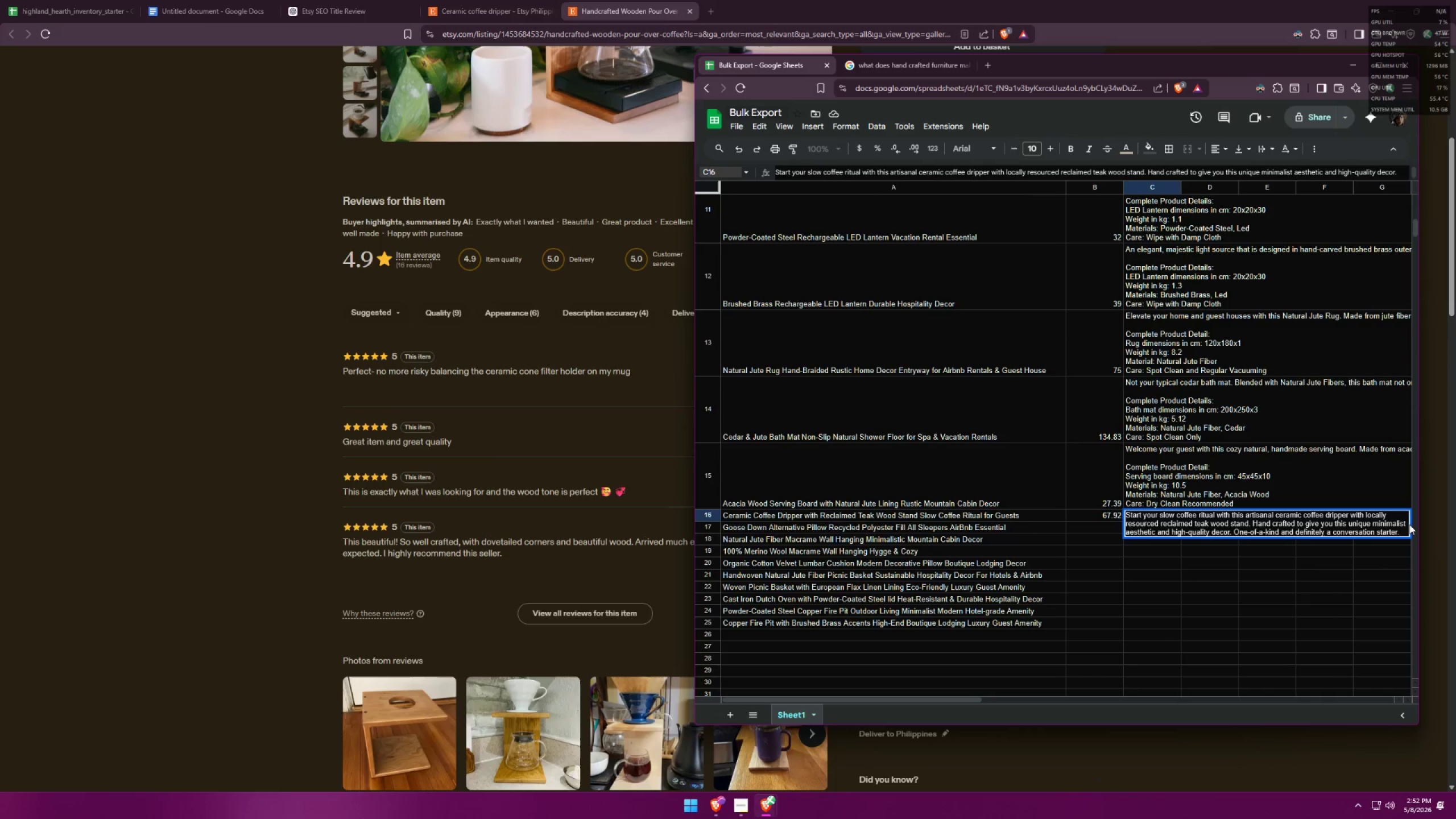 
key(Alt+AltLeft)
 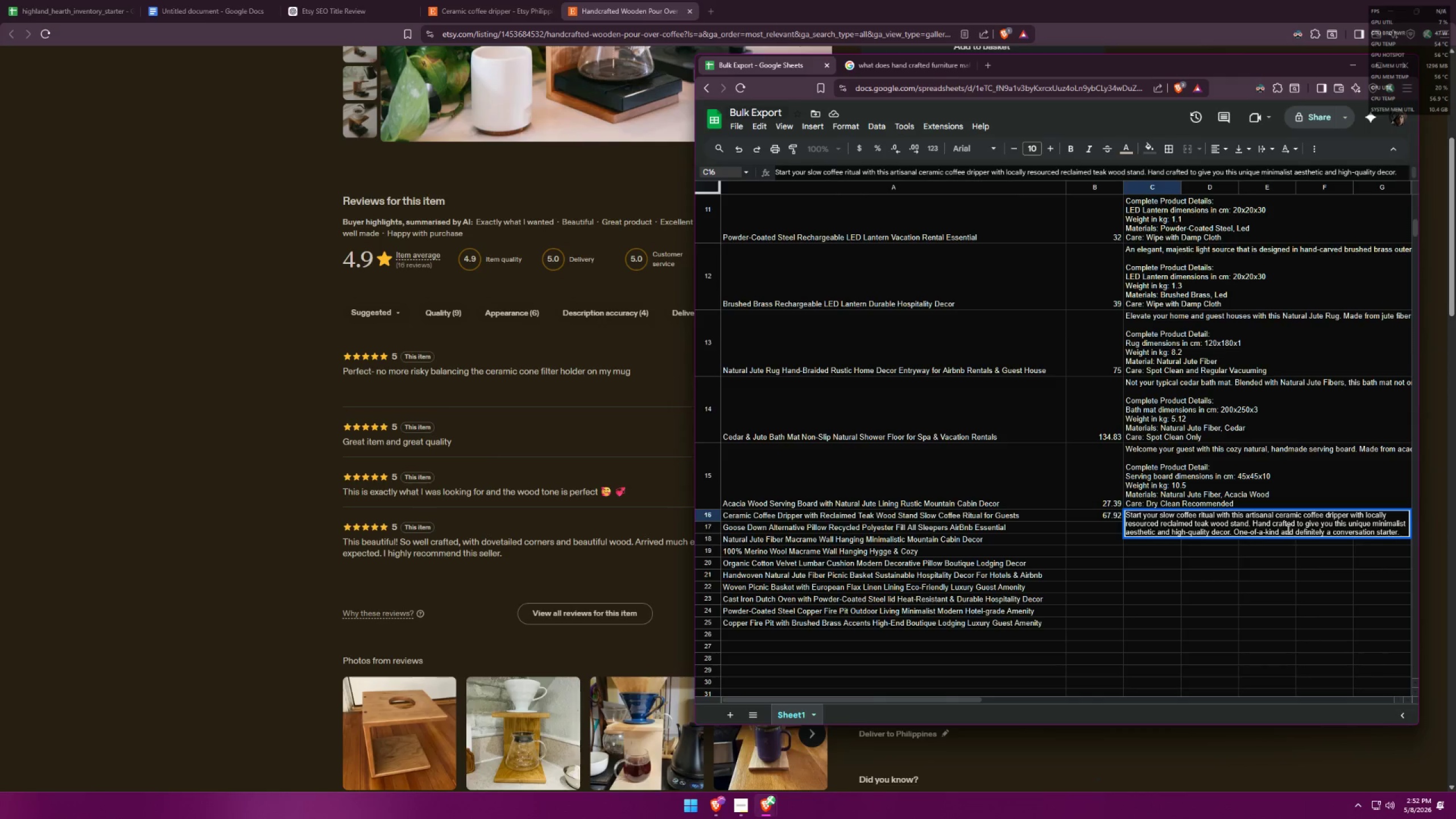 
key(Alt+Tab)
 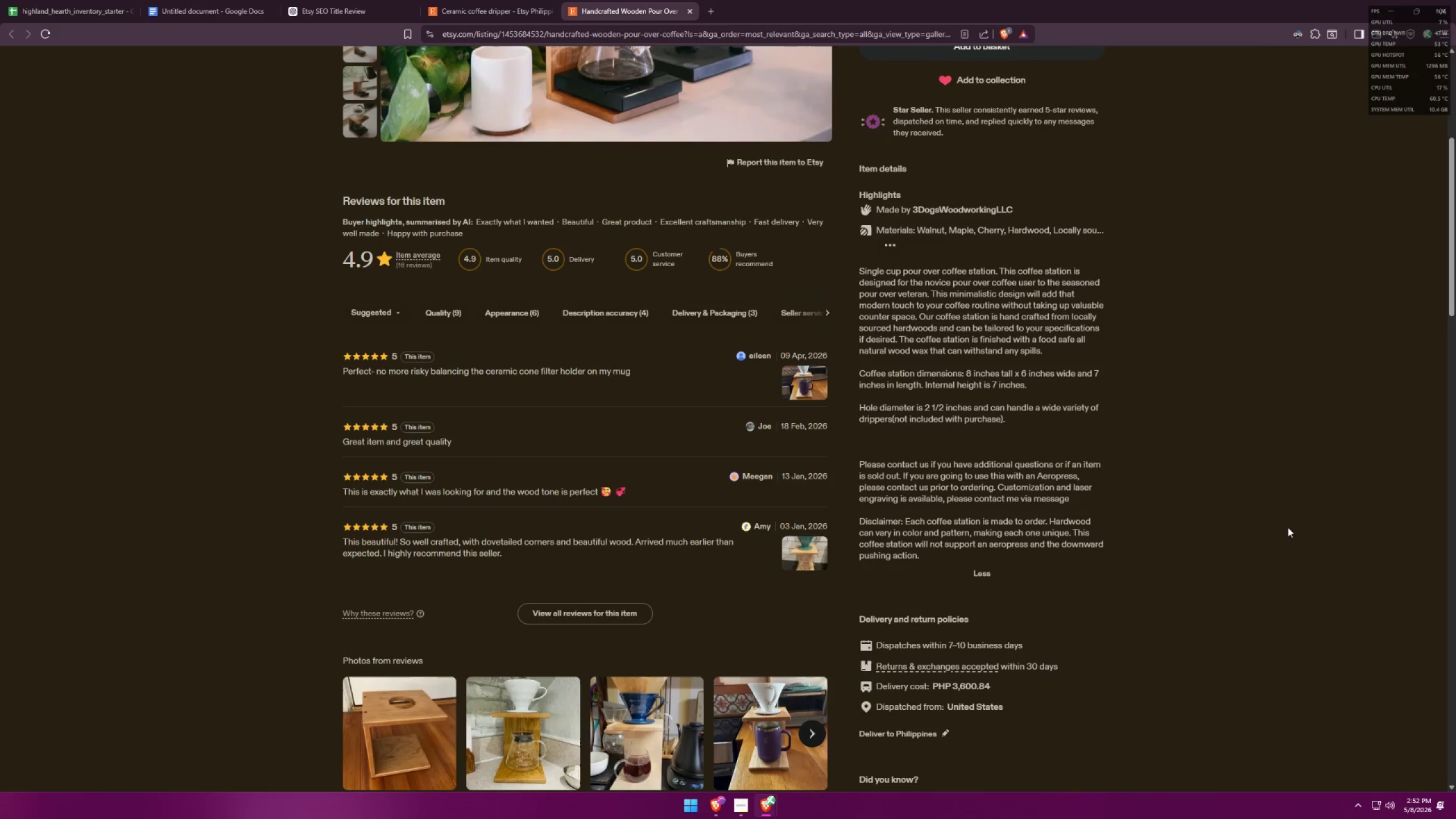 
wait(13.84)
 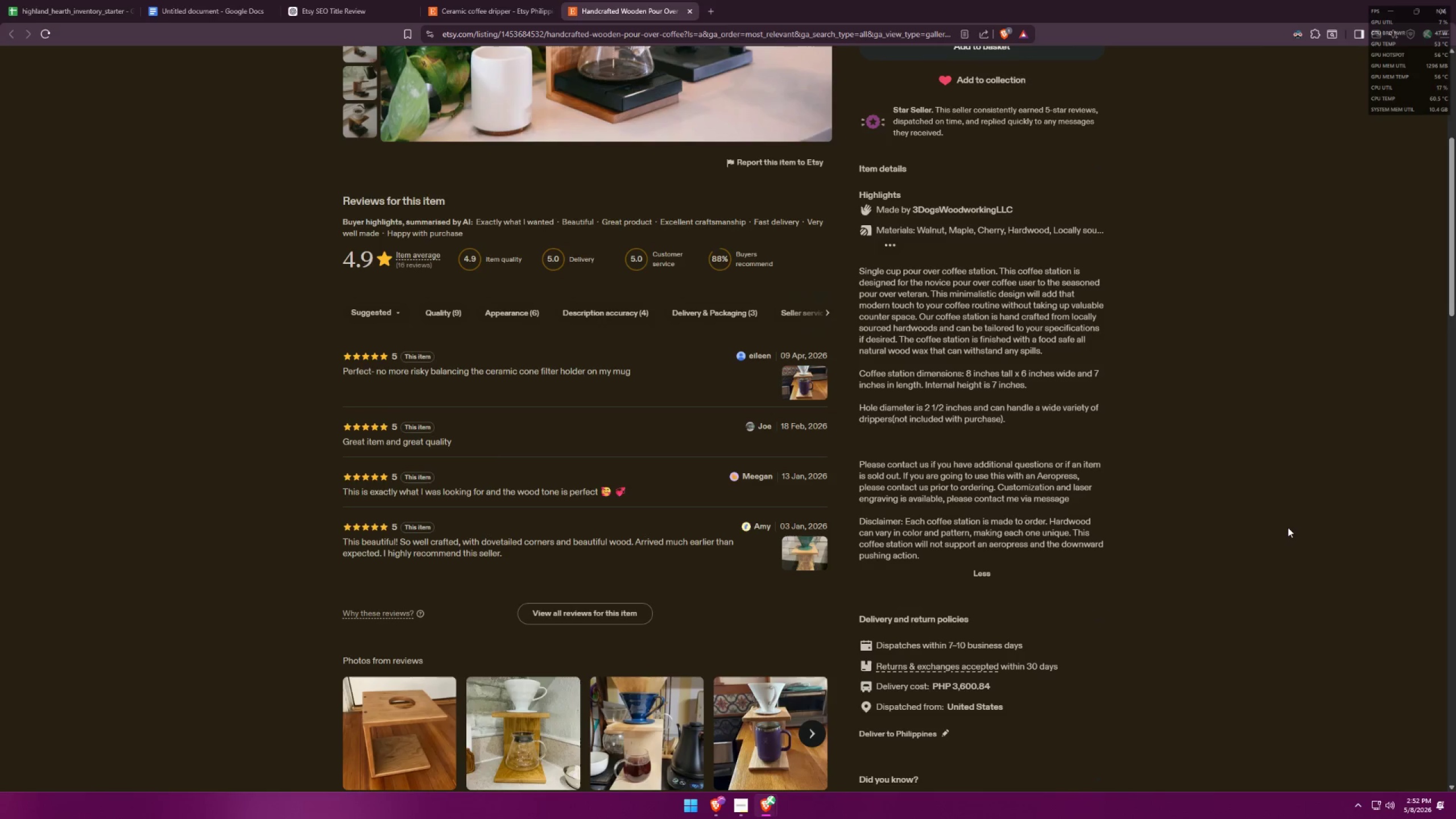 
left_click([493, 7])
 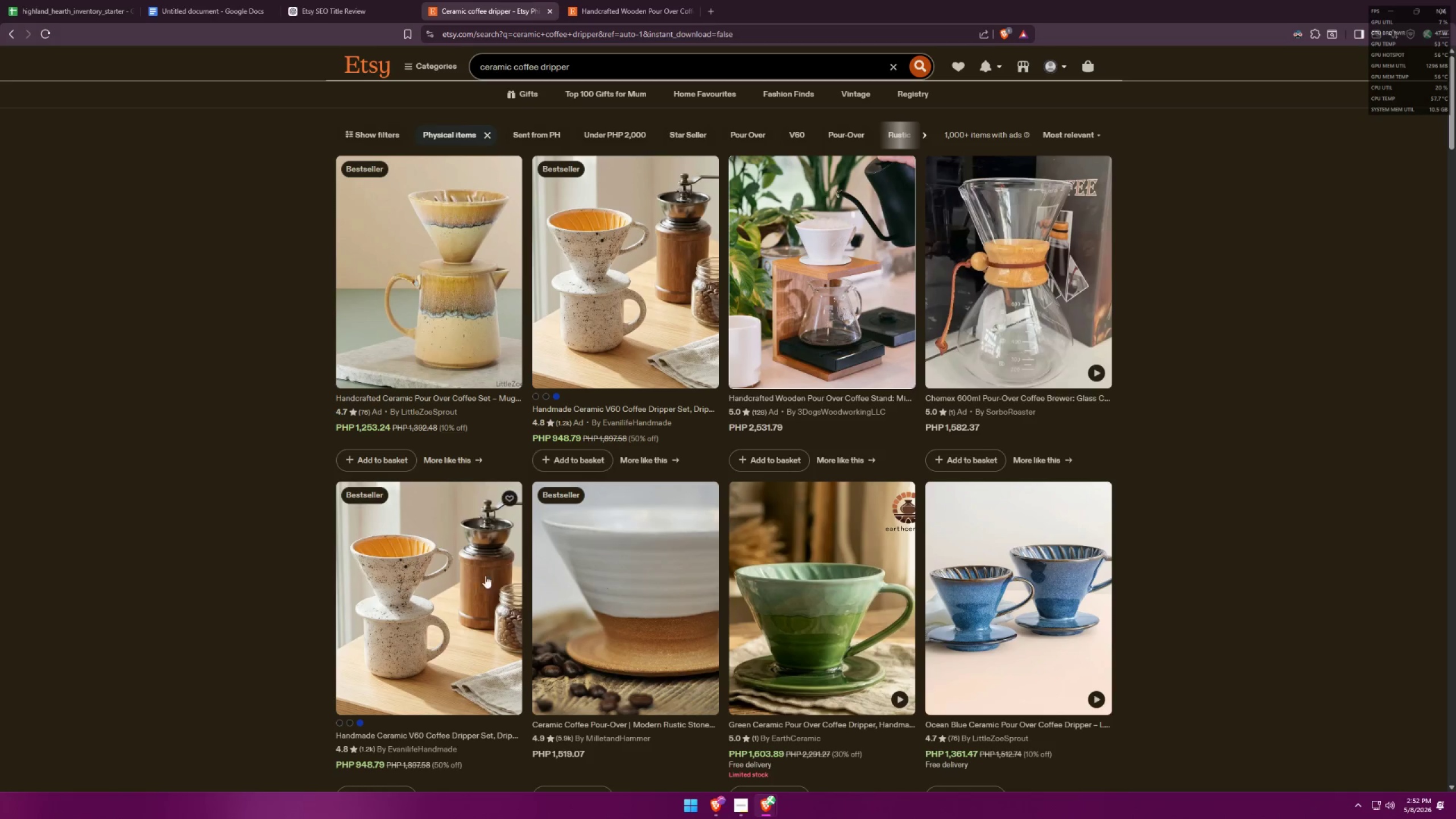 
left_click([451, 617])
 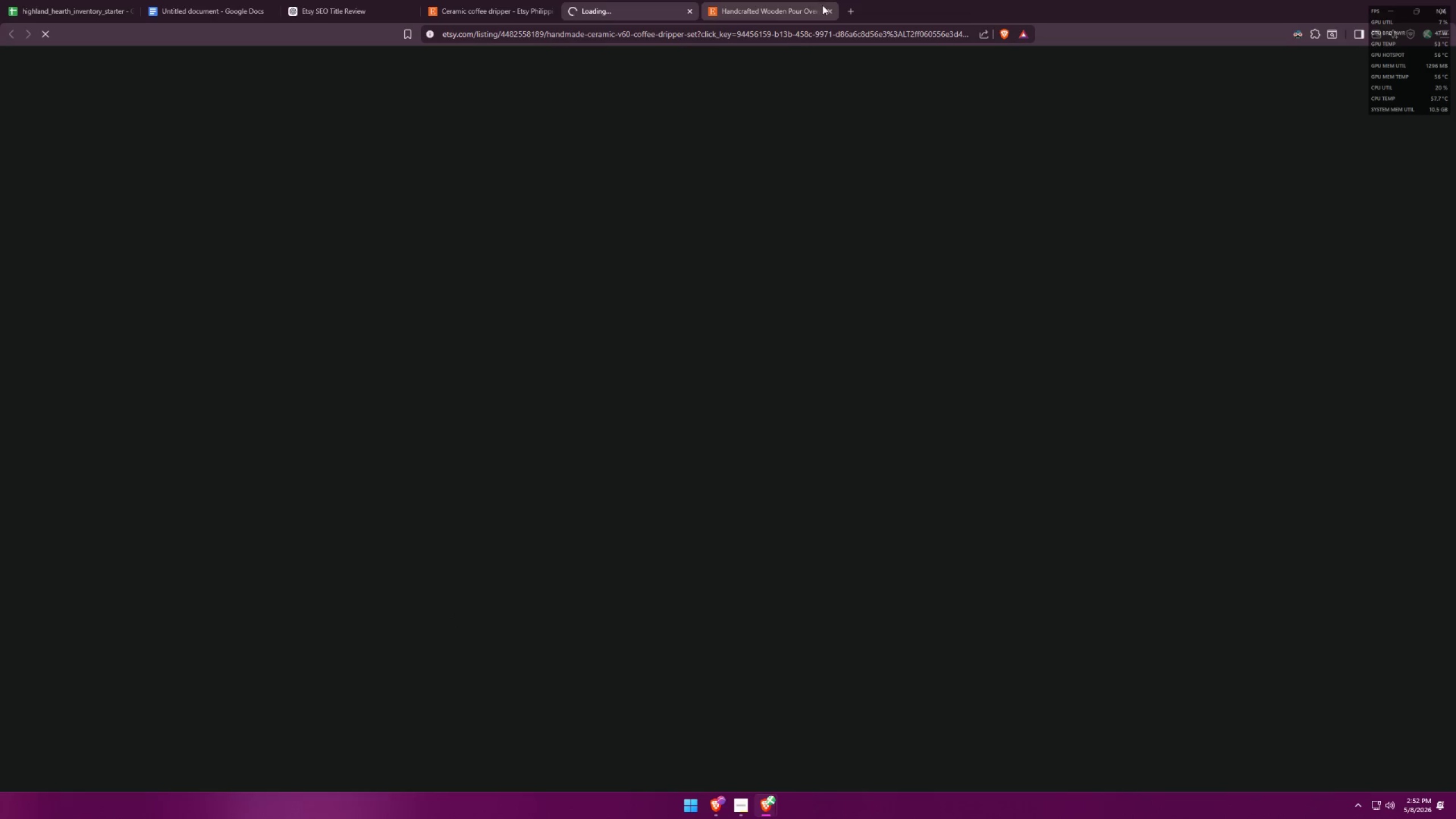 
left_click([829, 6])
 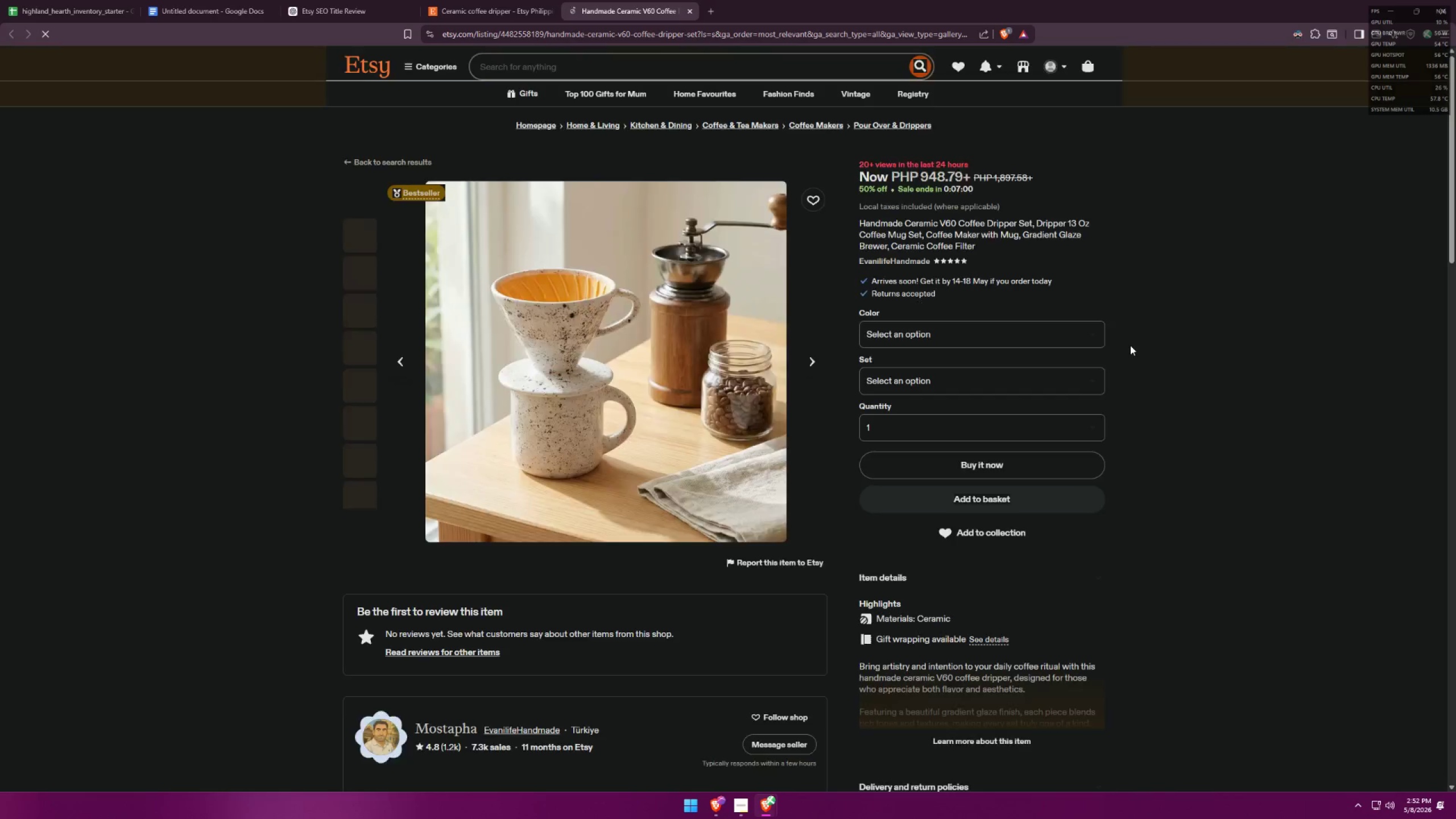 
scroll: coordinate [1027, 529], scroll_direction: down, amount: 3.0
 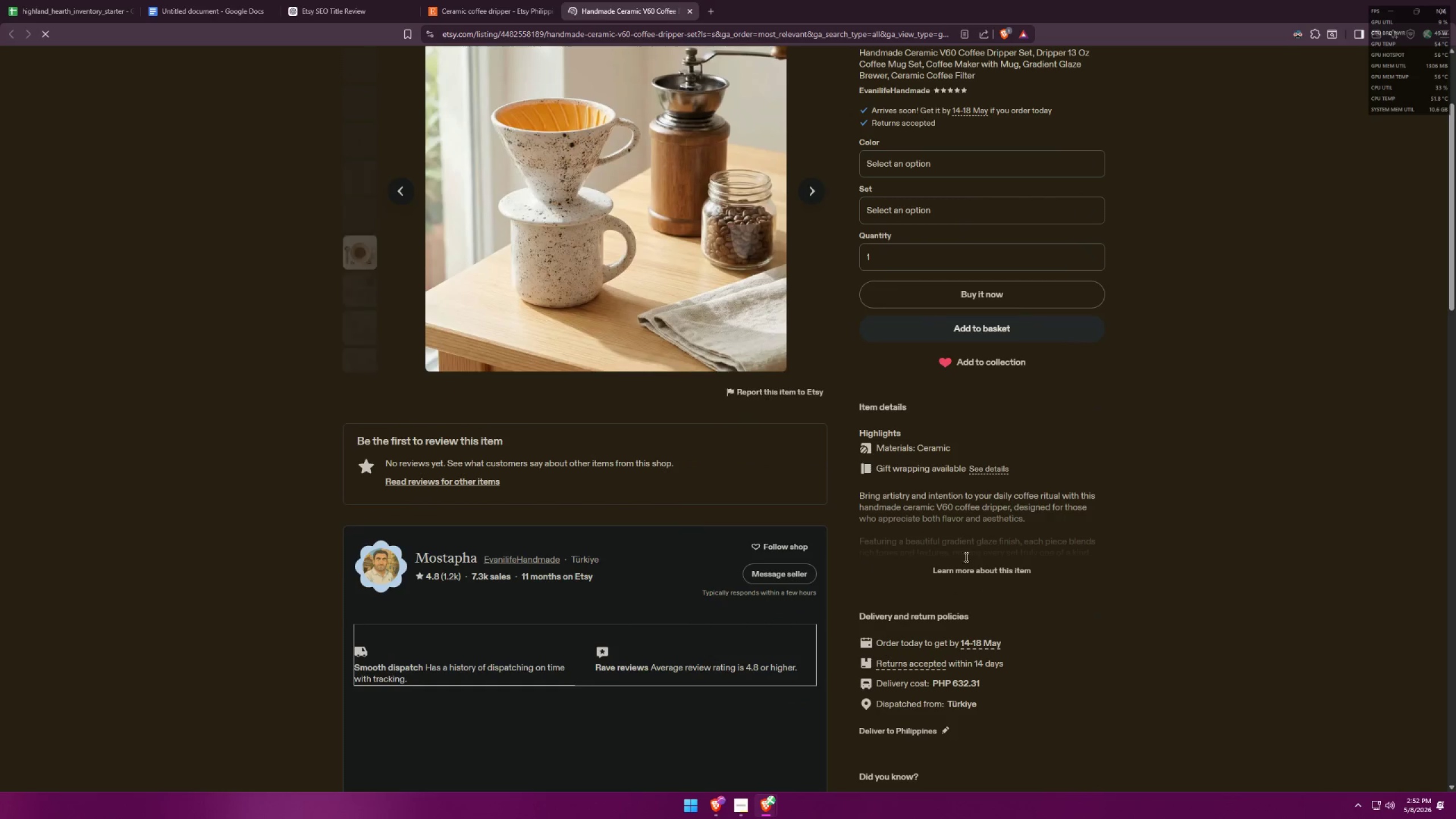 
left_click([966, 567])
 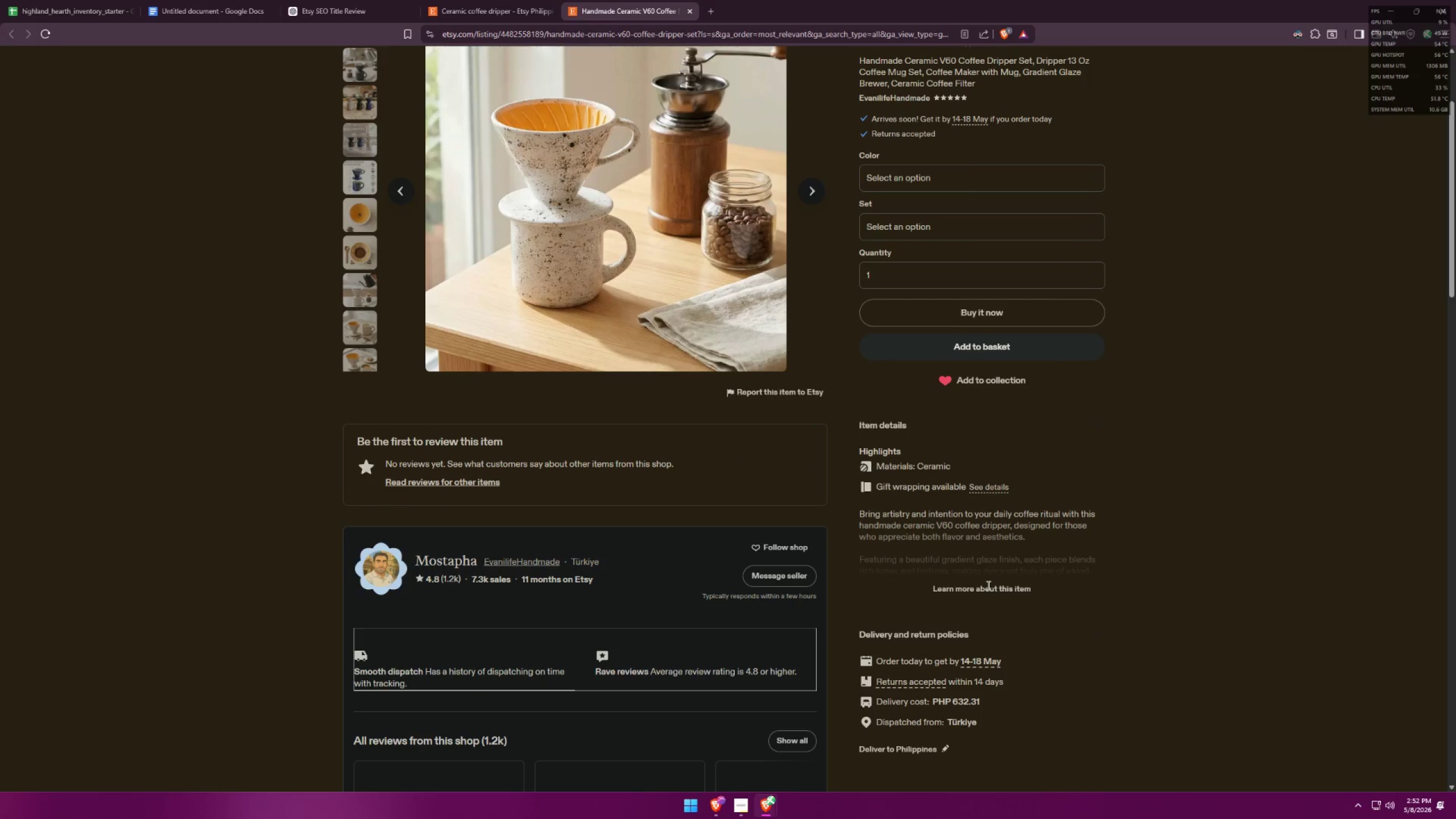 
left_click([981, 598])
 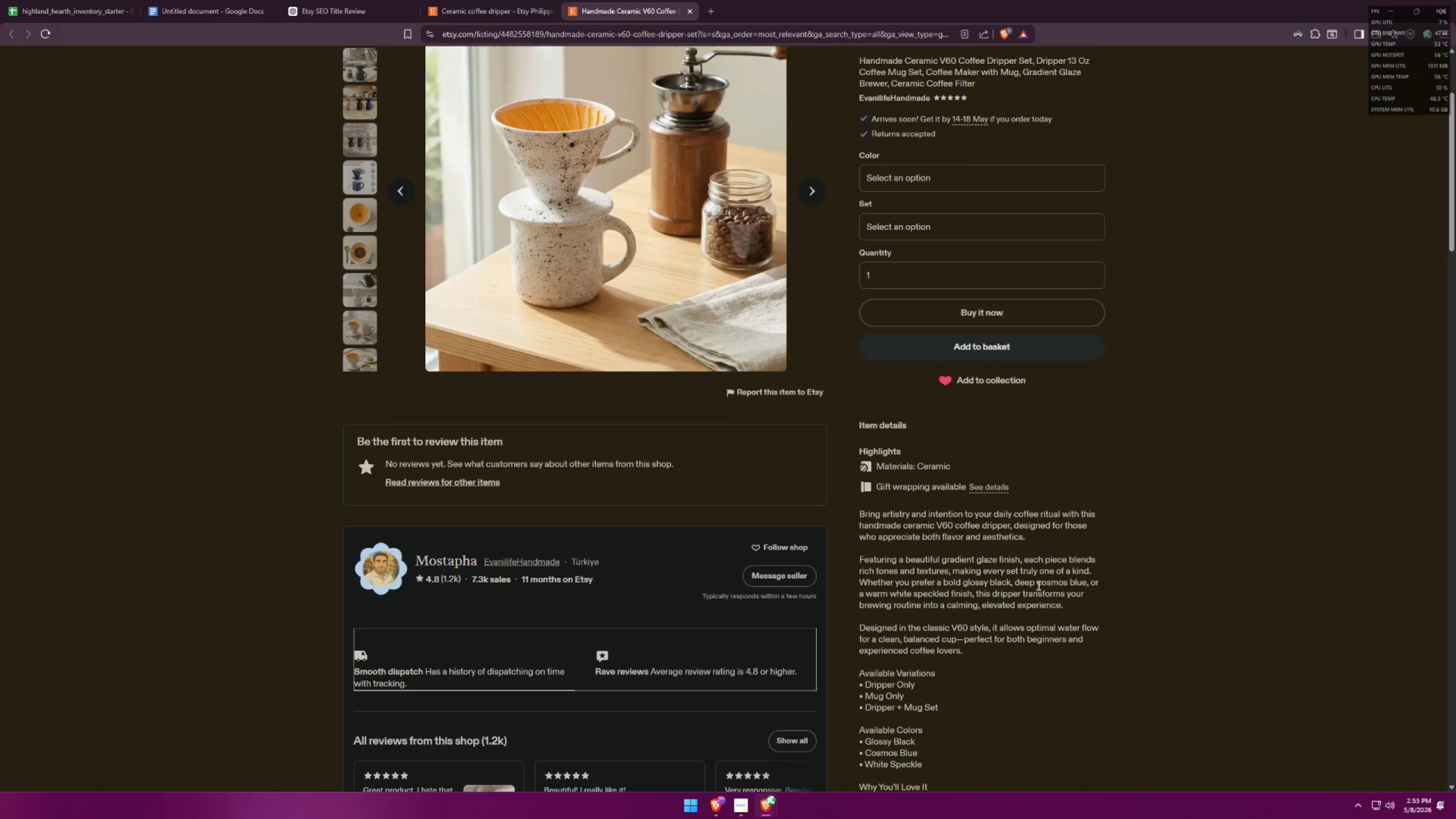 
wait(7.62)
 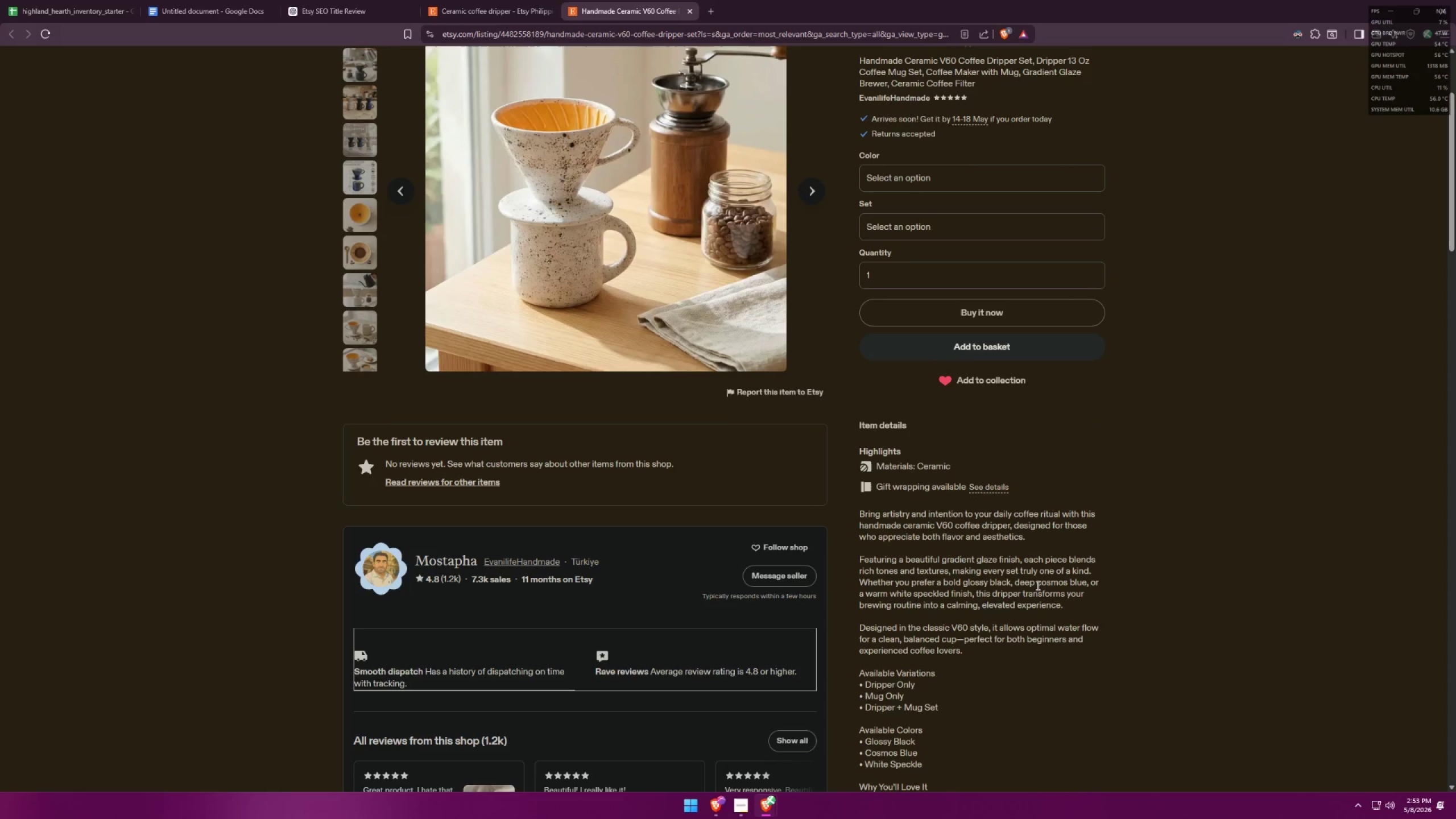 
key(Alt+AltLeft)
 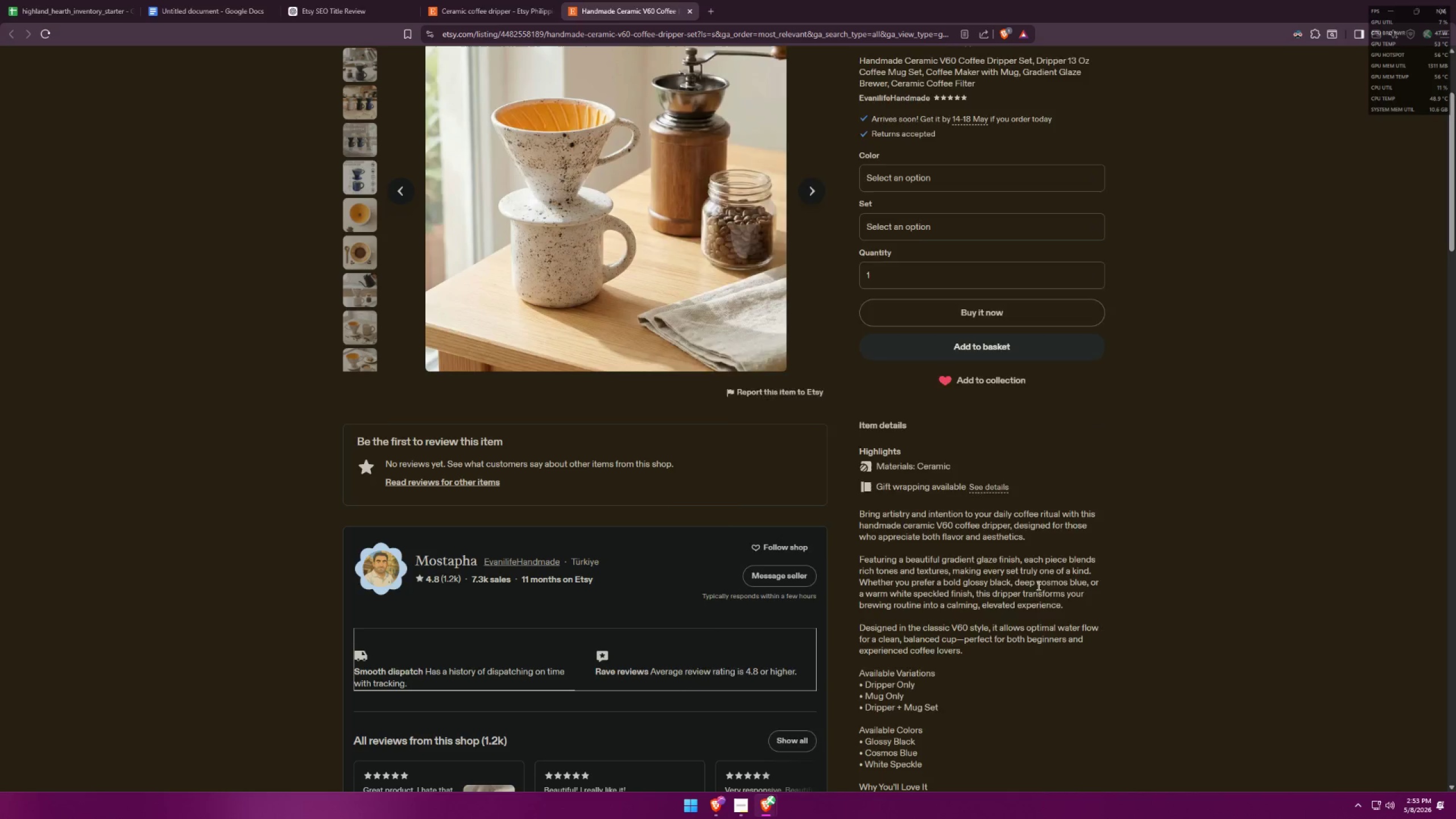 
key(Alt+Tab)
 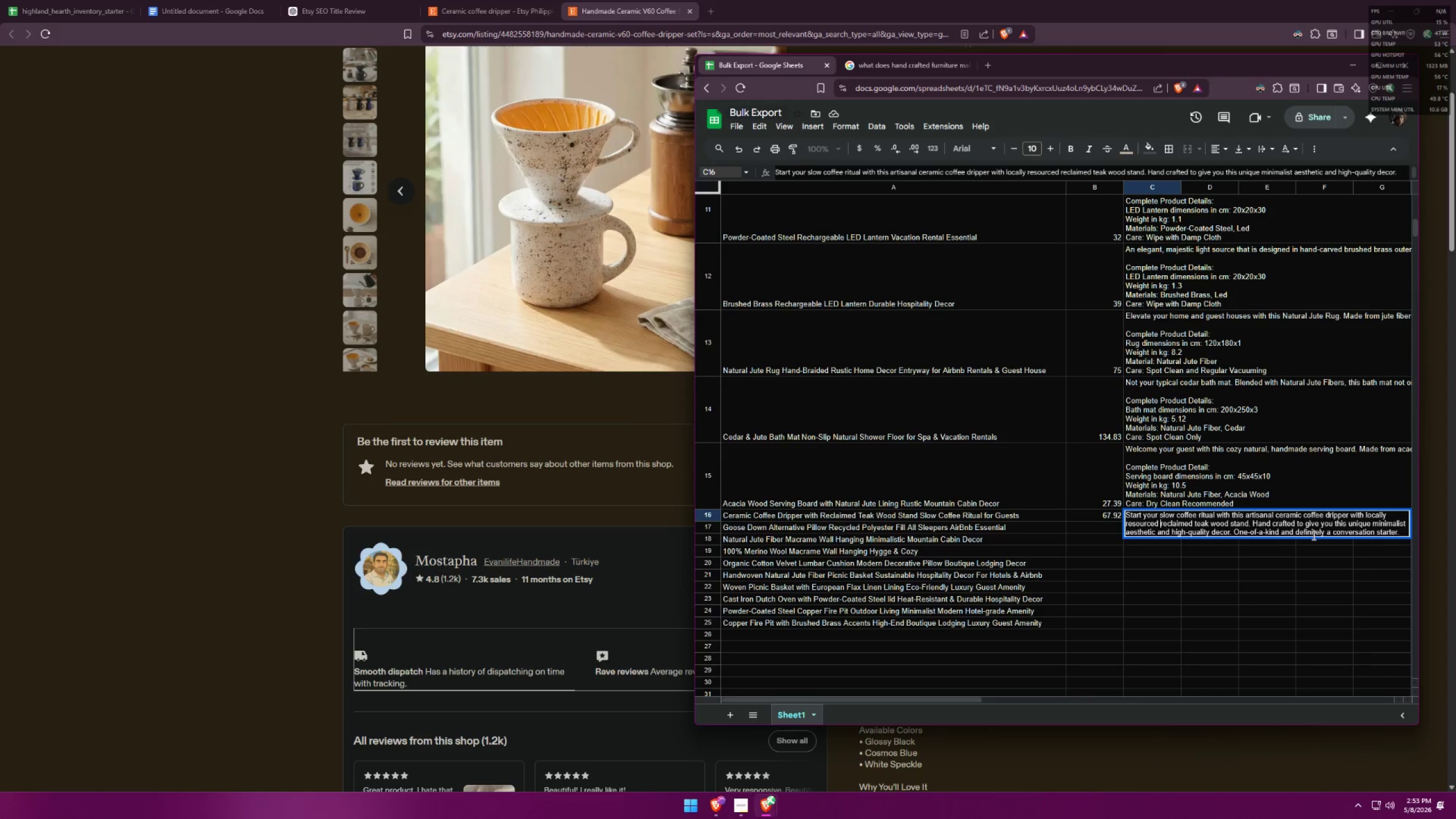 
key(Alt+AltLeft)
 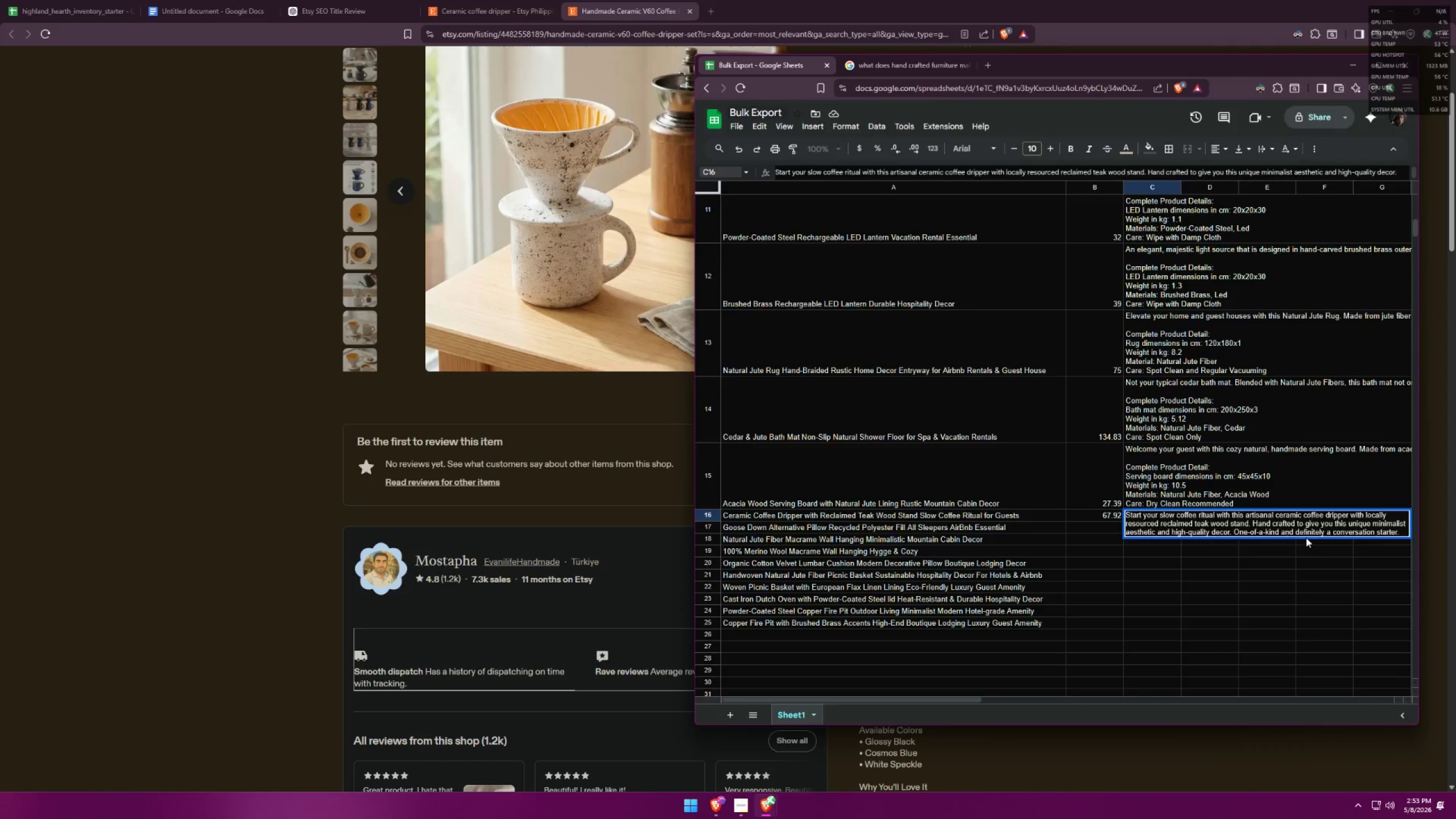 
key(Alt+Tab)
 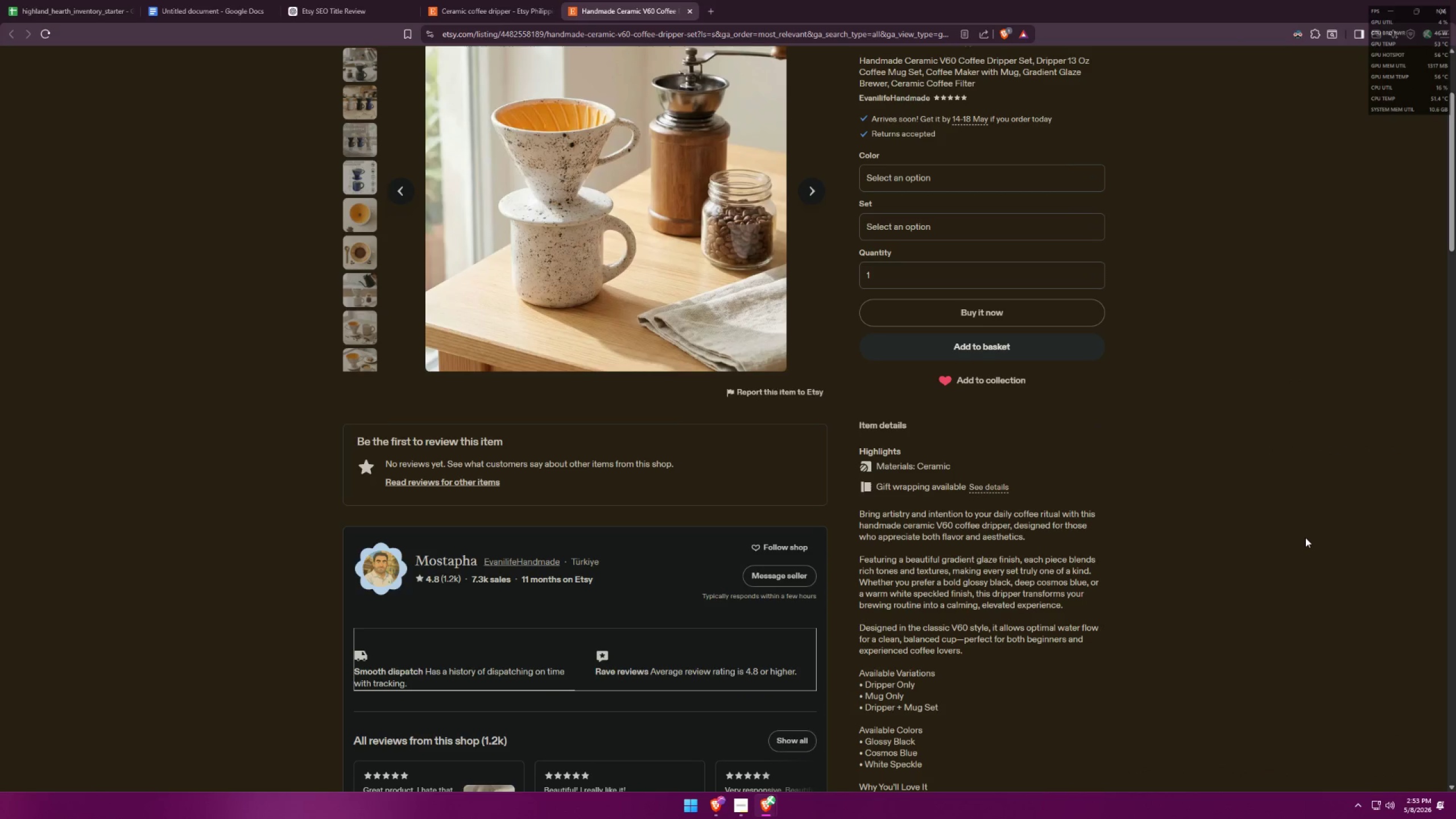 
key(Alt+AltLeft)
 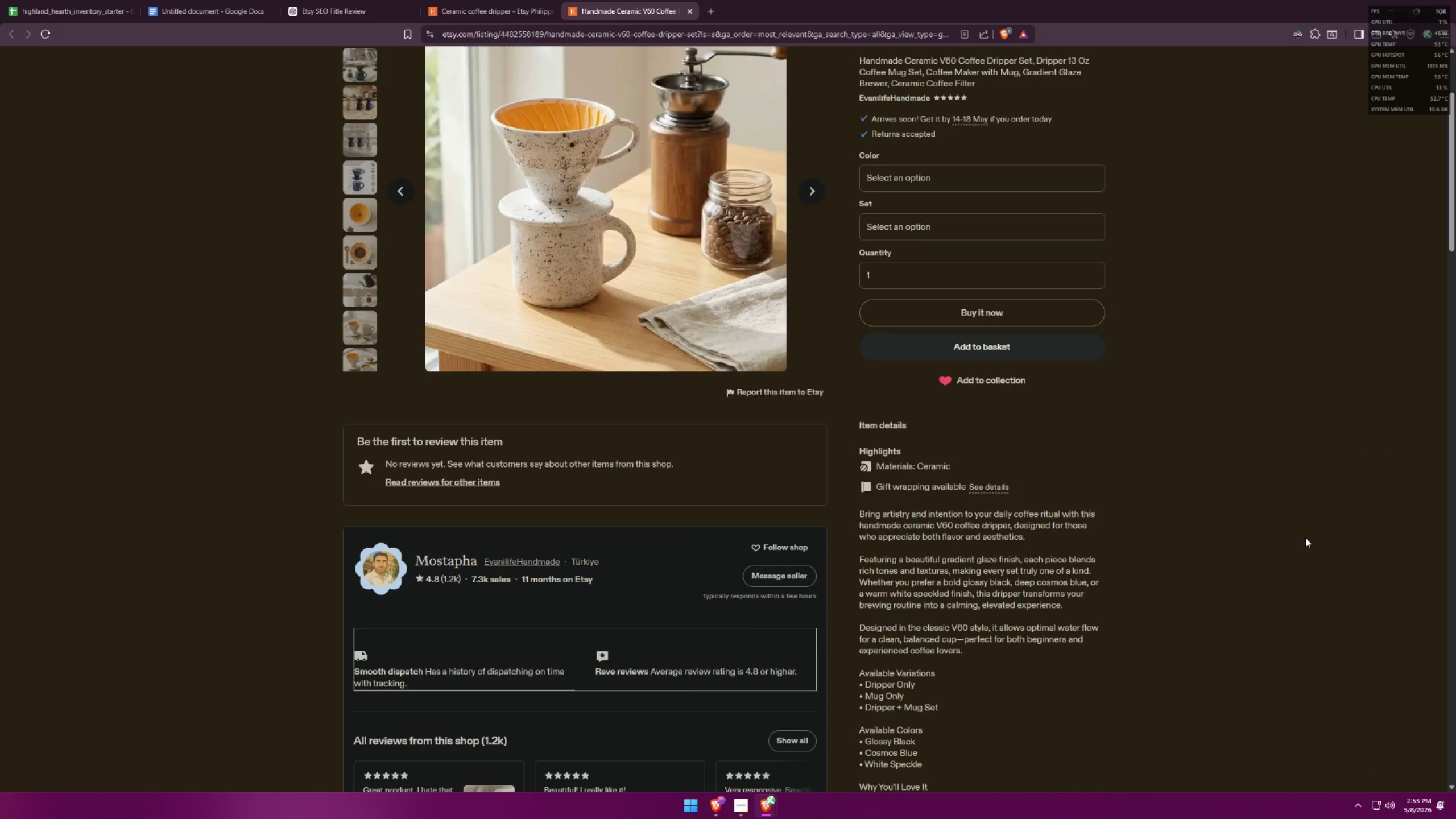 
key(Alt+Tab)
 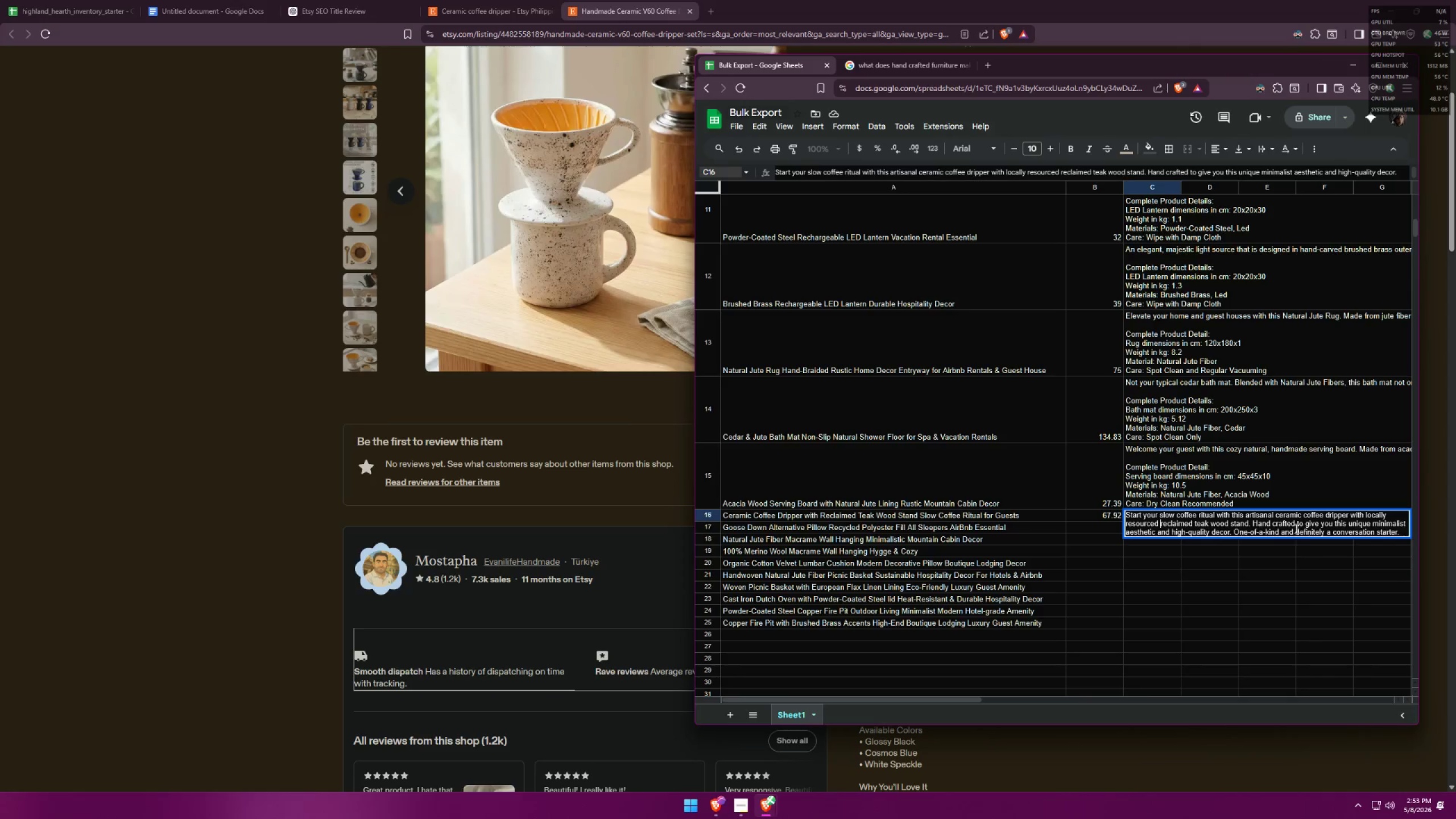 
wait(11.78)
 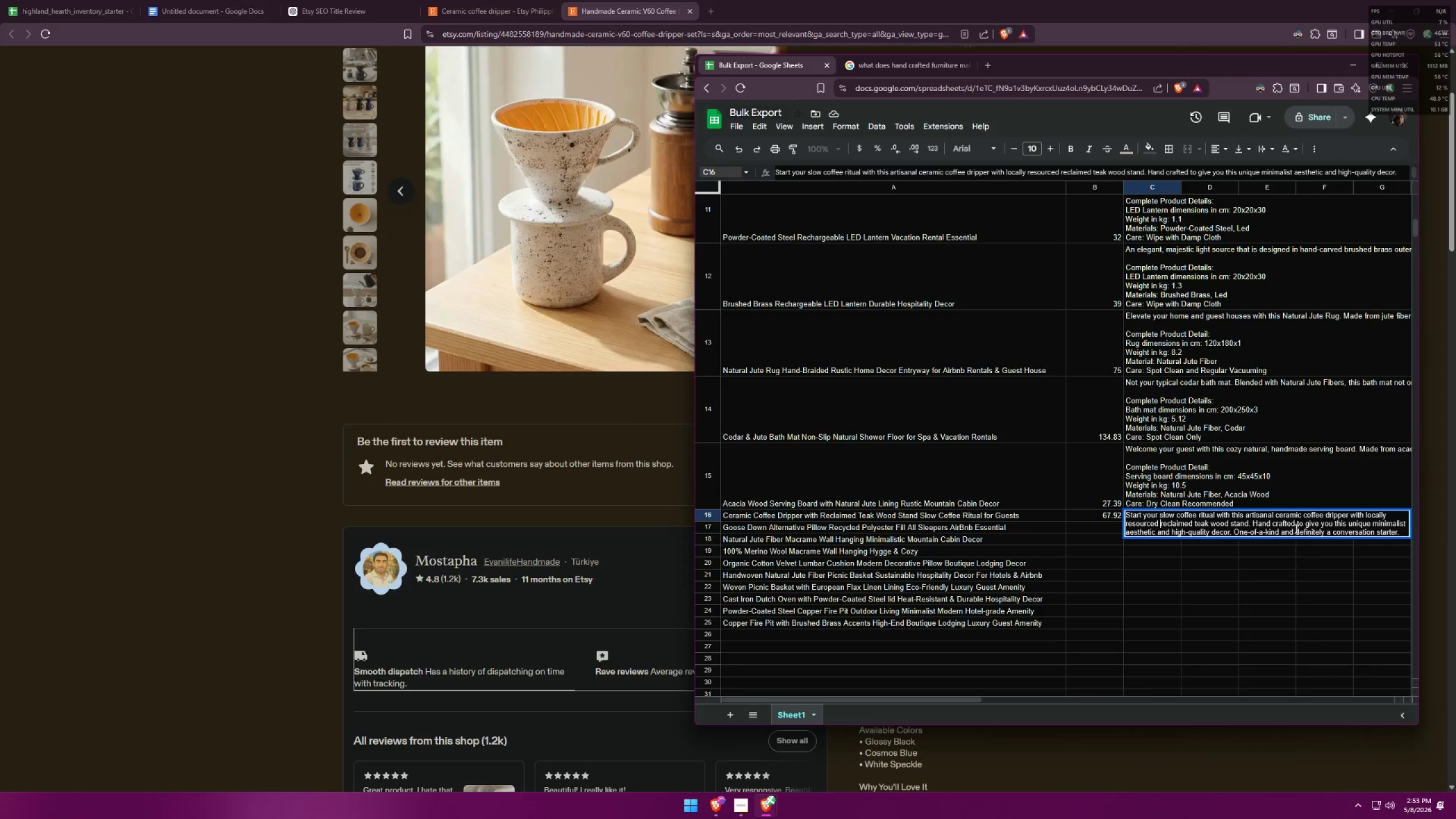 
left_click([1235, 532])
 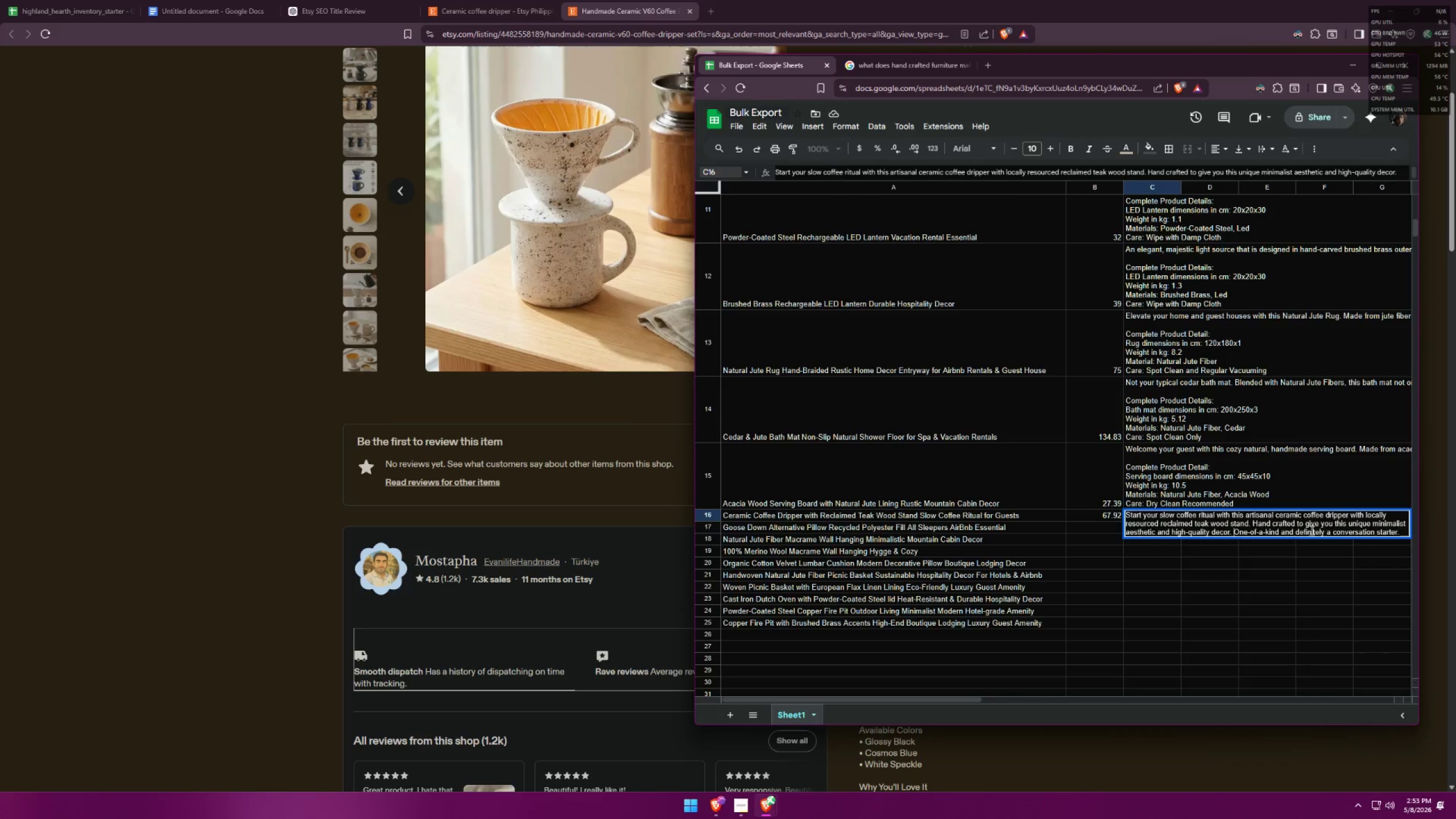 
key(Alt+AltLeft)
 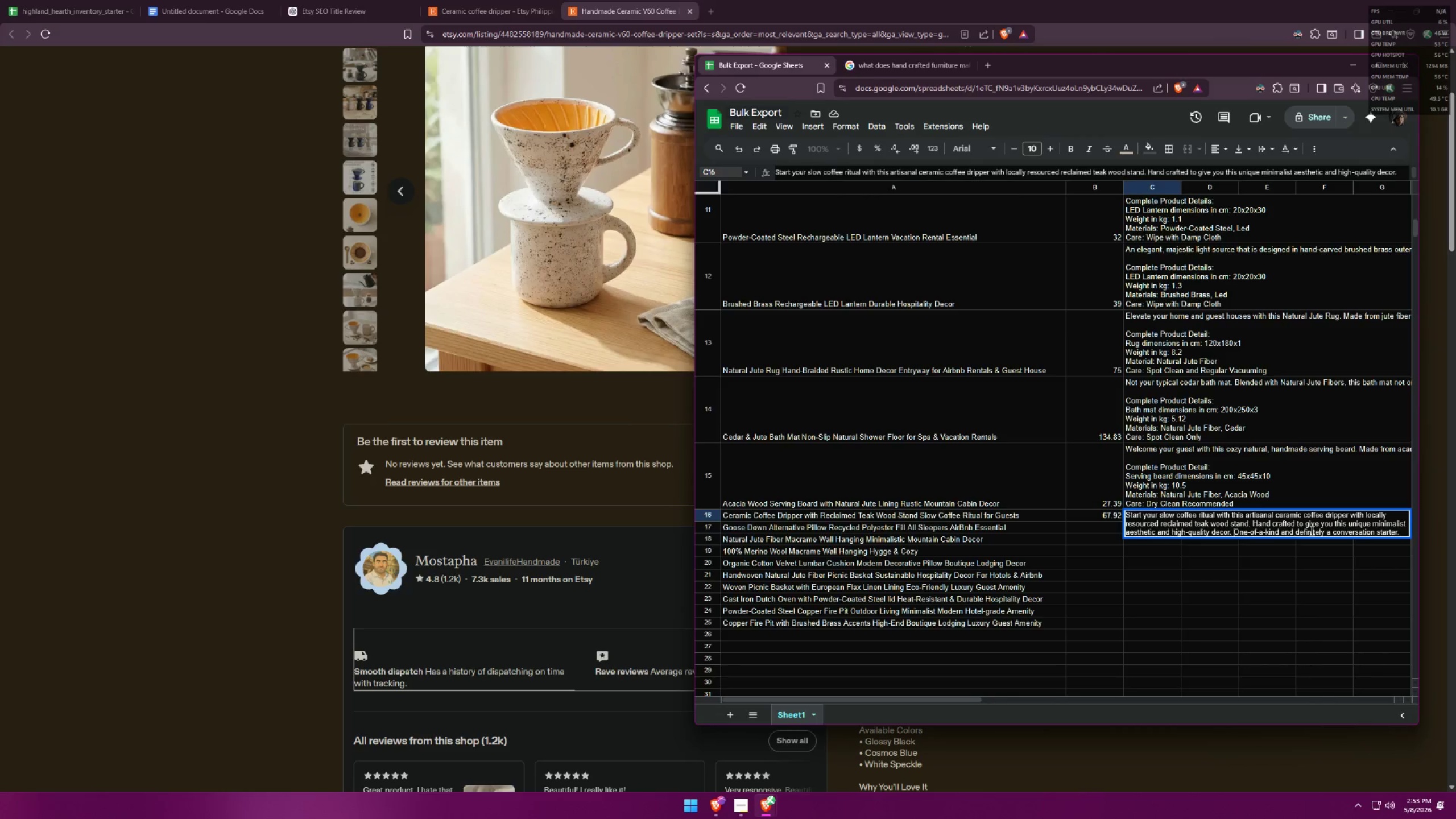 
key(Alt+Tab)
 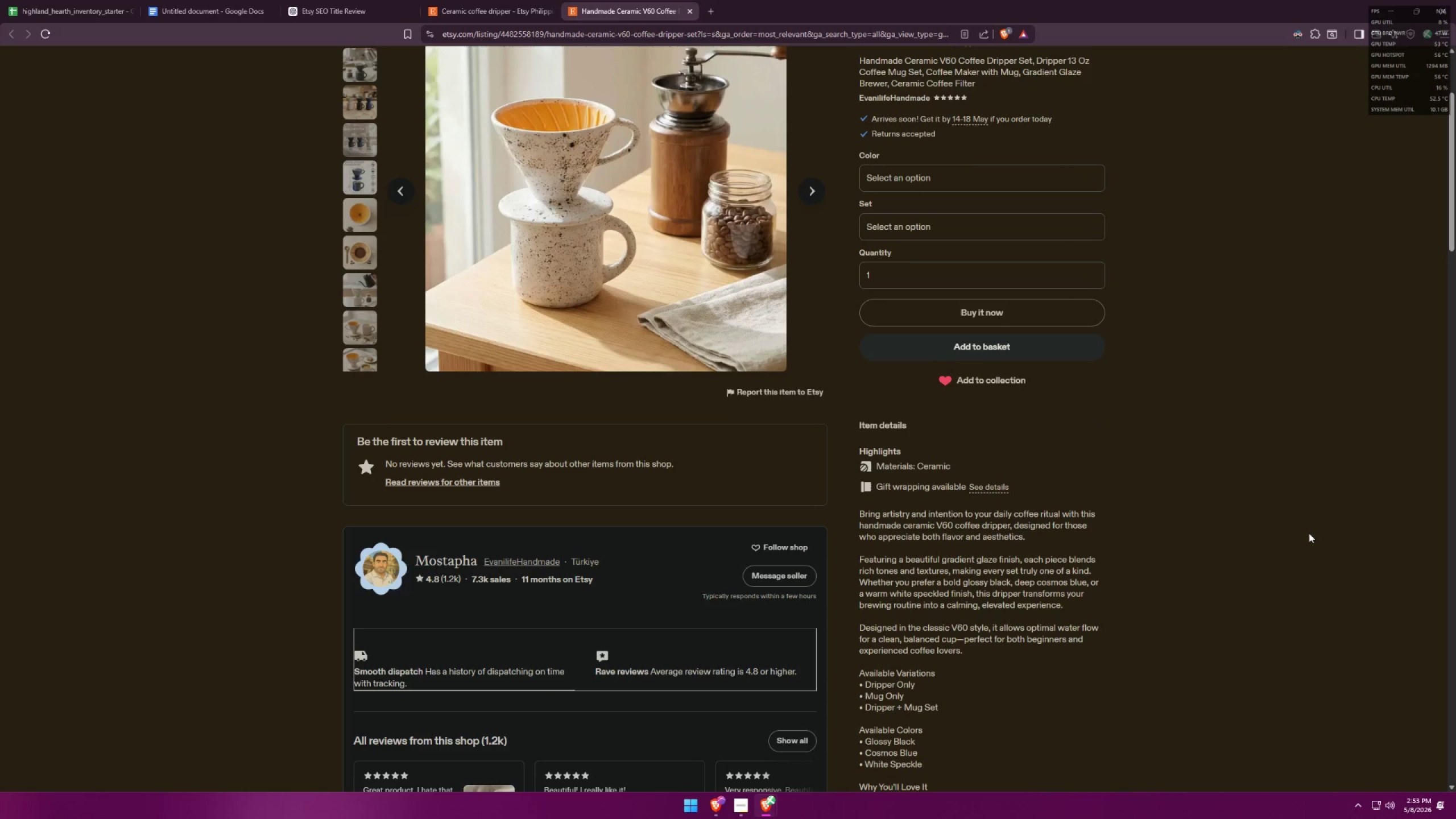 
wait(8.0)
 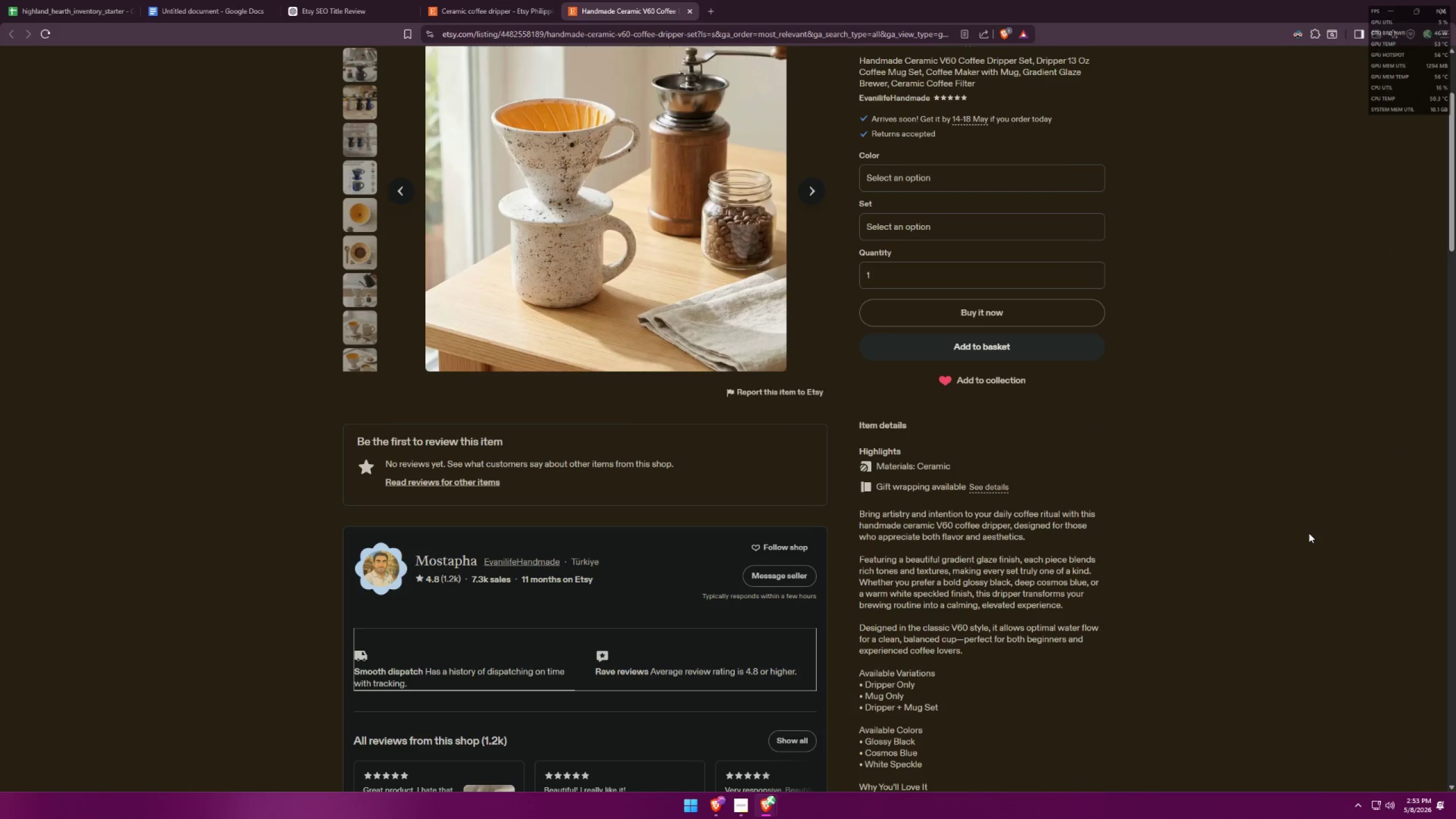 
key(Alt+AltLeft)
 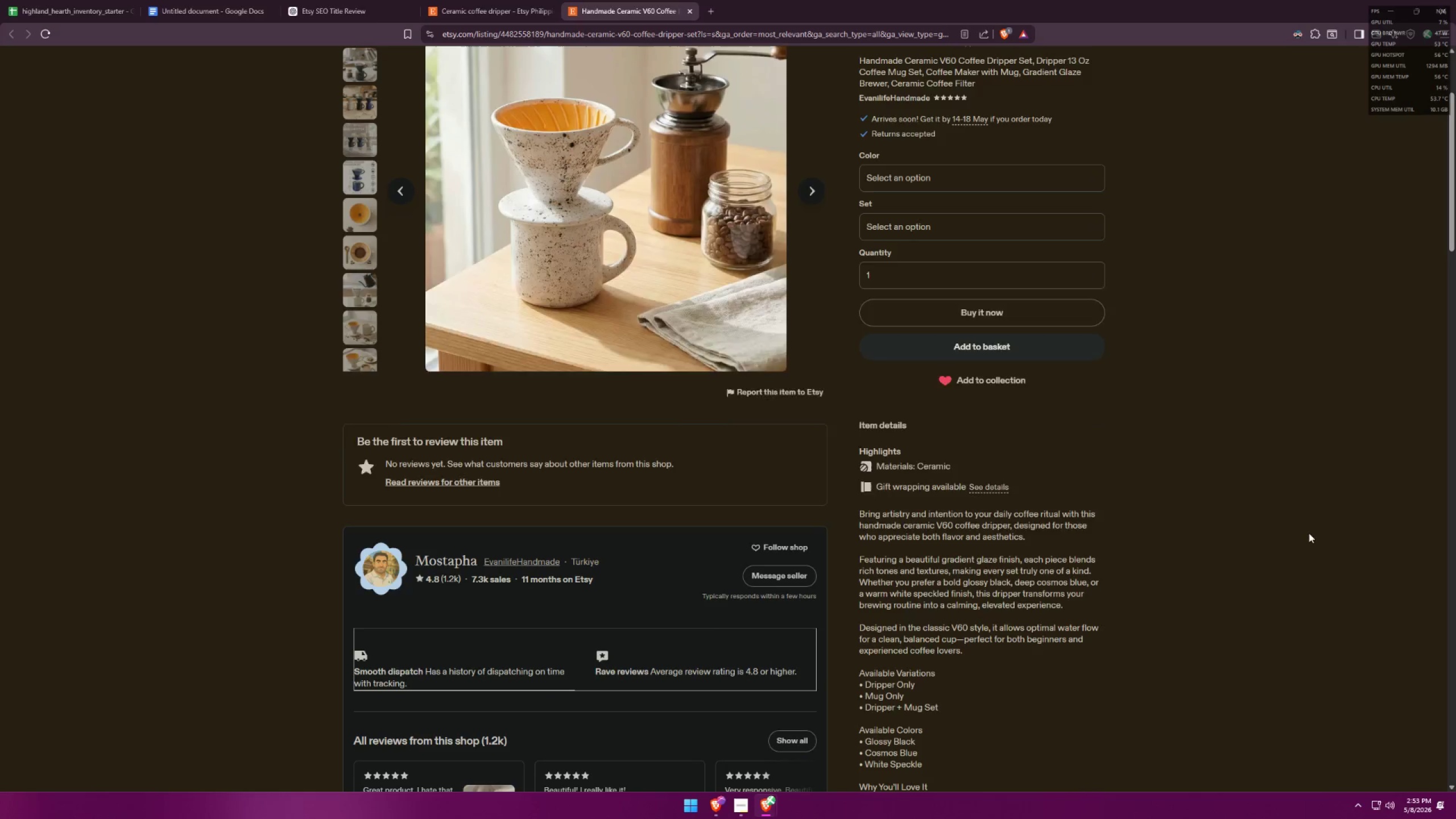 
key(Alt+Tab)
 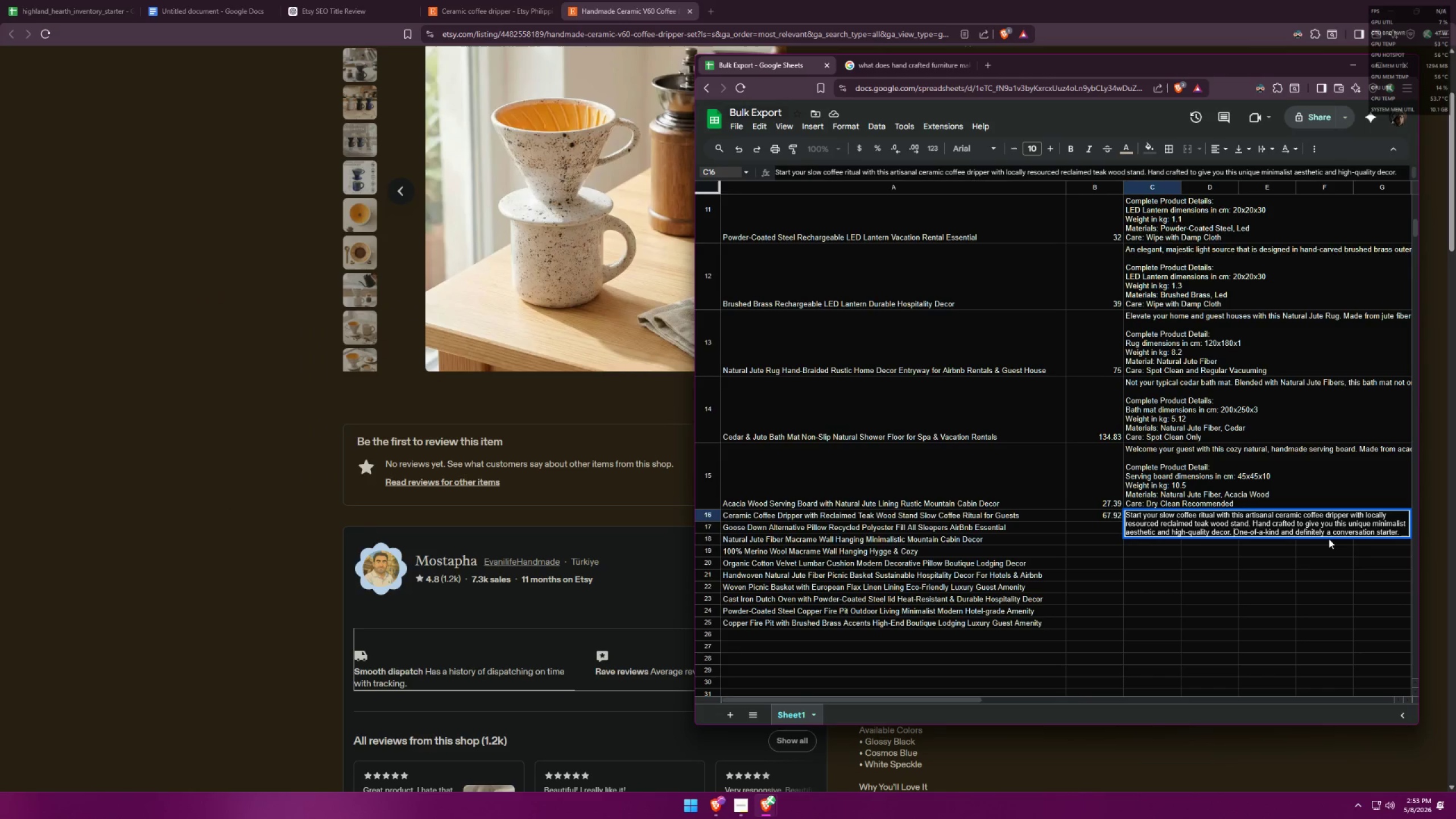 
type(A bl)
key(Backspace)
type(alanced coffee dripper that)
key(Tab)
key(Tab)
type( is perfect for both beginners and )
 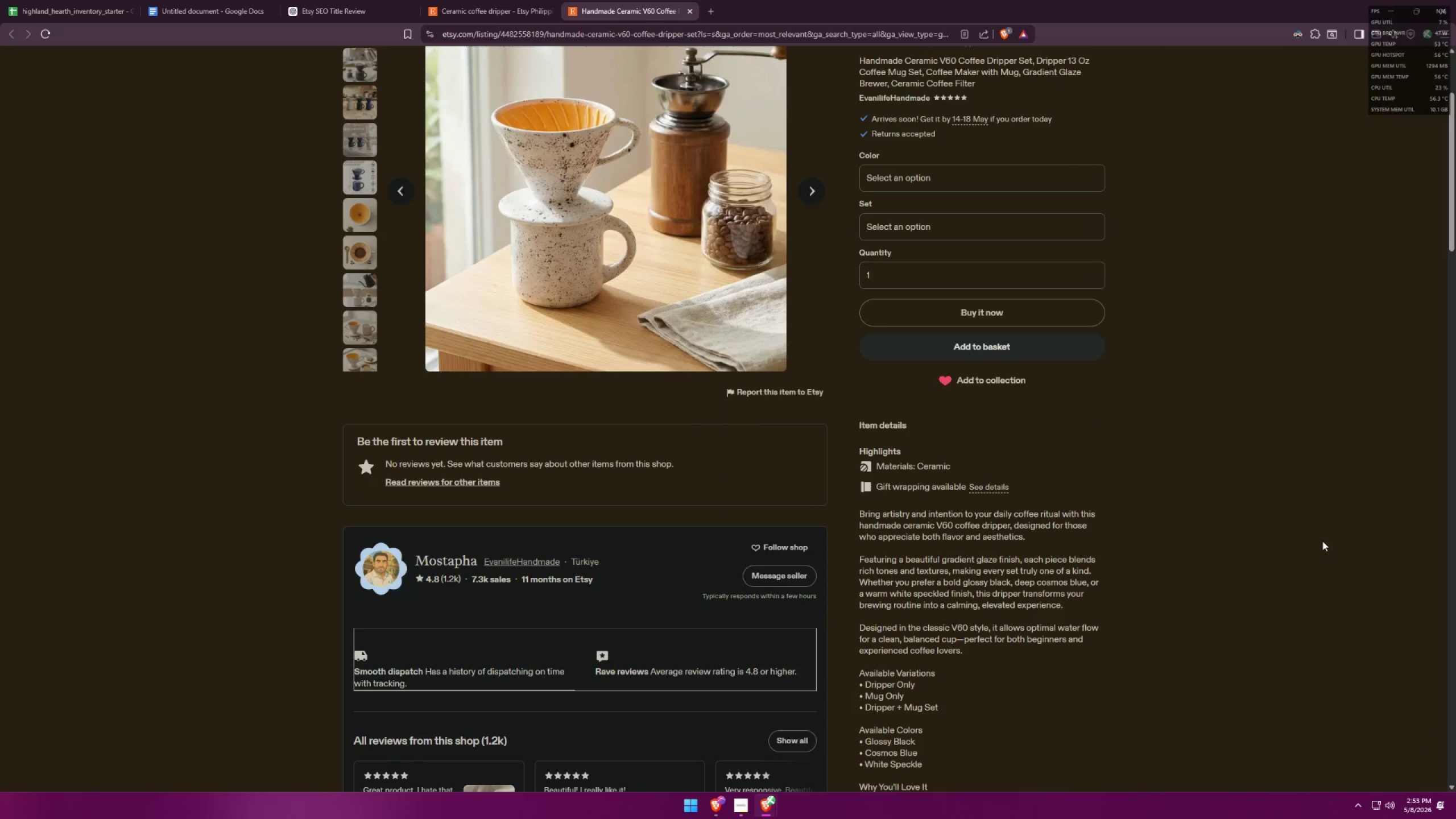 
hold_key(key=AltLeft, duration=2.55)
 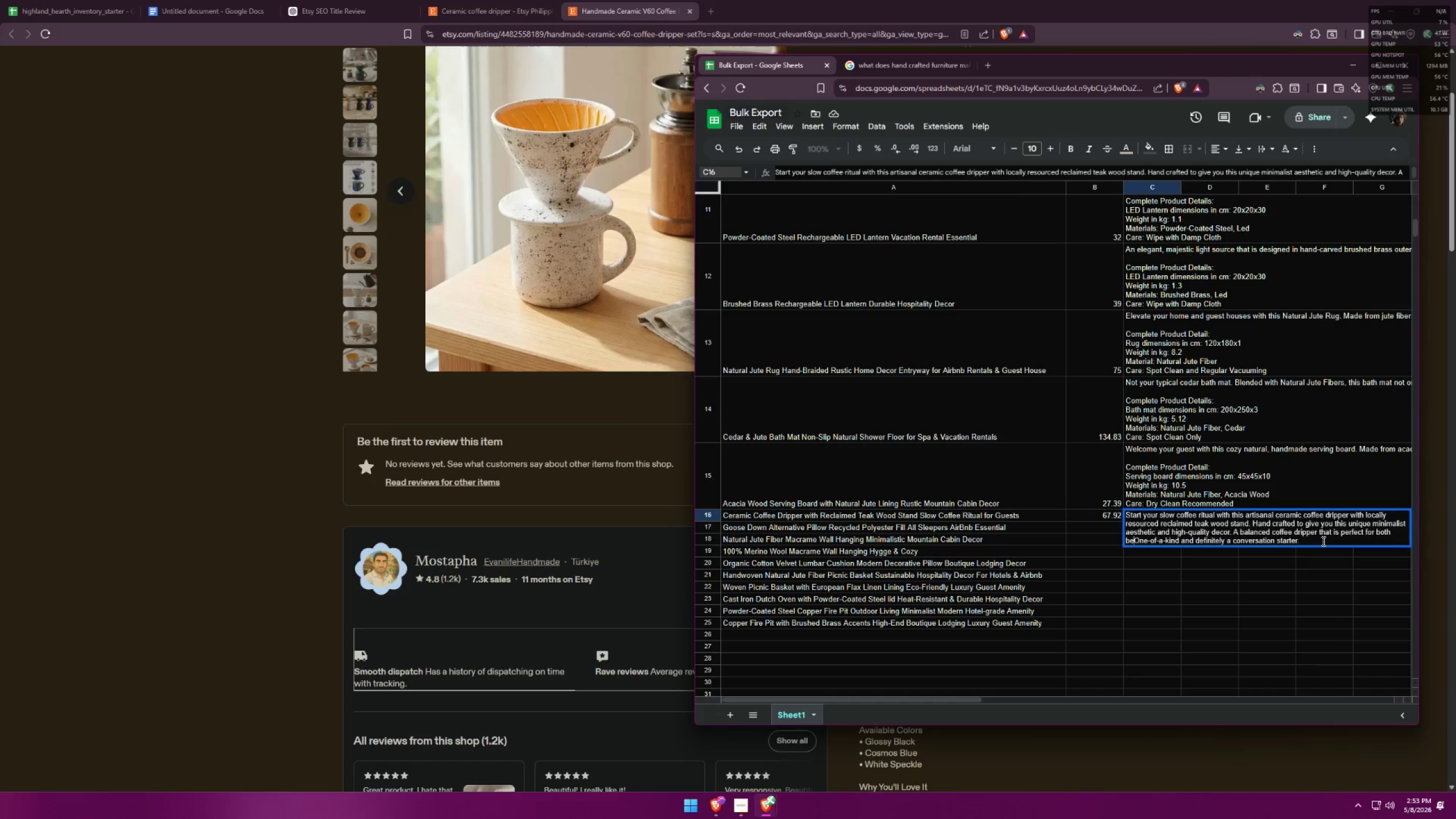 
key(Alt+AltLeft)
 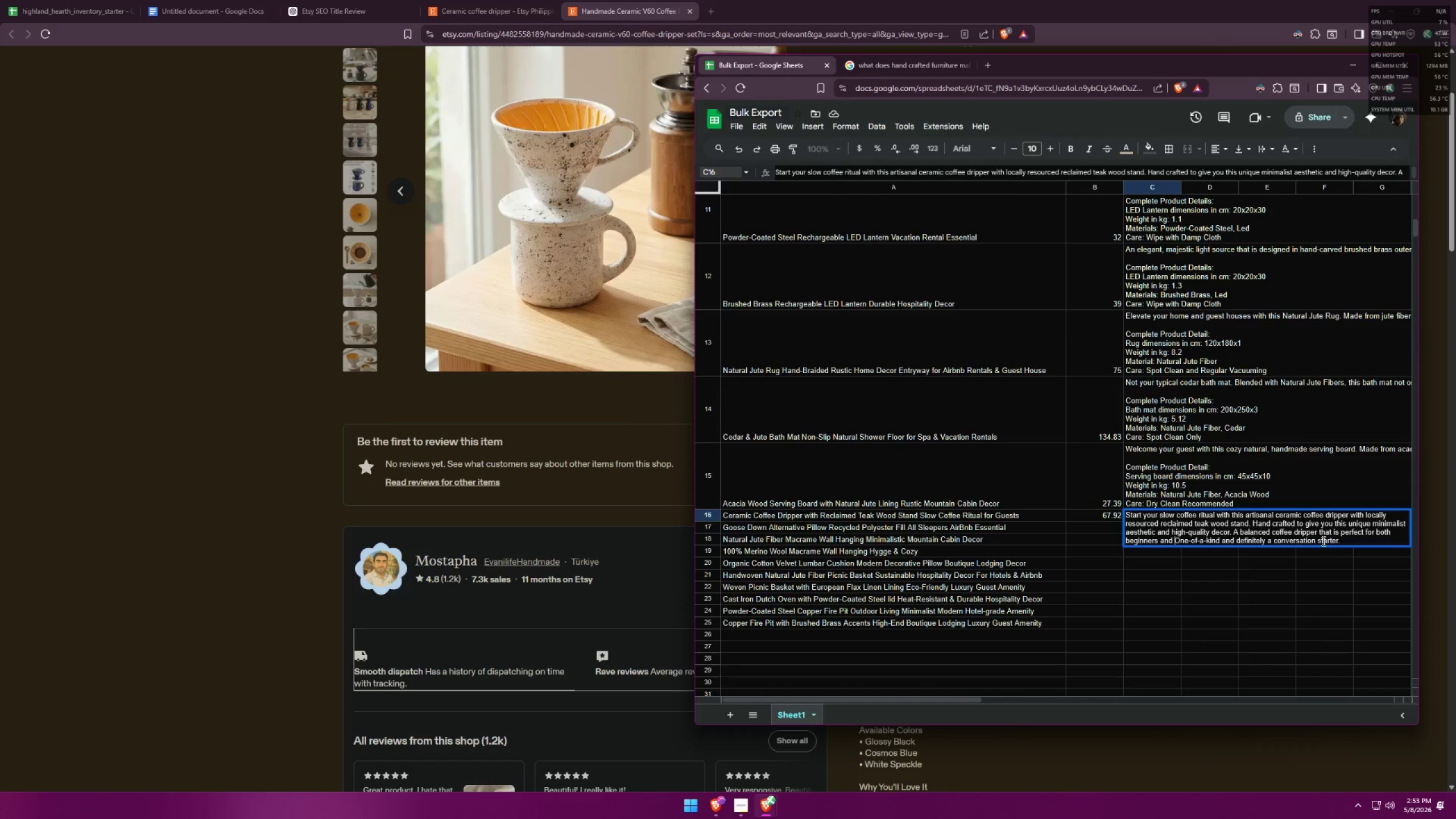 
key(Alt+Tab)
 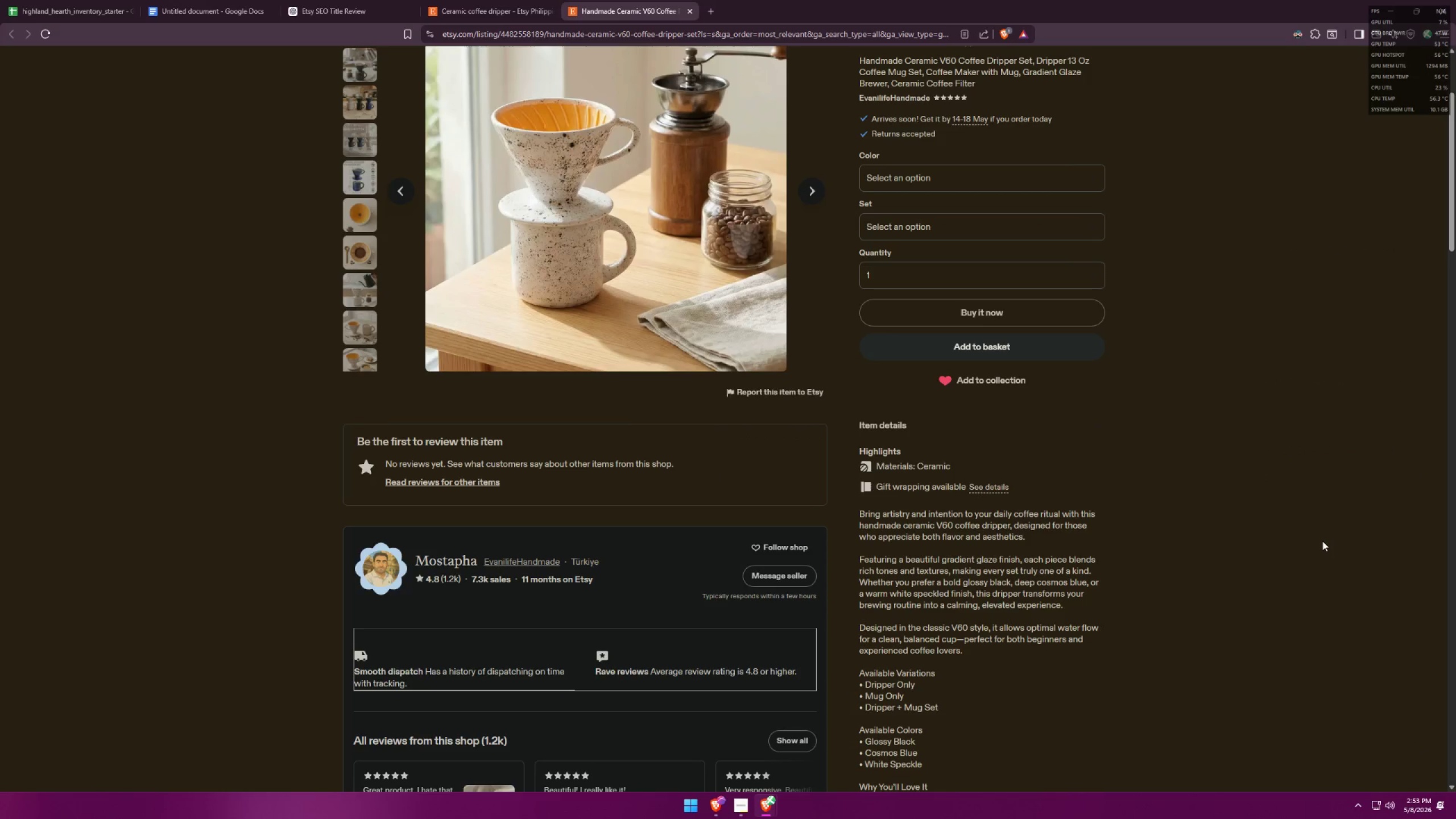 
key(Alt+AltLeft)
 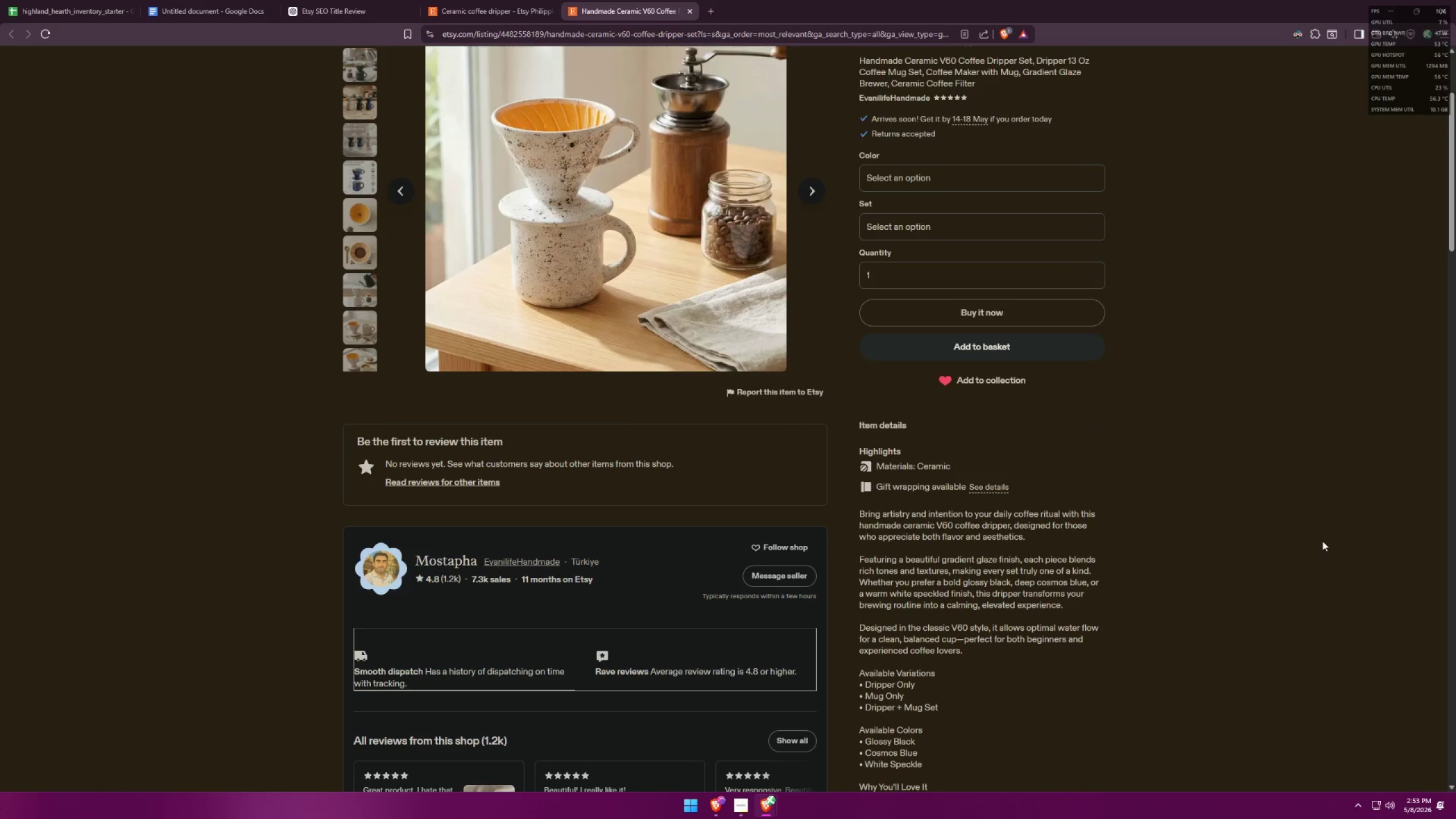 
key(Tab)
type(experieced coffee lovers! )
key(Backspace)
type( )
 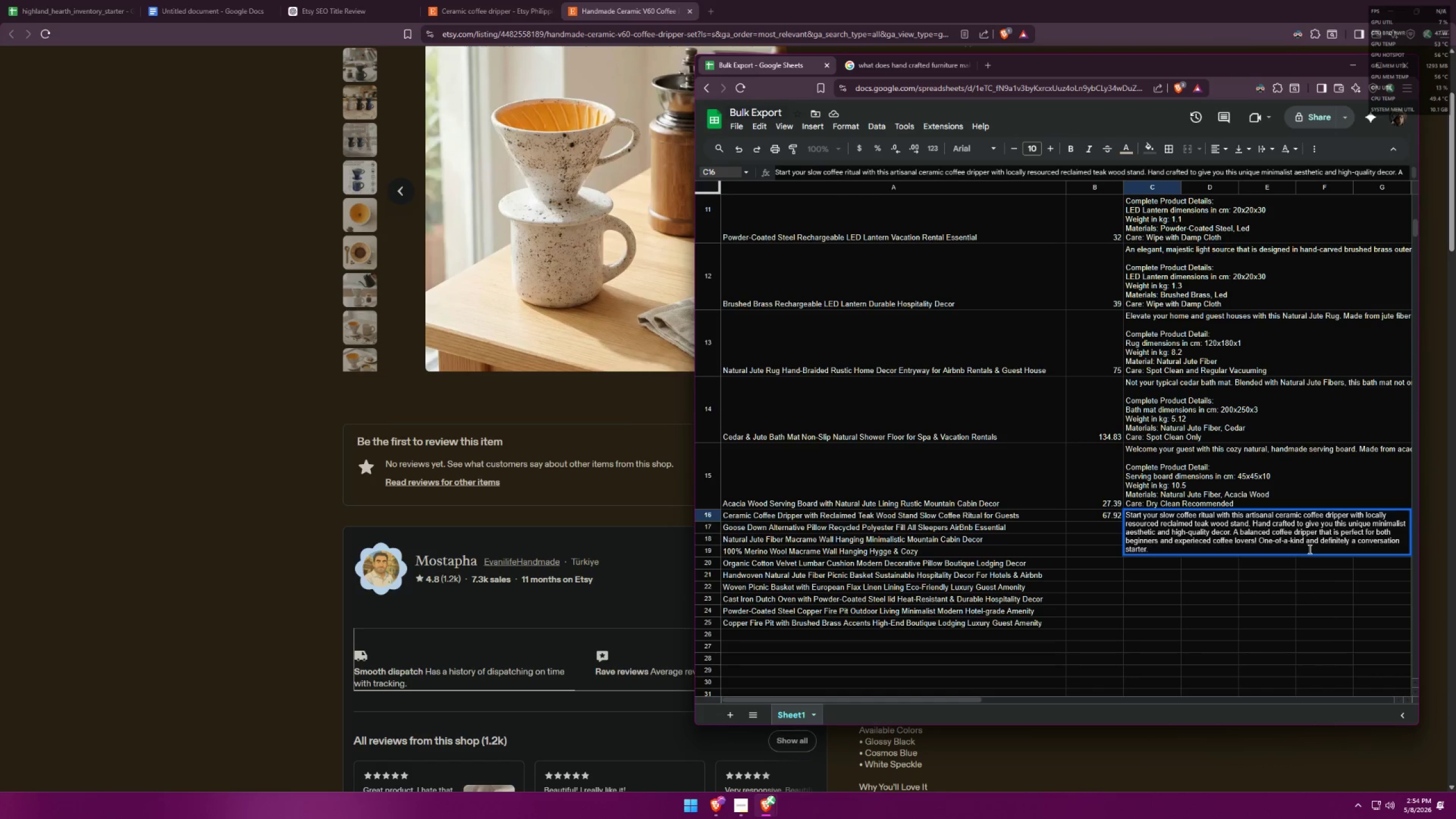 
left_click([1296, 549])
 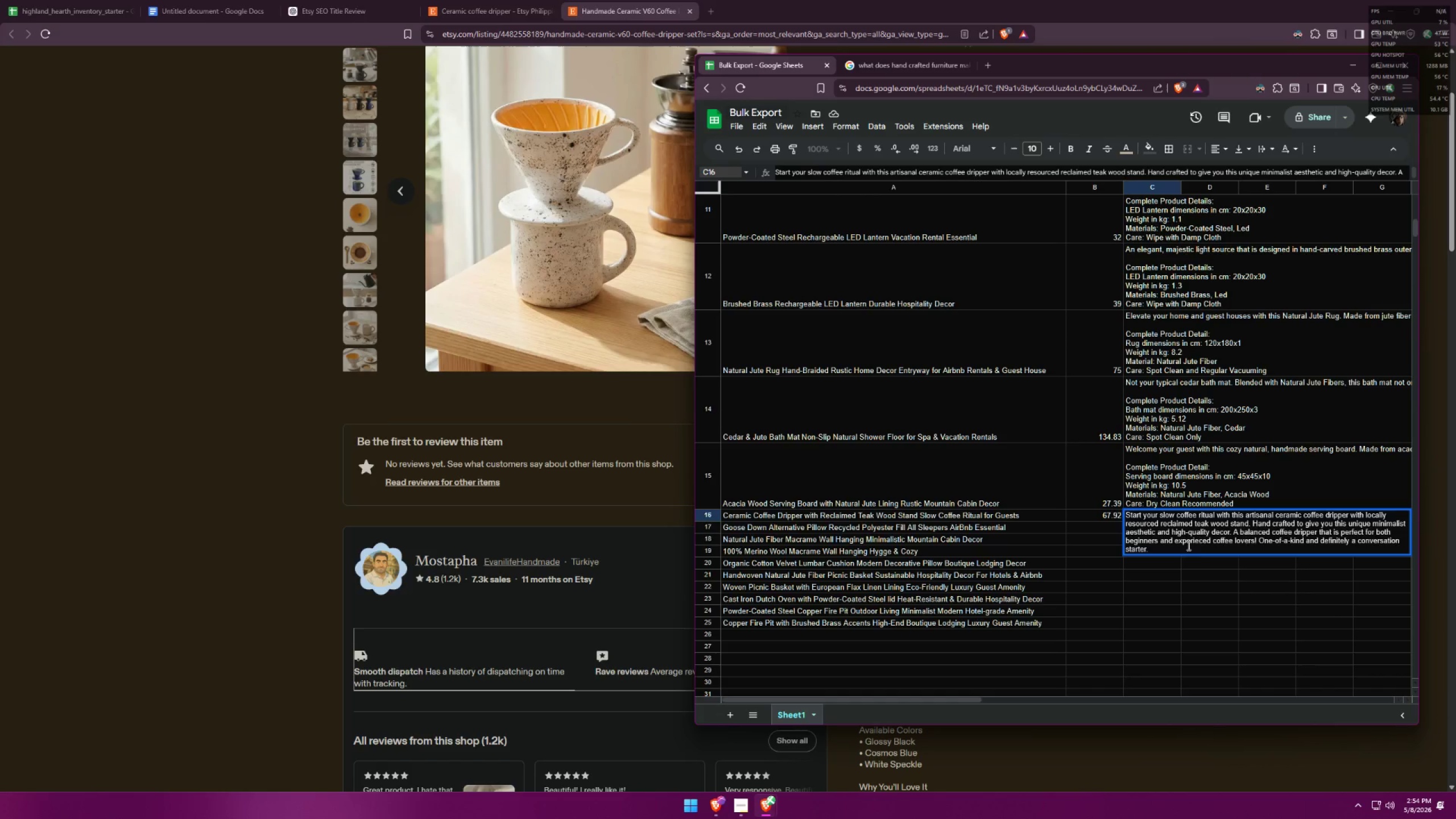 
wait(18.81)
 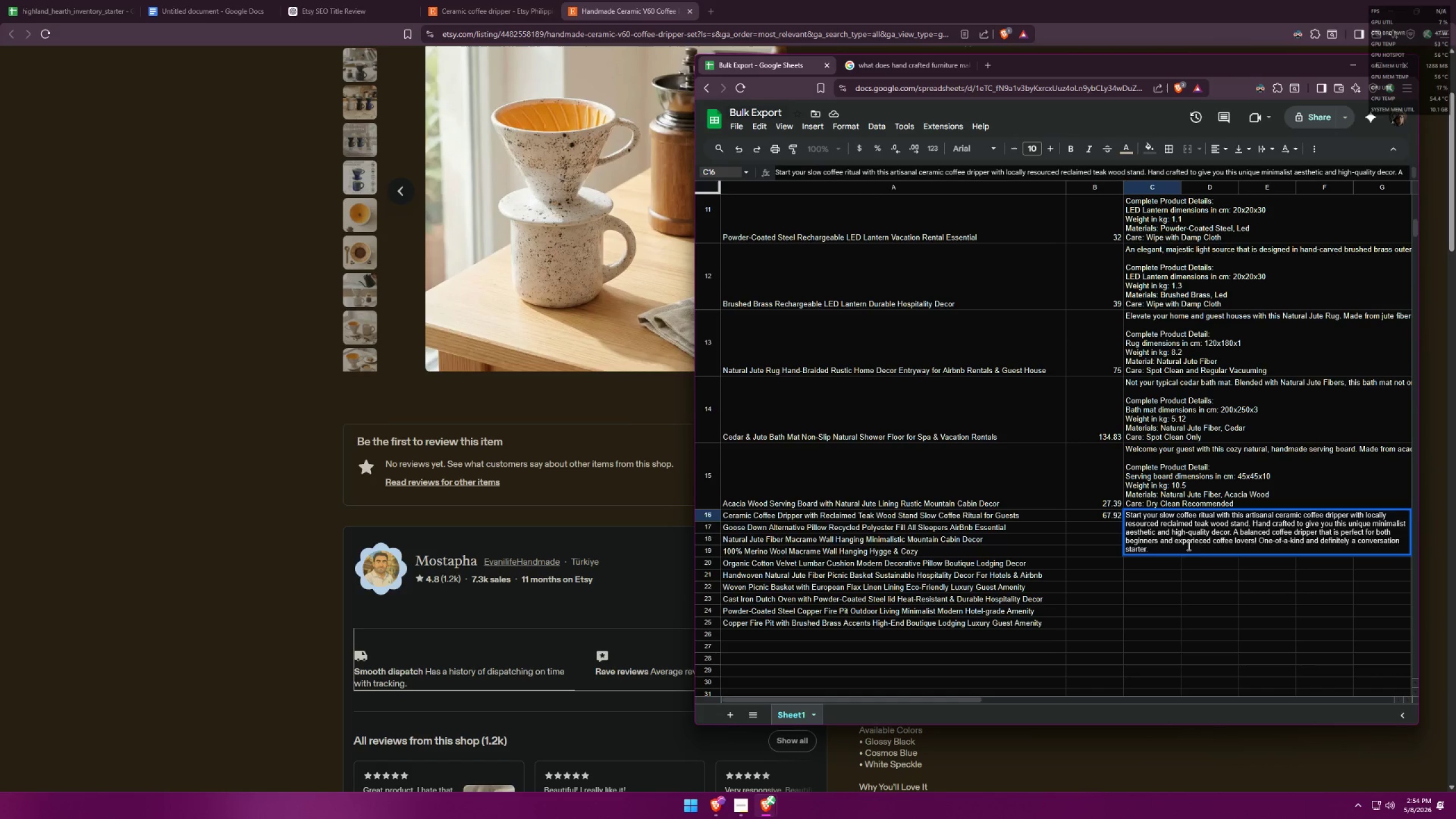 
left_click_drag(start_coordinate=[1212, 541], to_coordinate=[1176, 539])
 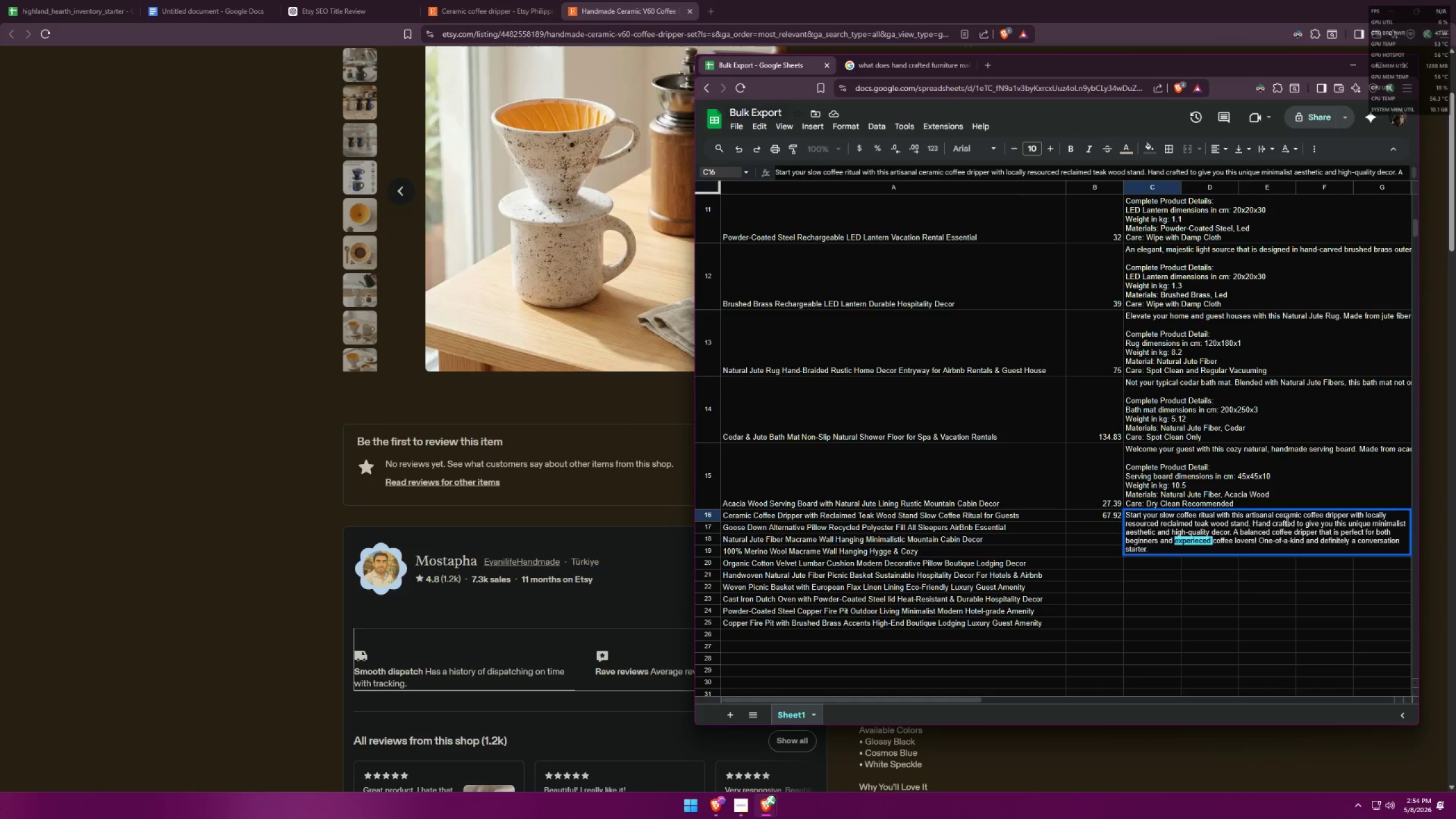 
left_click([920, 73])
 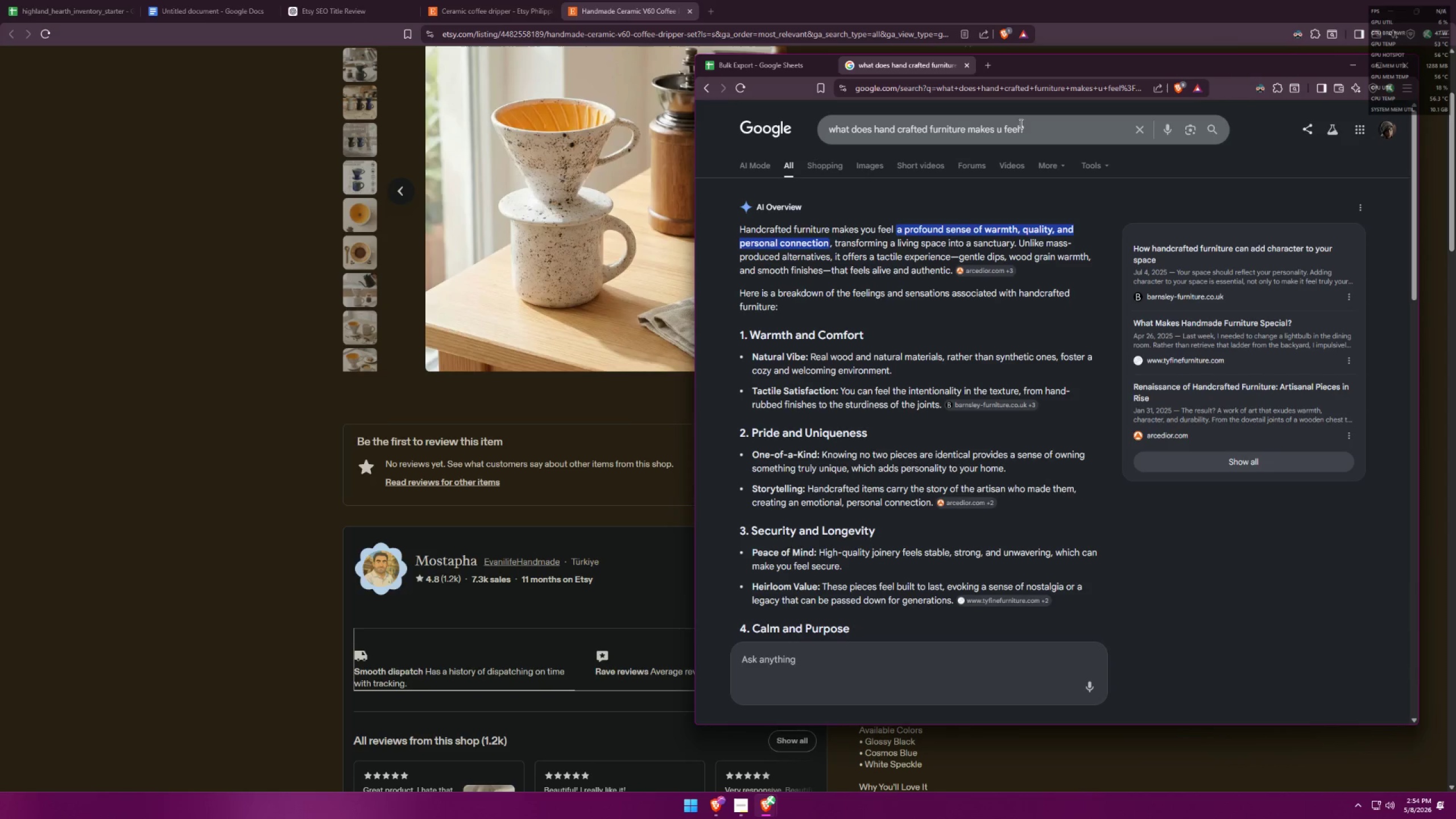 
left_click_drag(start_coordinate=[1038, 124], to_coordinate=[515, 94])
 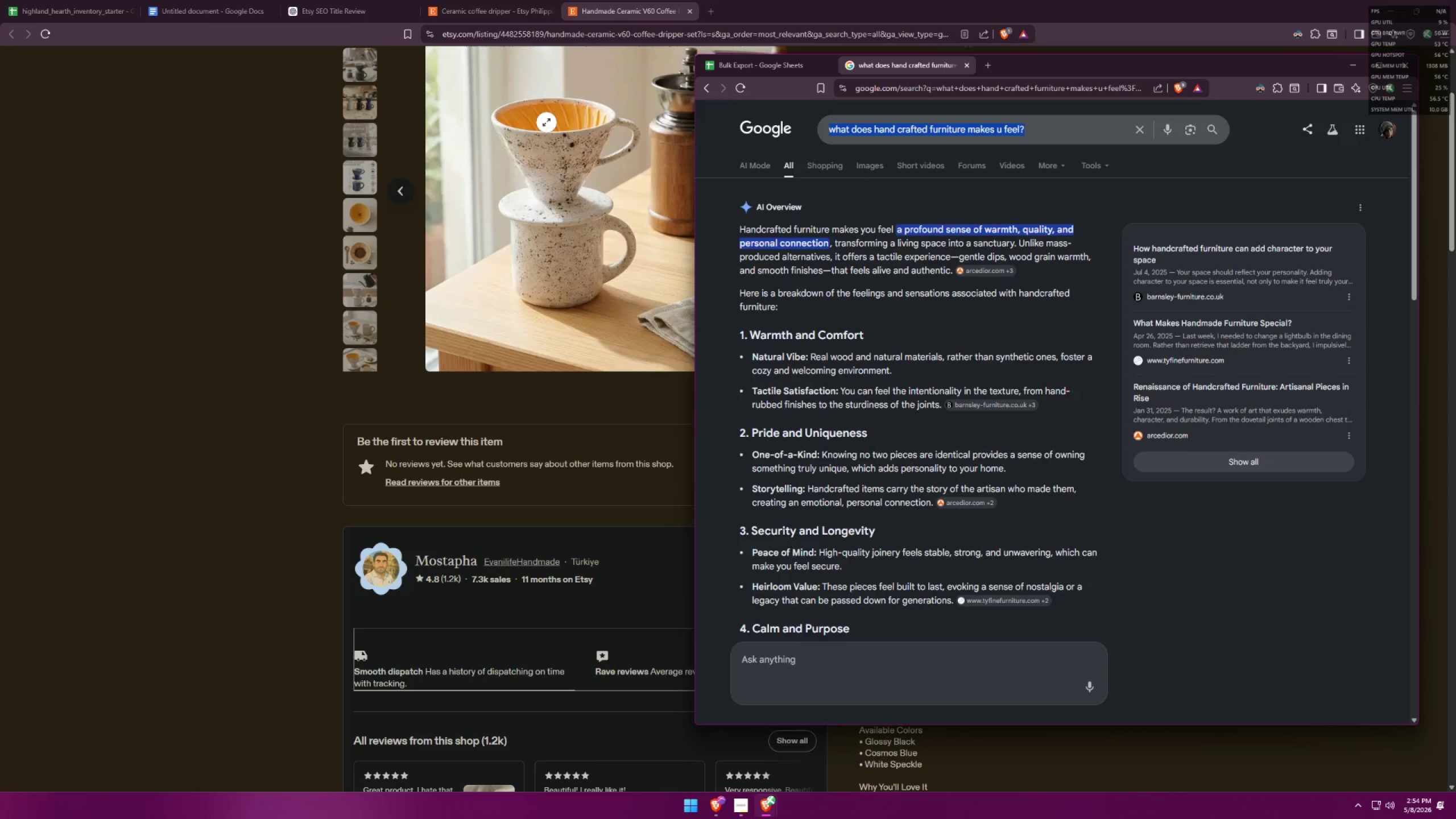 
type(experienced)
 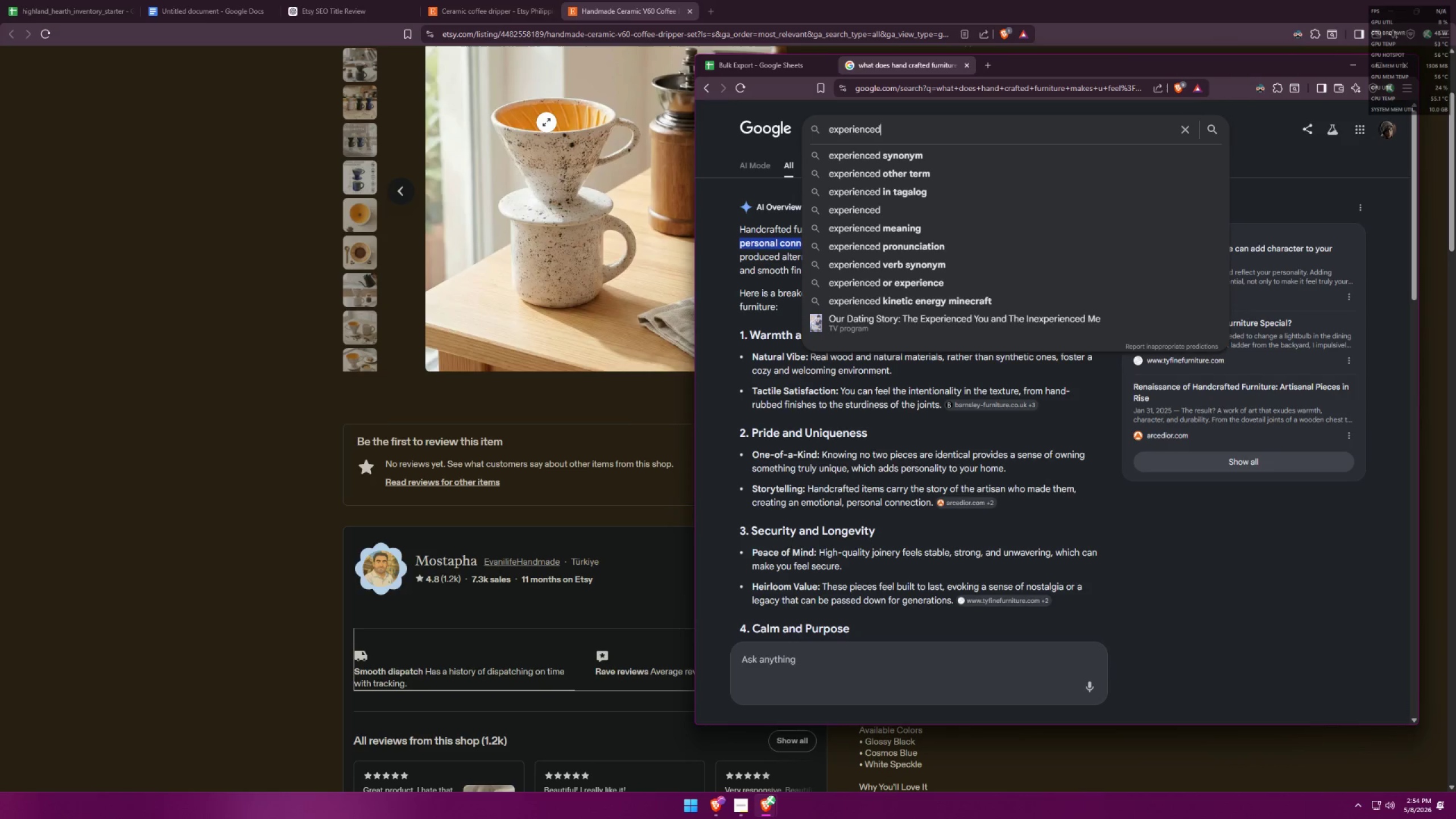 
key(Enter)
 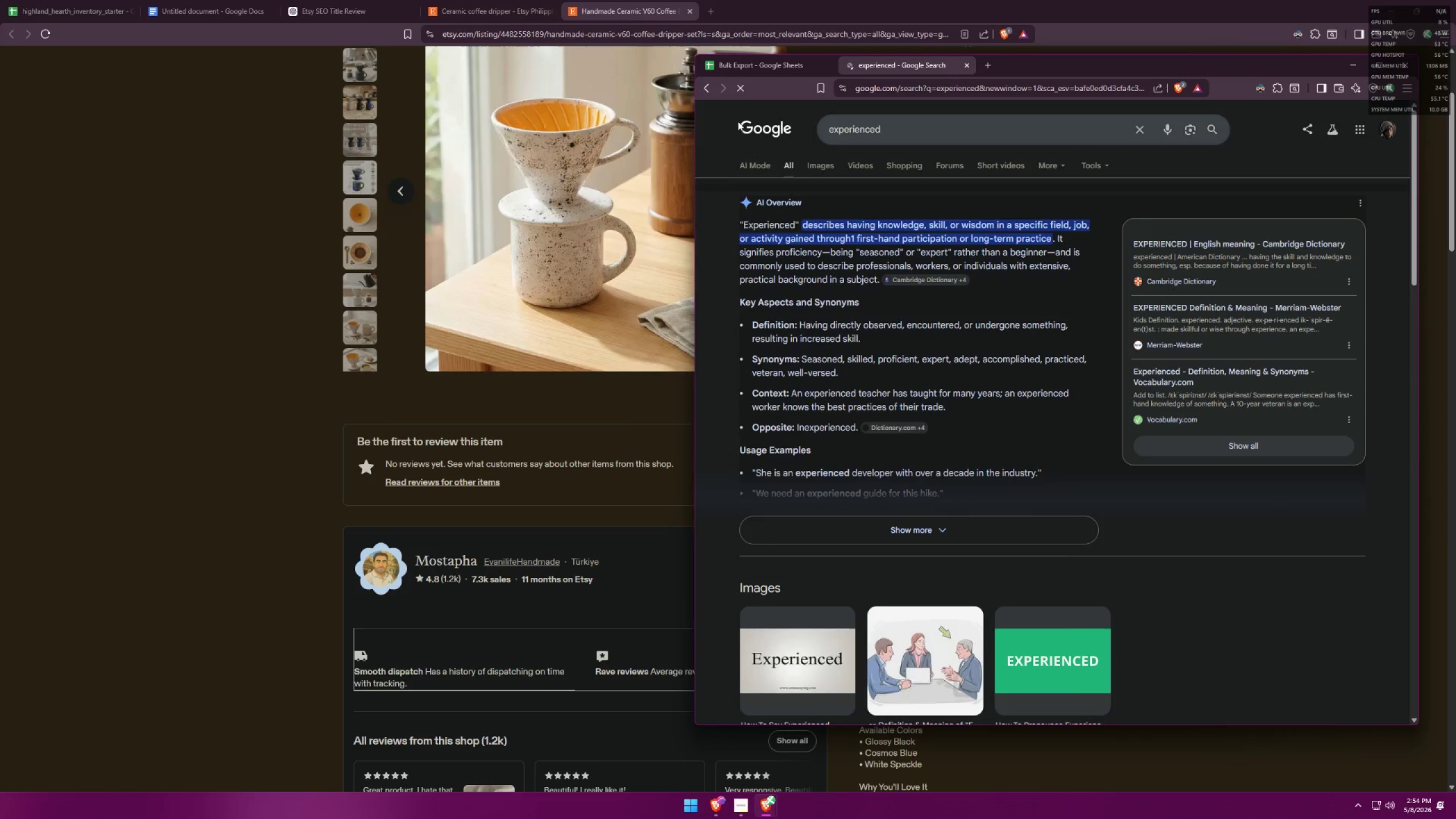 
left_click([788, 60])
 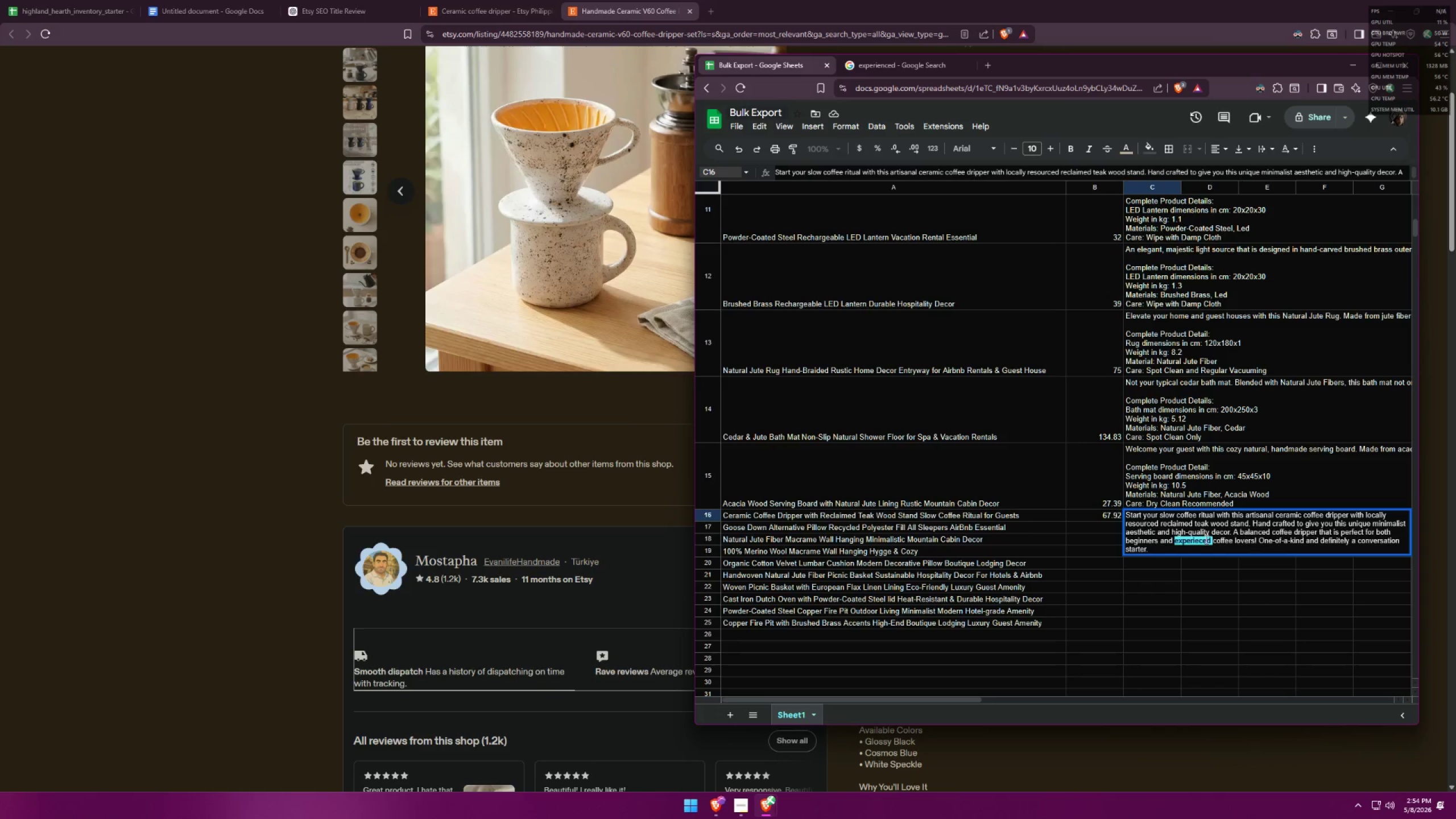 
left_click([1171, 544])
 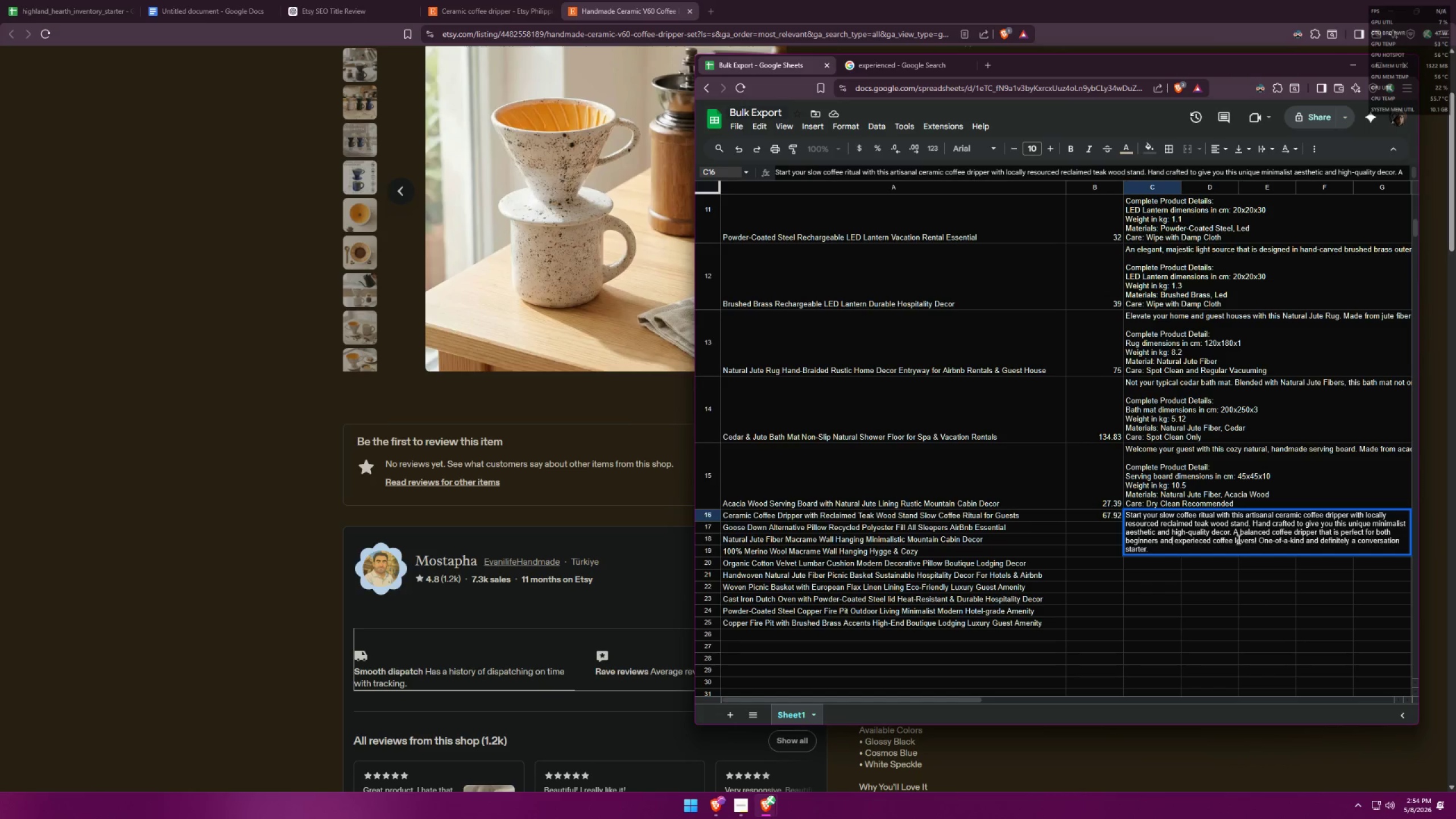 
left_click_drag(start_coordinate=[1211, 538], to_coordinate=[1174, 541])
 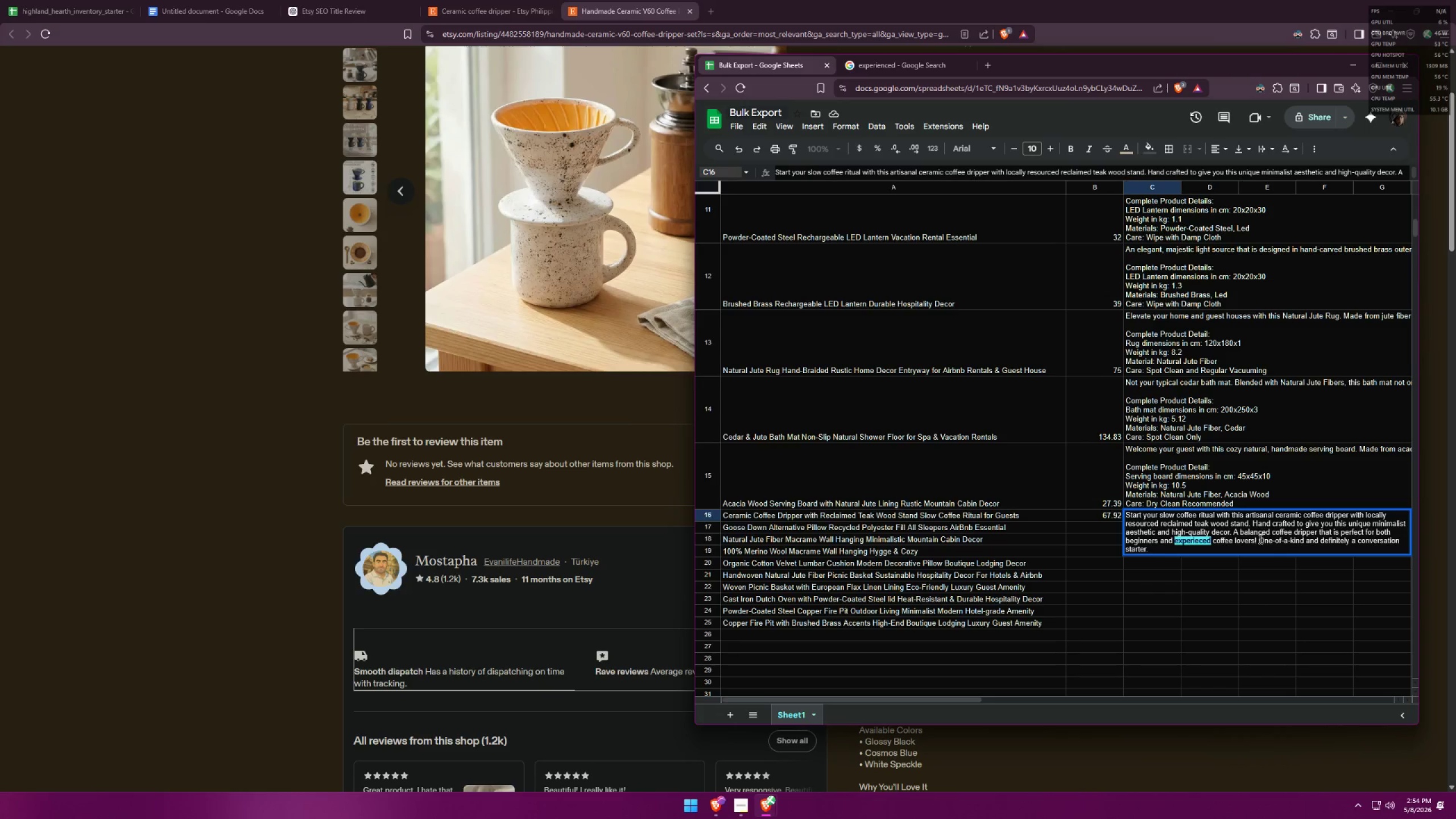 
left_click_drag(start_coordinate=[1257, 537], to_coordinate=[1174, 541])
 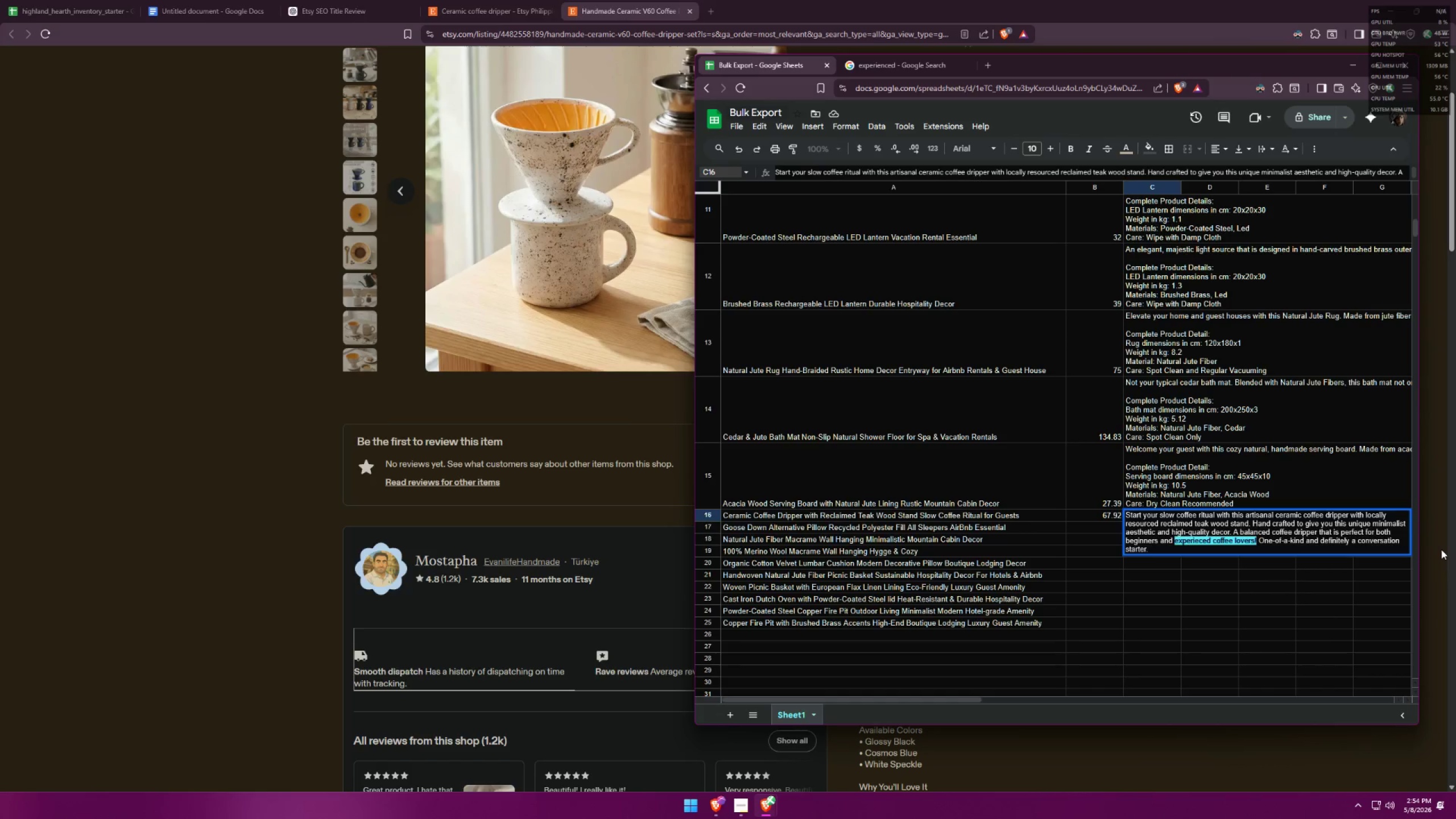 
key(Backspace)
type(coffee enthusiast )
key(Backspace)
type(.)
 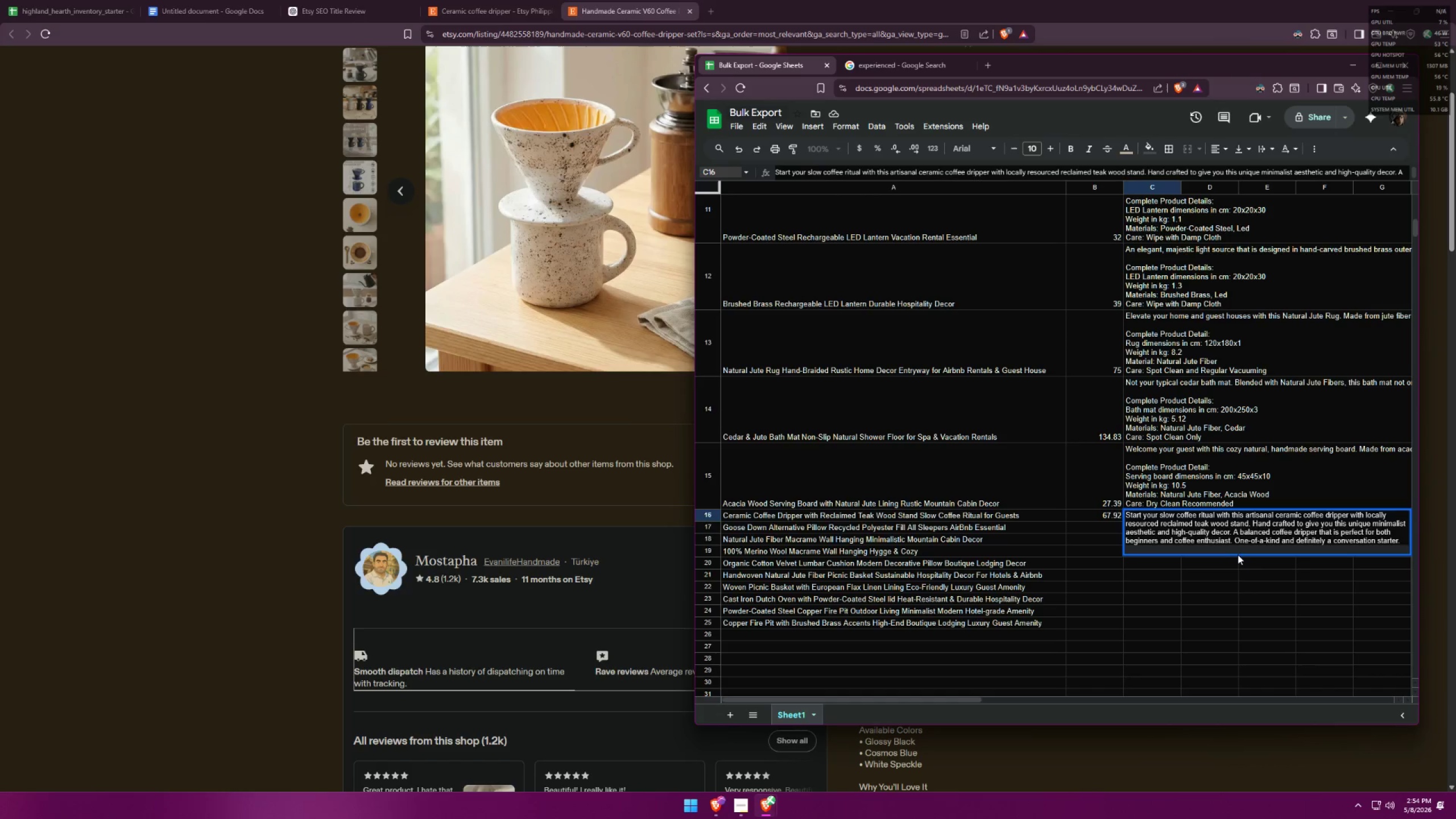 
left_click([1229, 542])
 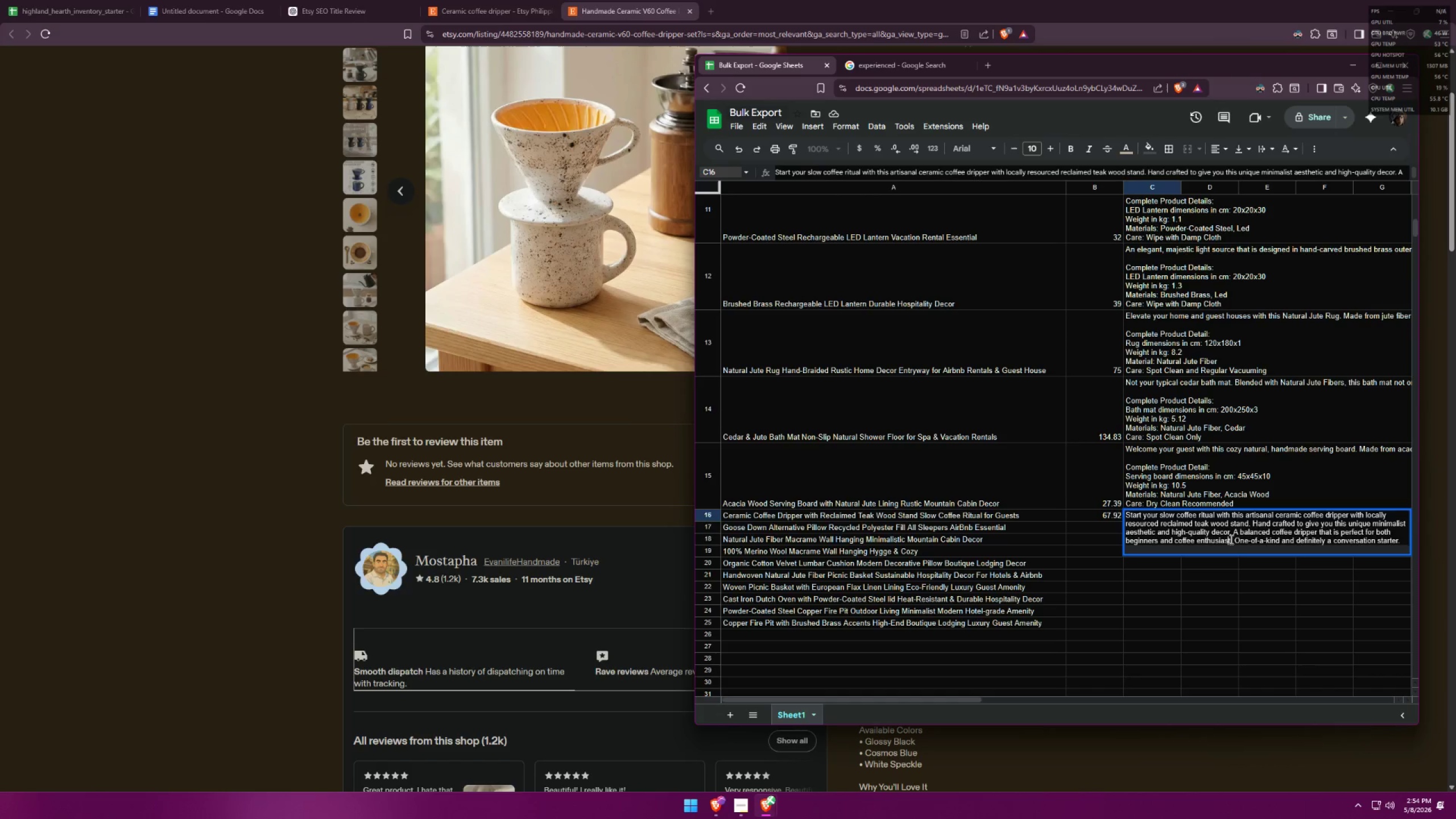 
left_click([1230, 539])
 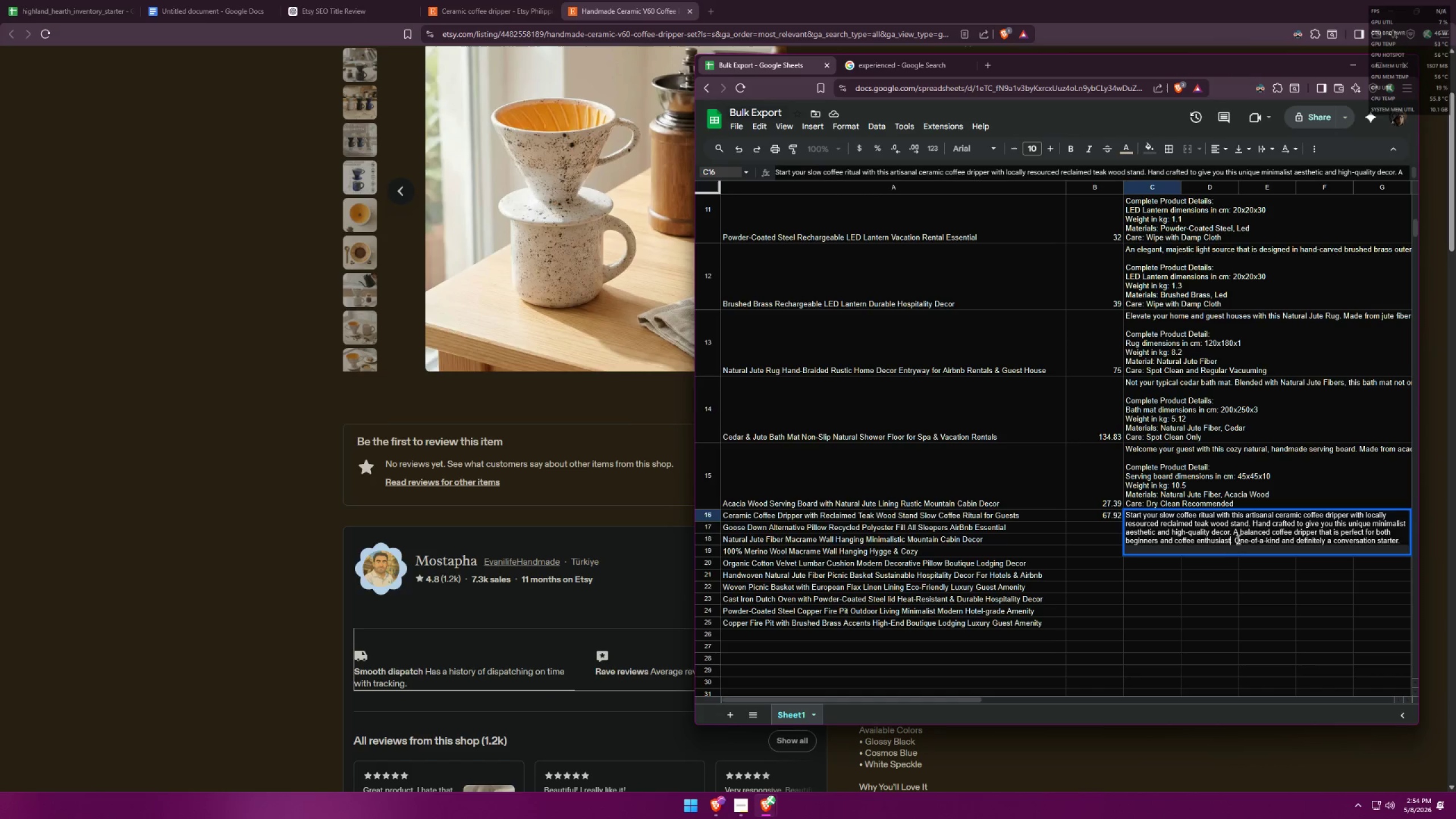 
key(S)
 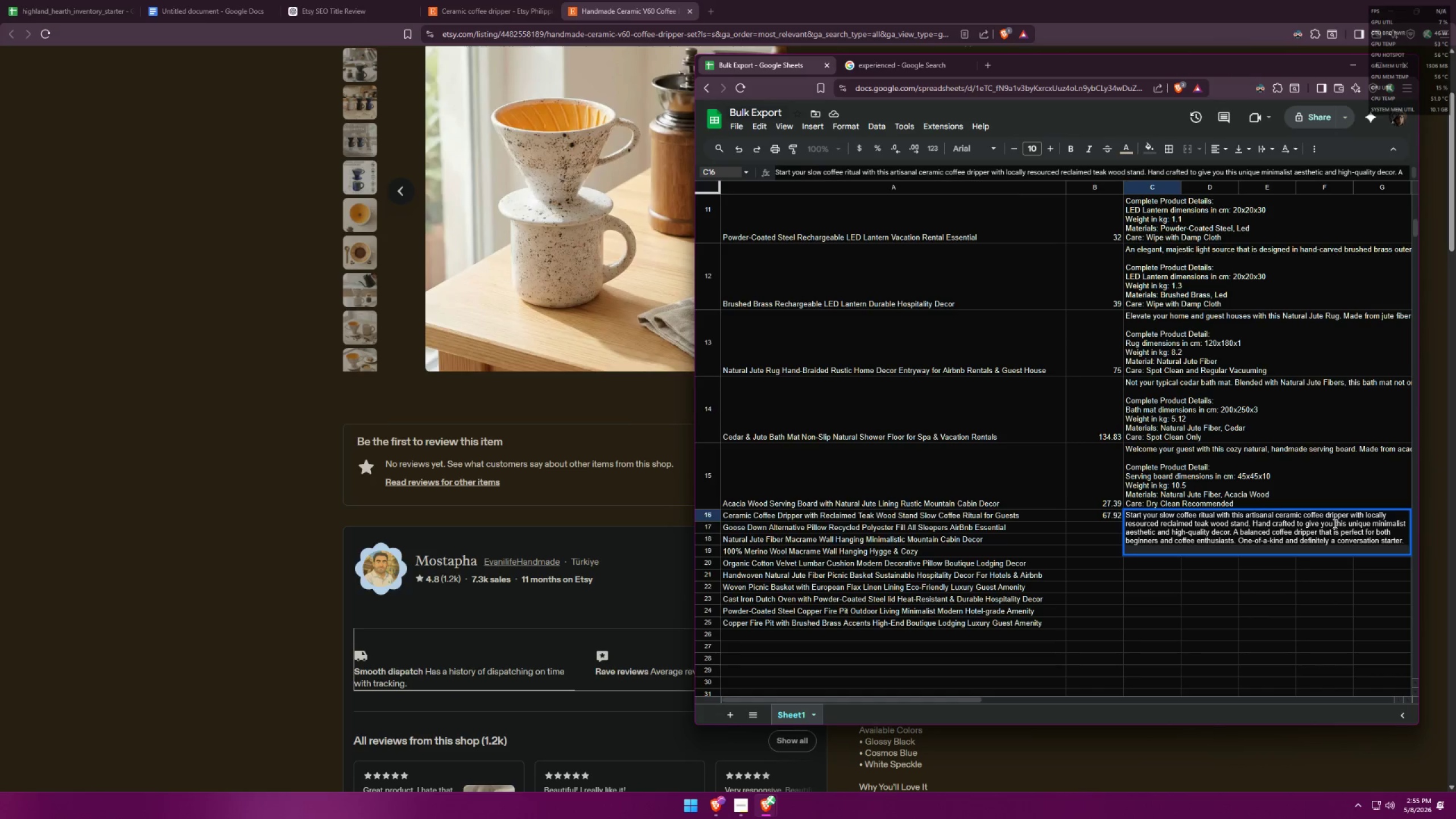 
wait(17.44)
 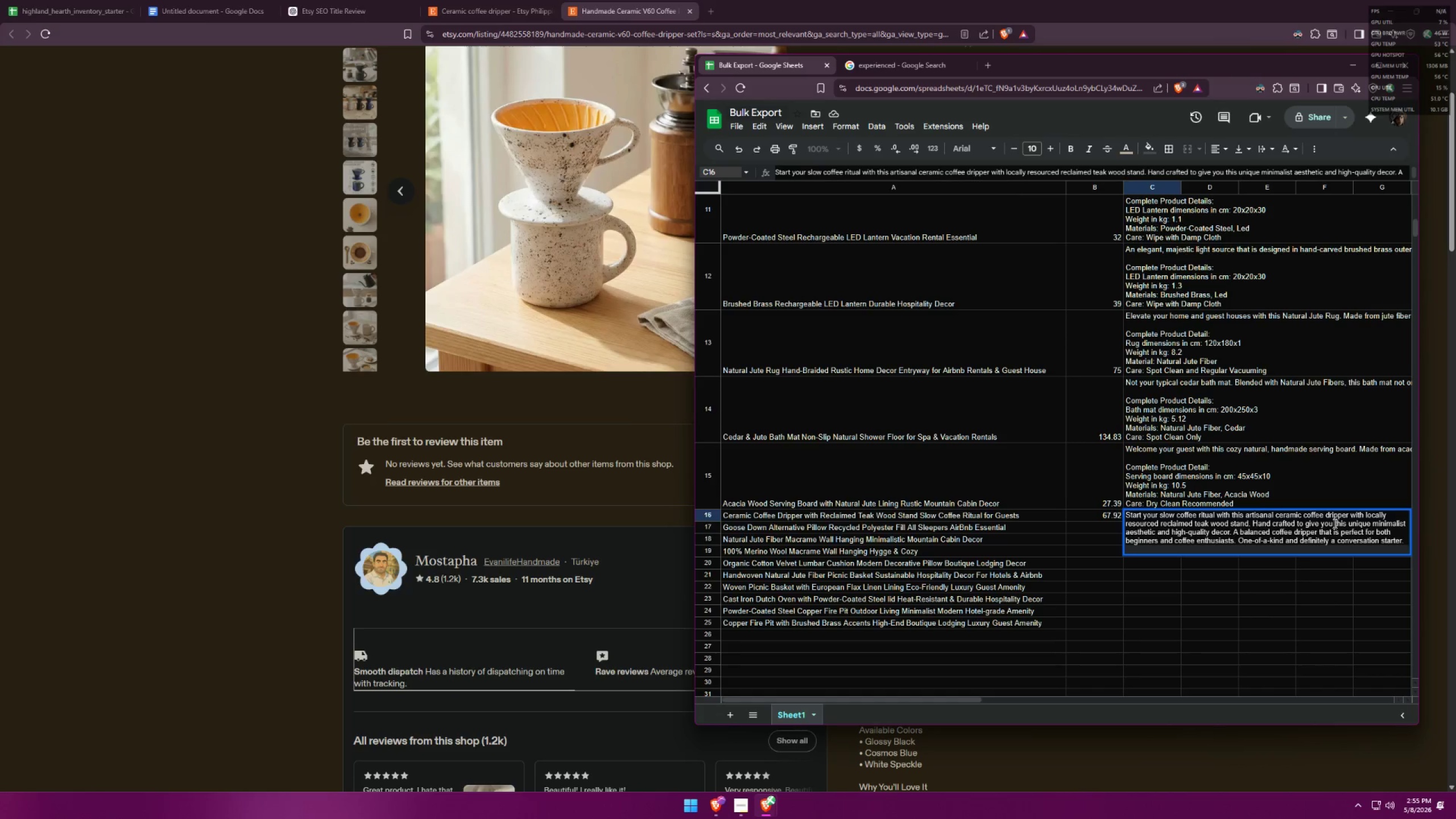 
left_click_drag(start_coordinate=[1170, 531], to_coordinate=[1159, 529])
 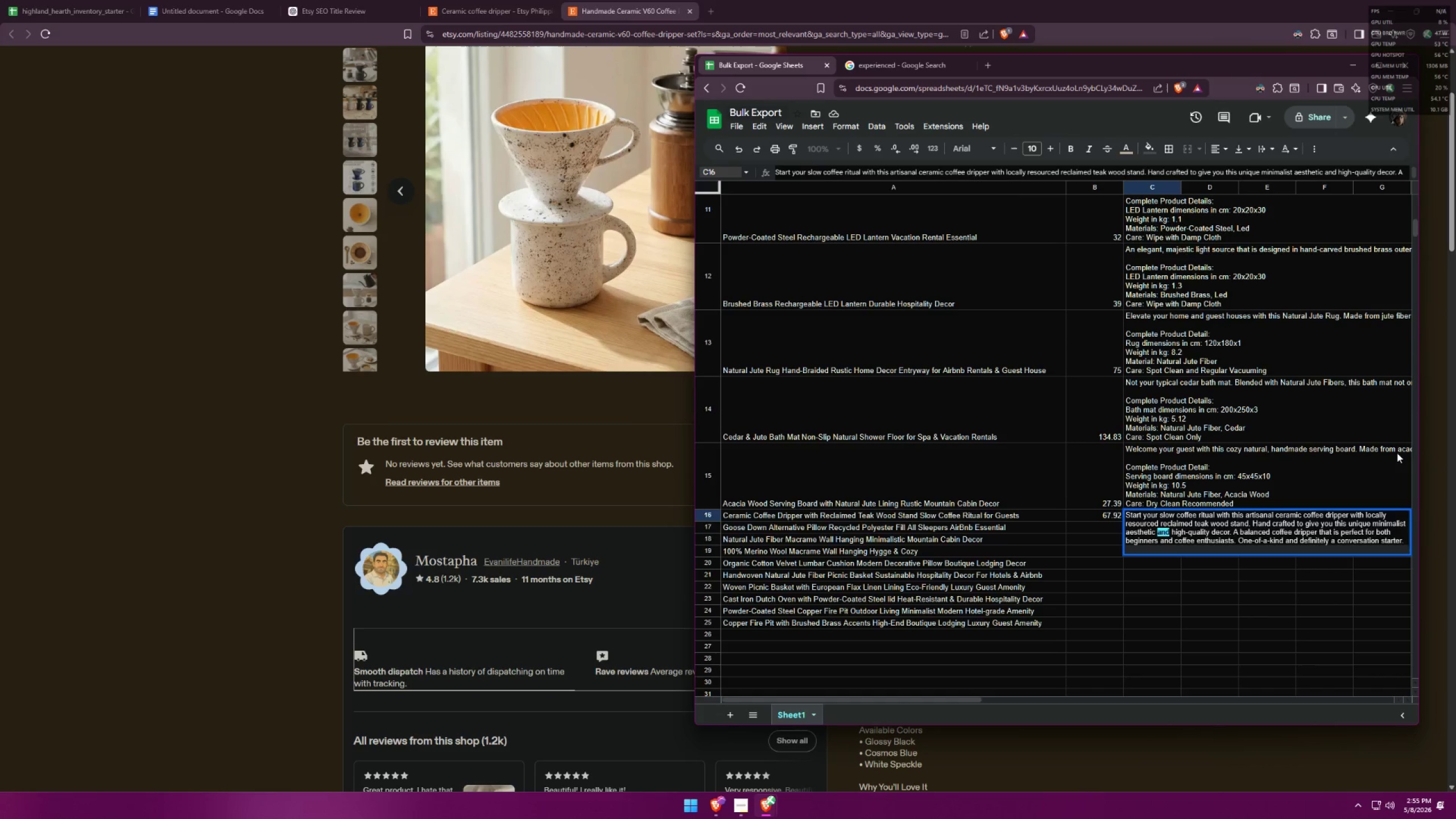 
key(Backspace)
key(Backspace)
type(. featuring )
 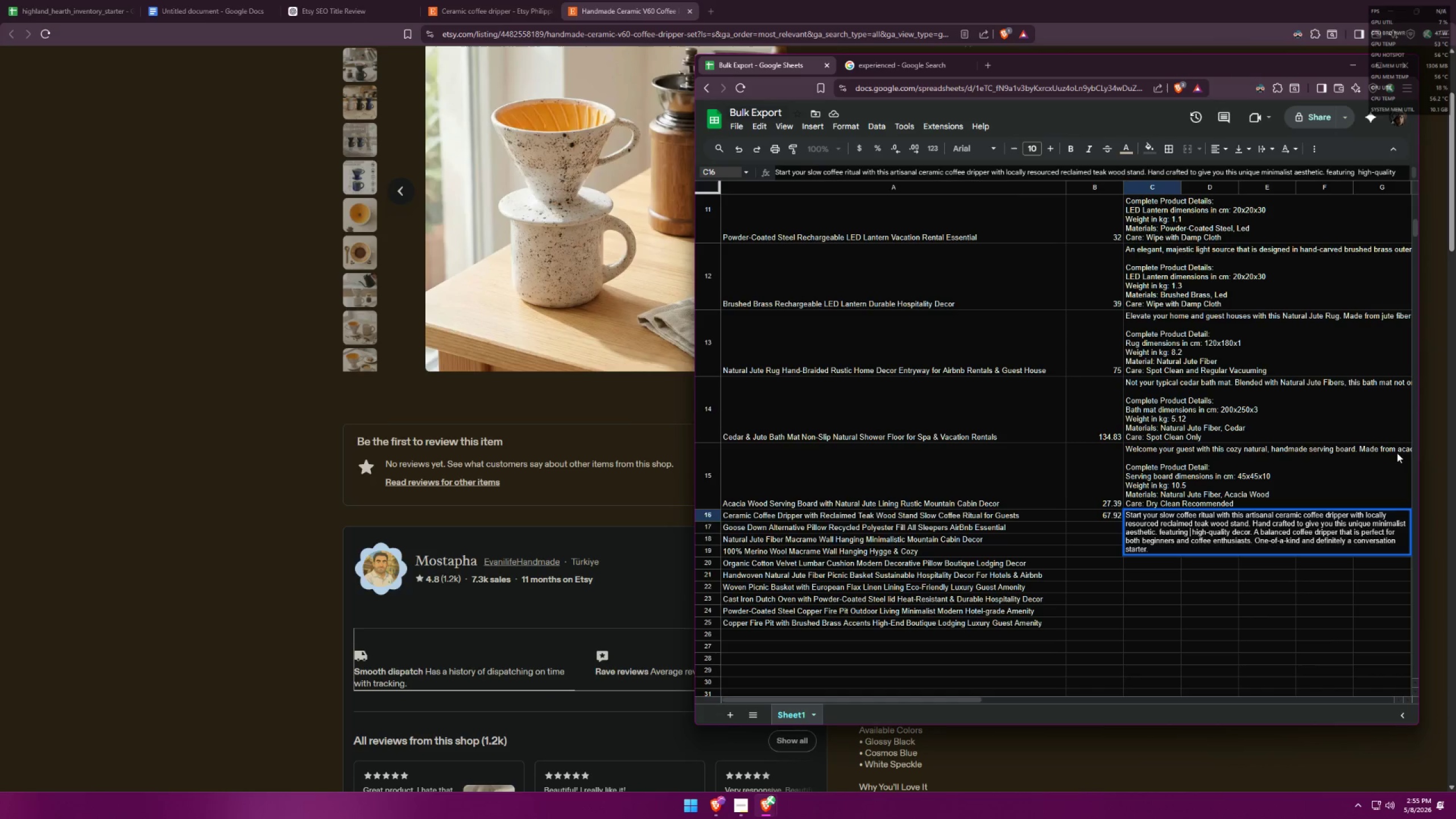 
wait(6.12)
 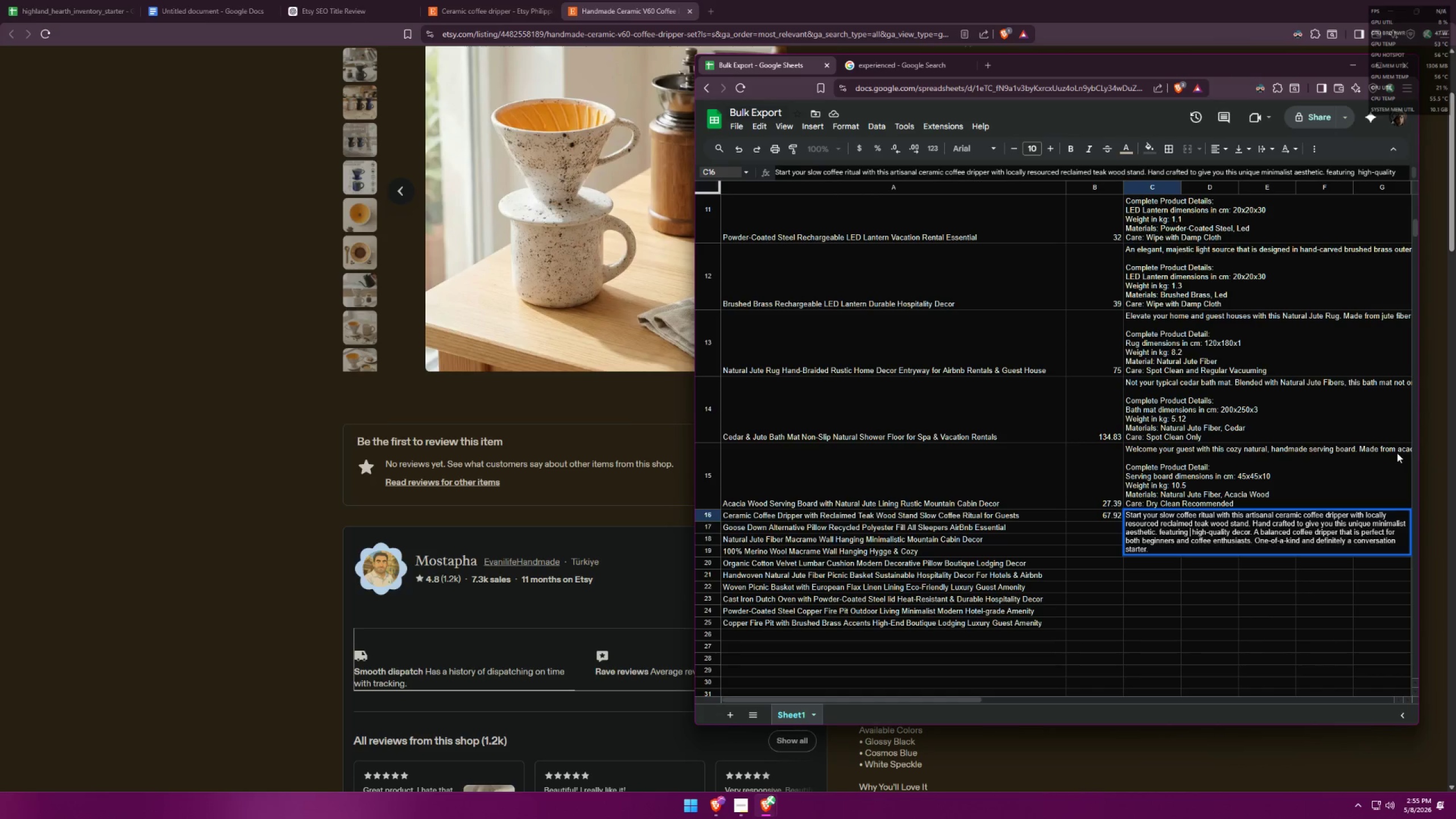 
type(abstract ceramic markers)
key(Backspace)
key(Backspace)
key(Backspace)
type(ings and store)
key(Backspace)
type(ke)
key(Backspace)
key(Backspace)
key(Backspace)
key(Backspace)
type(rokes, a truly)
 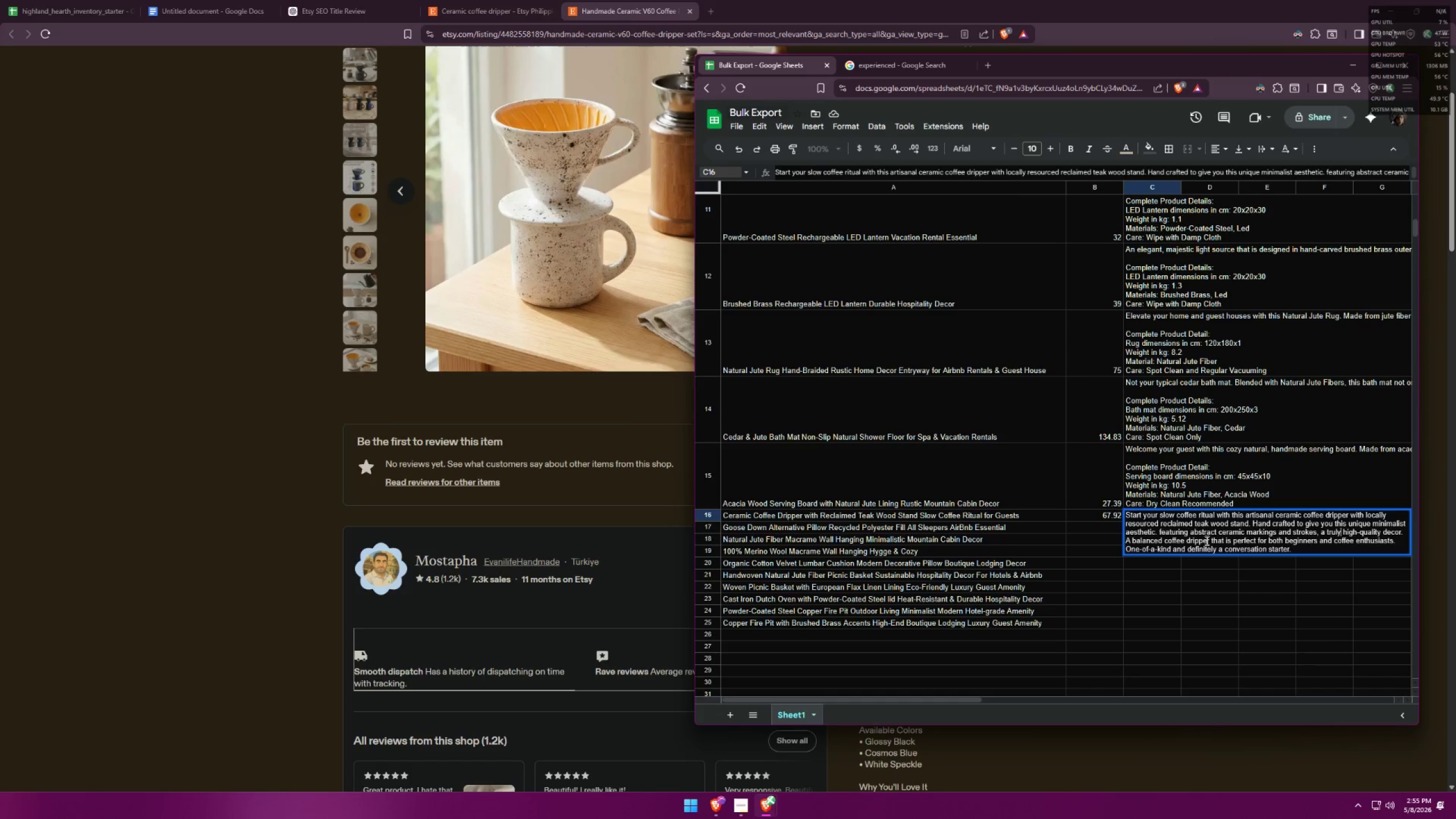 
wait(12.77)
 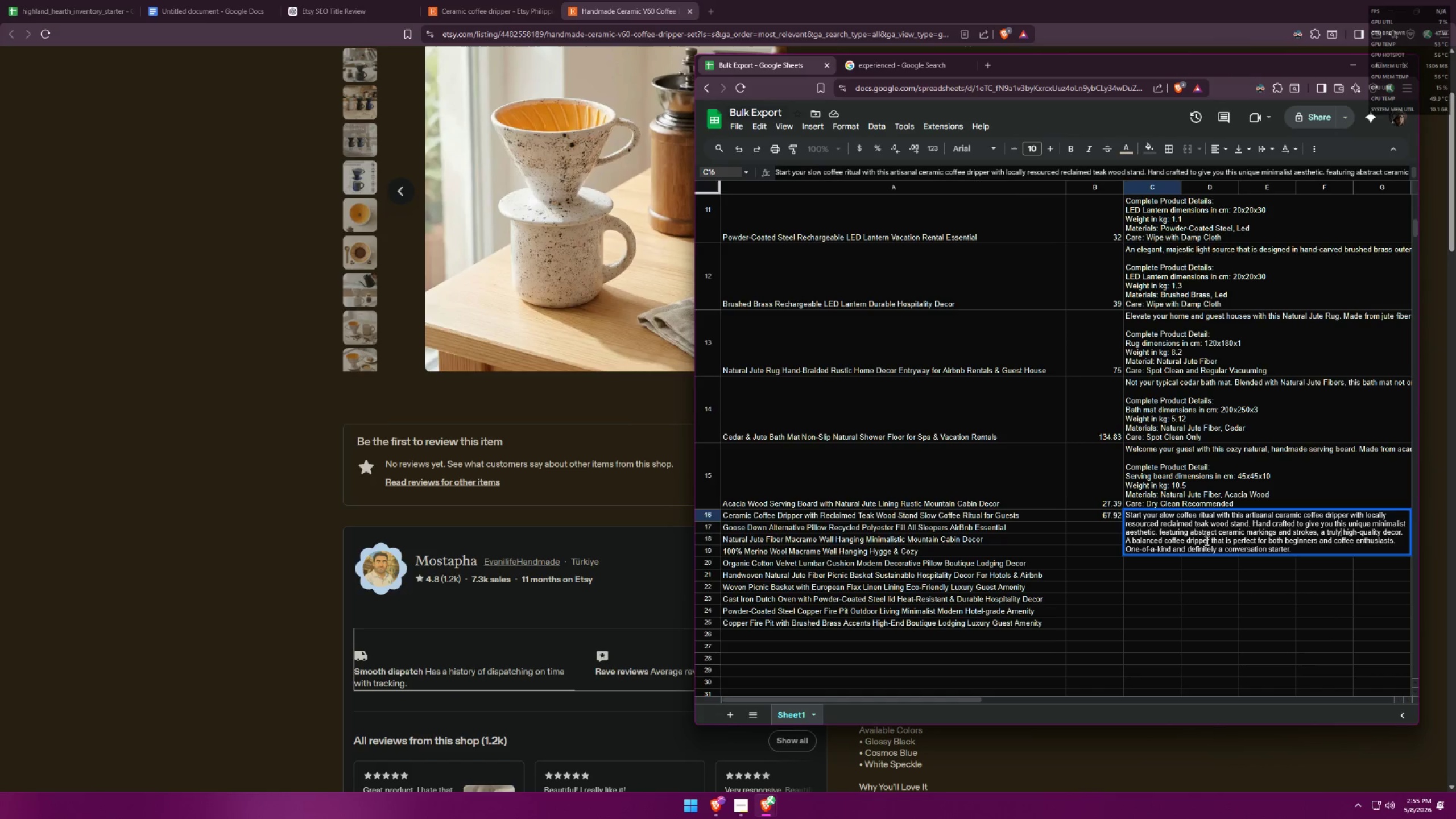 
left_click([1127, 541])
 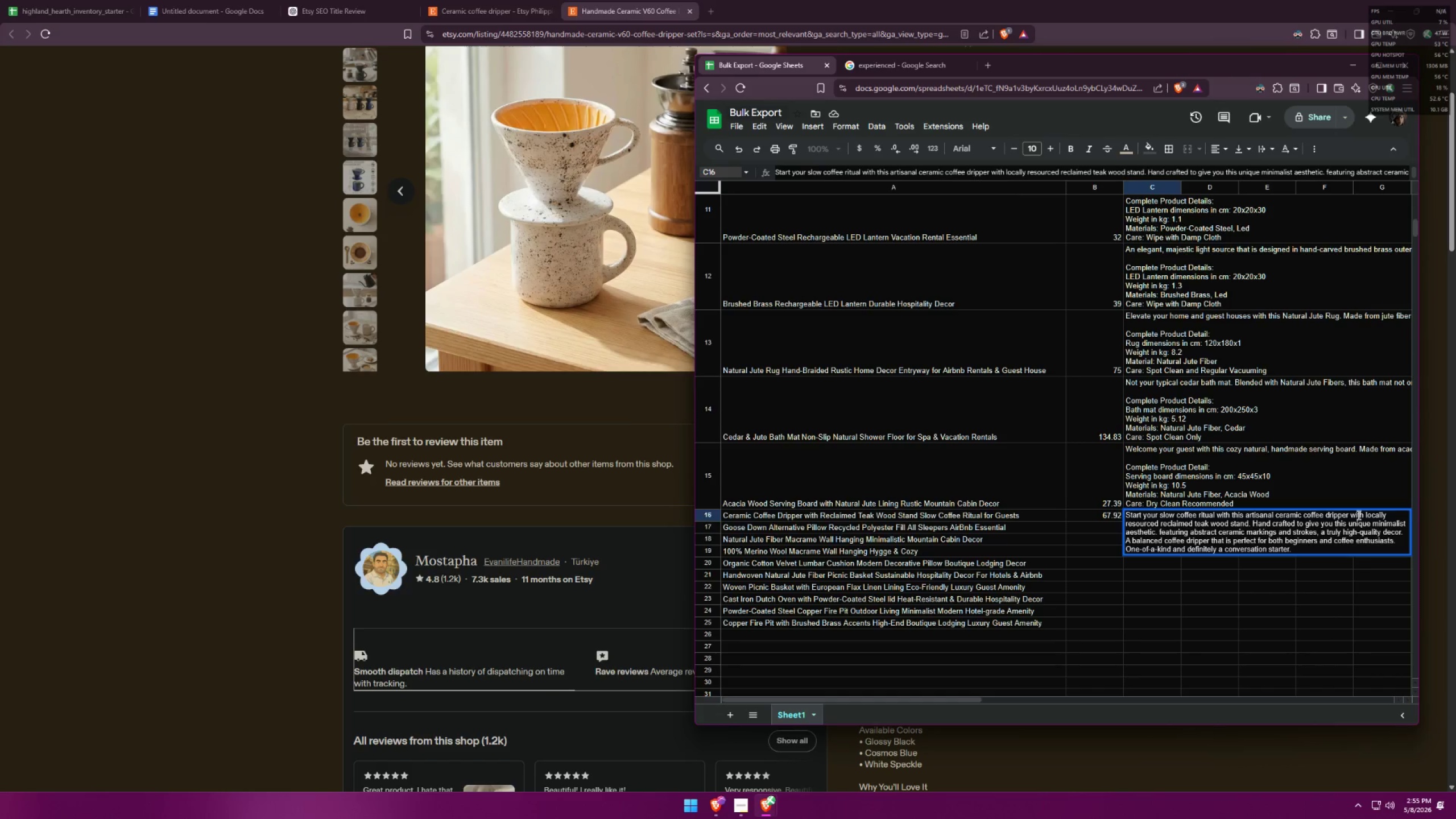 
type(With )
 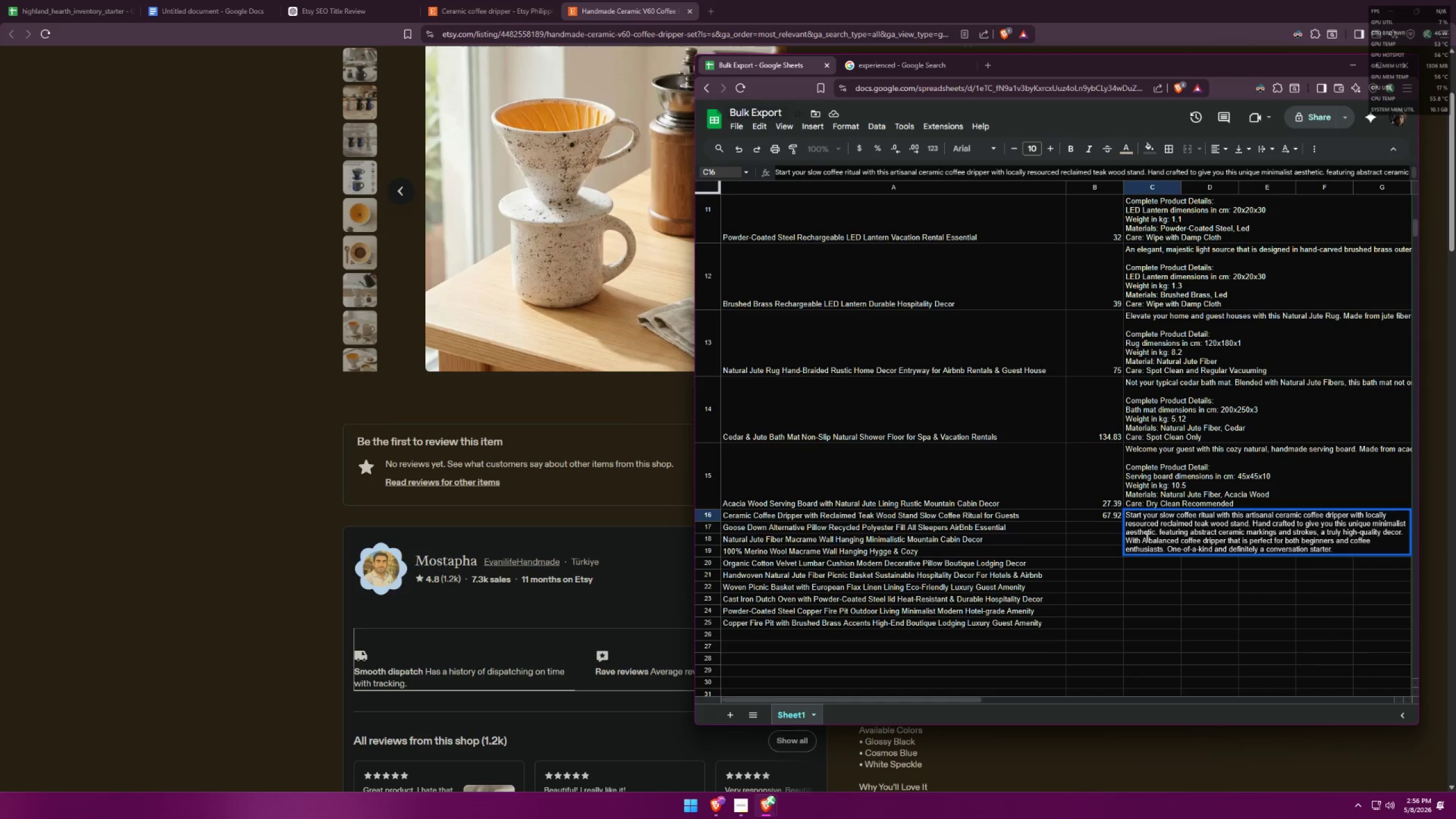 
left_click([1145, 537])
 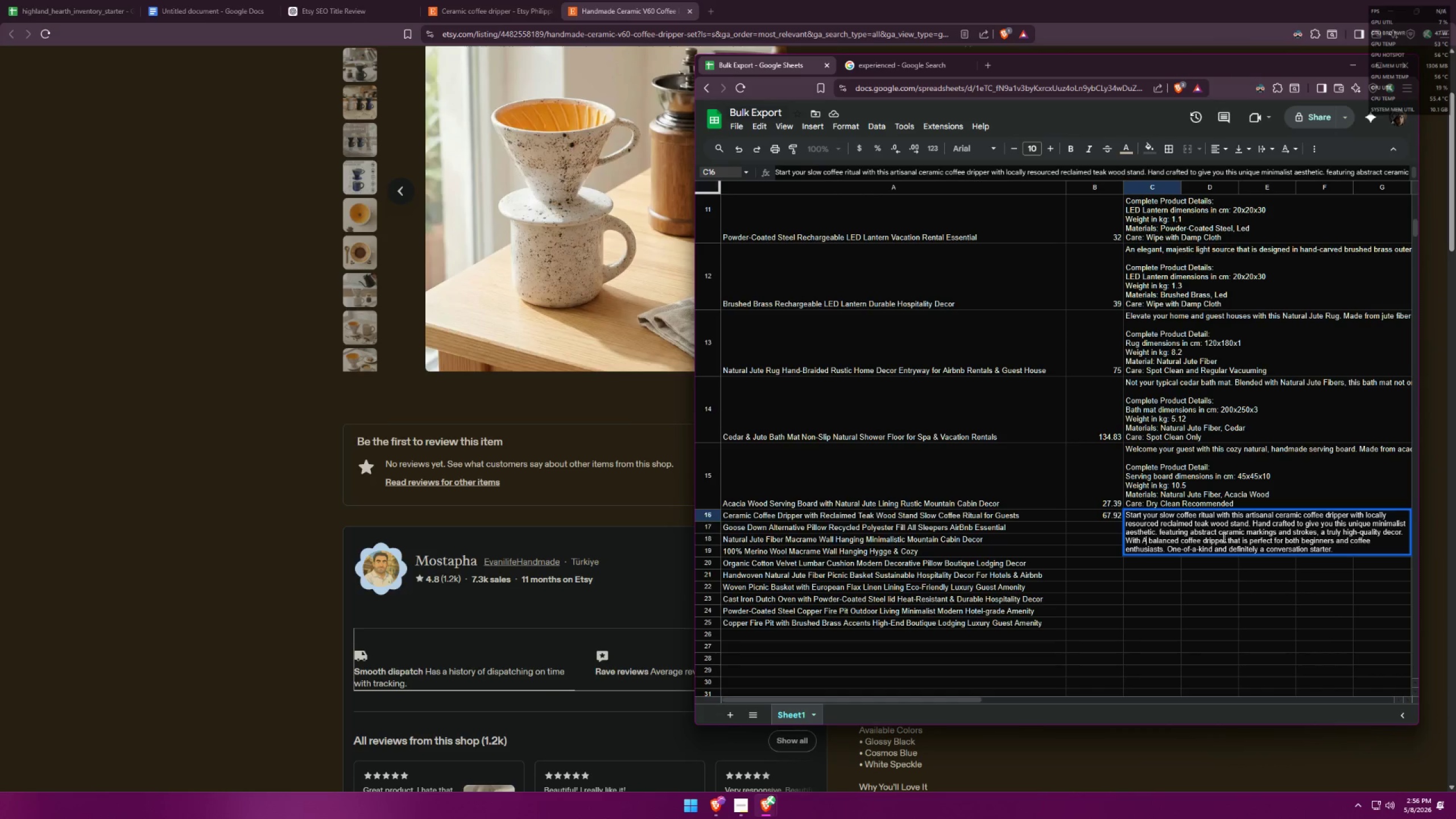 
key(Backspace)
 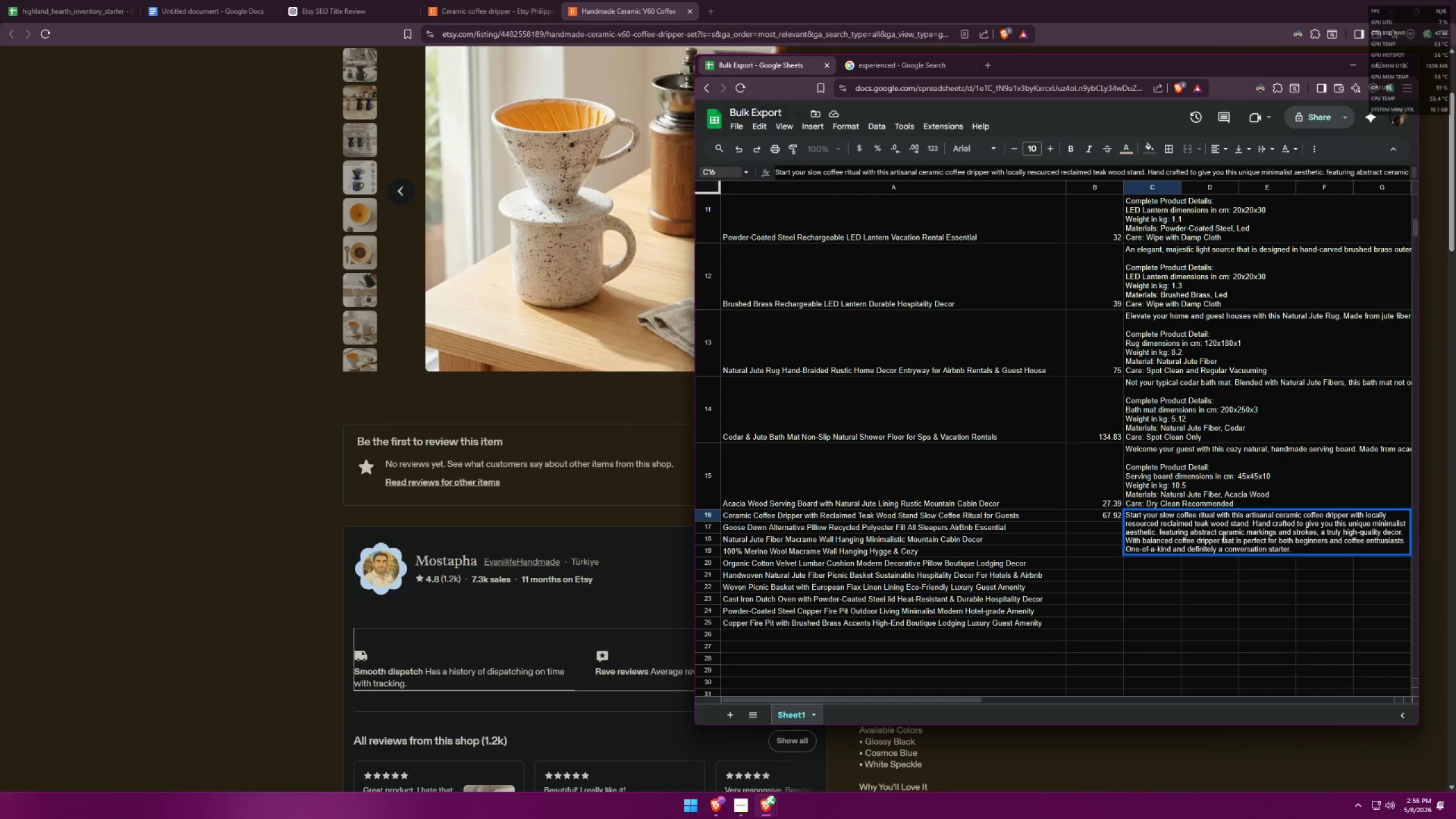 
key(Backspace)
 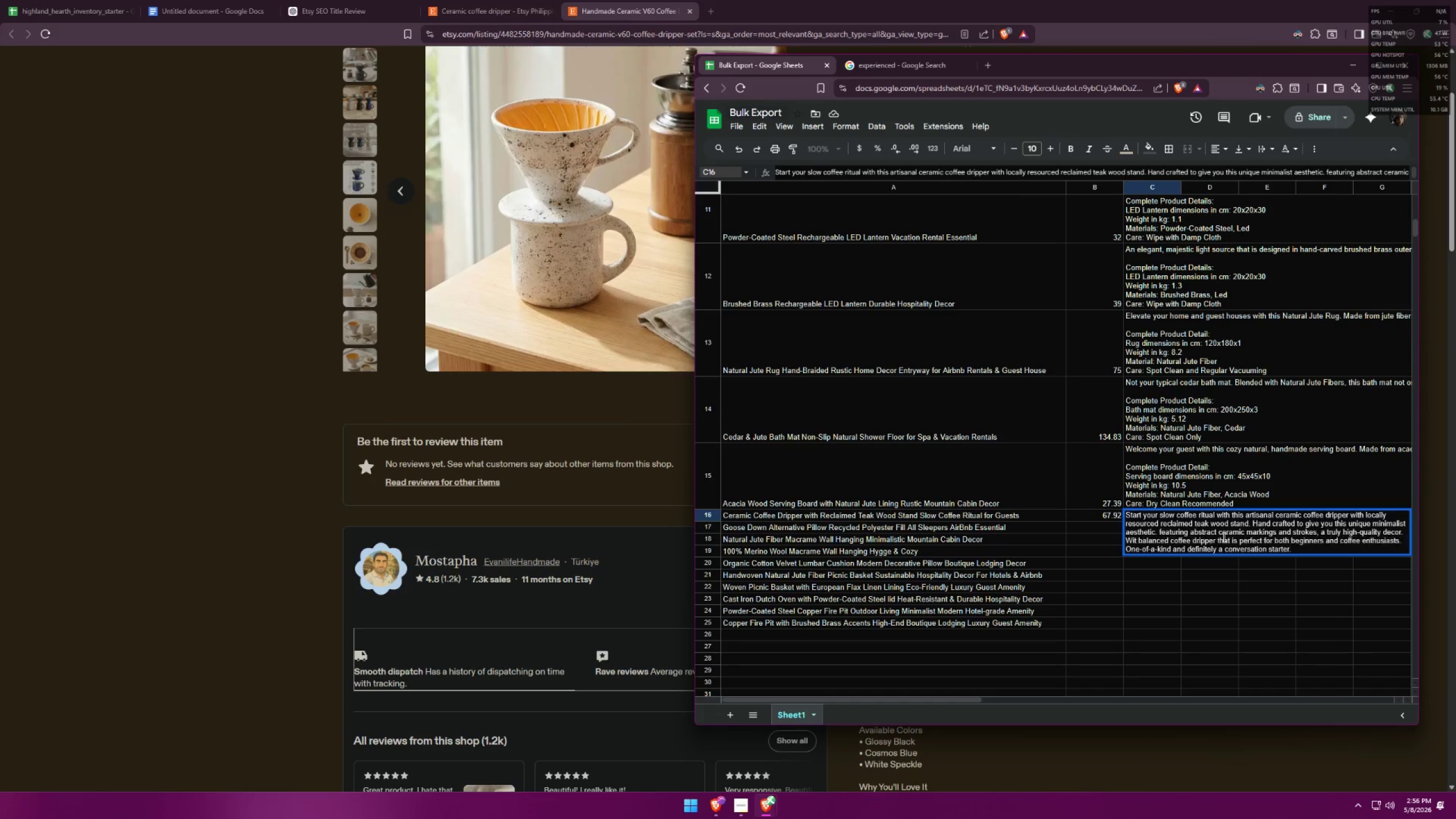 
key(Backspace)
 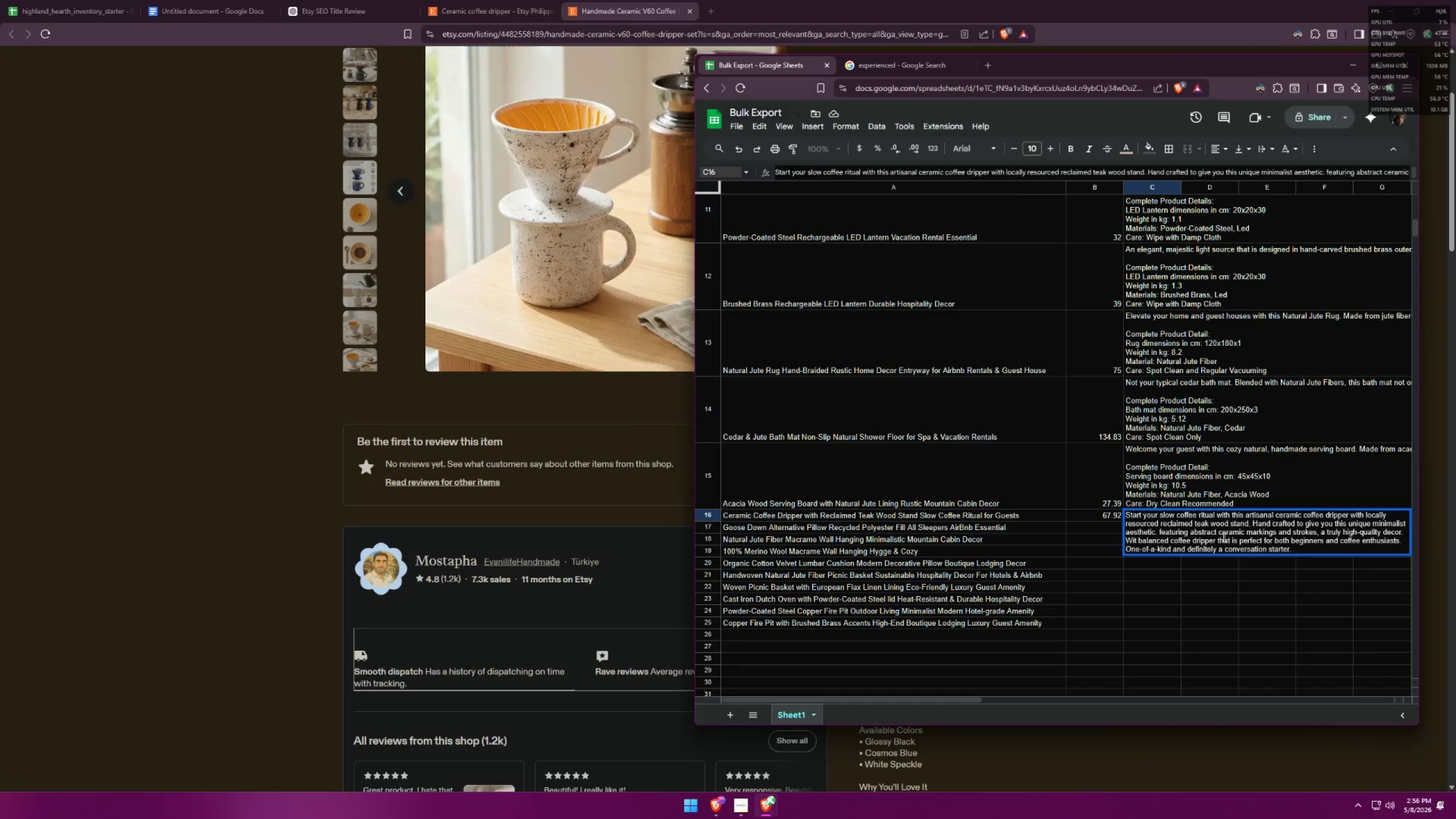 
key(Backspace)
 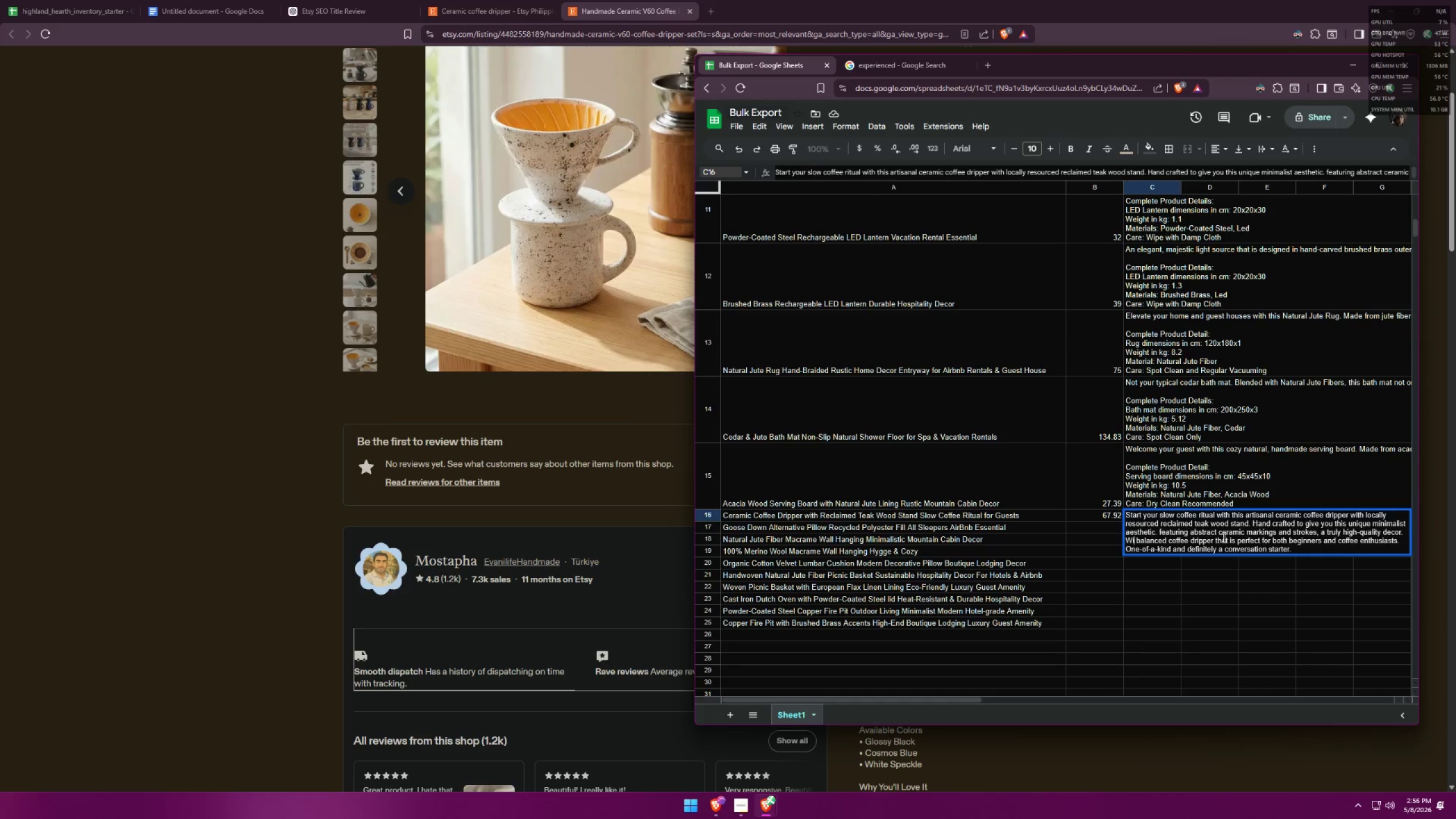 
key(Backspace)
 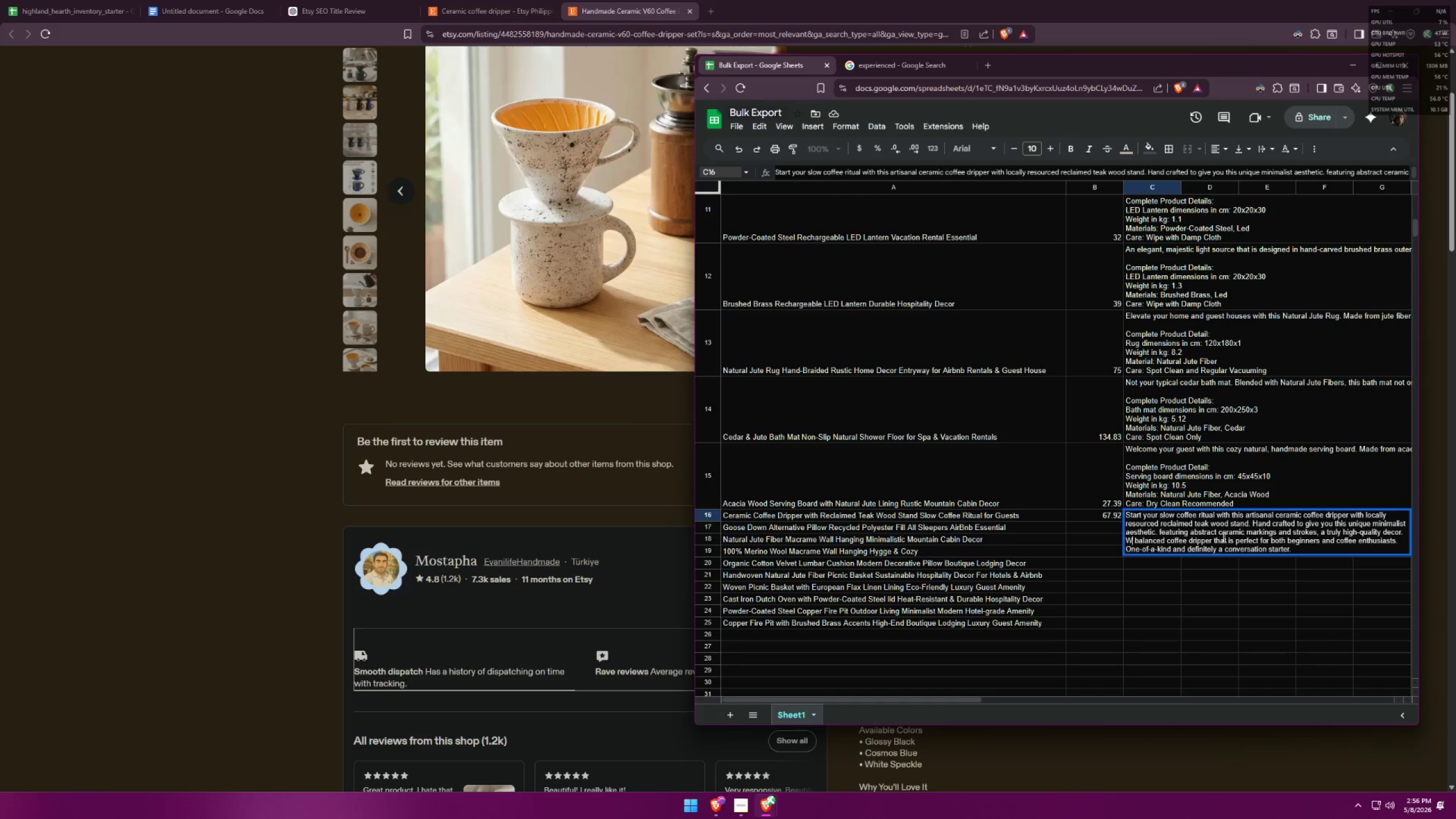 
key(Backspace)
 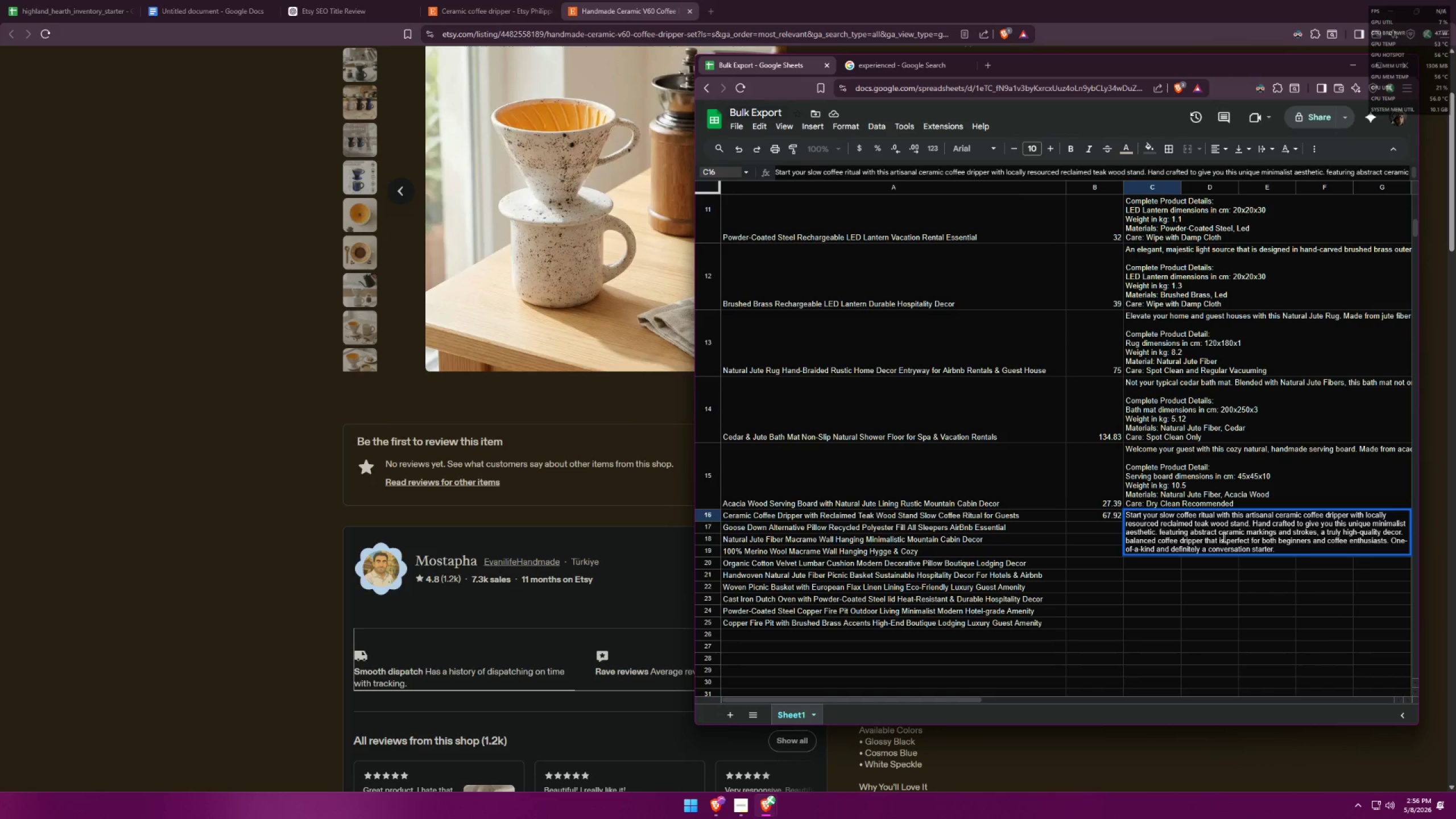 
key(Shift+ShiftLeft)
 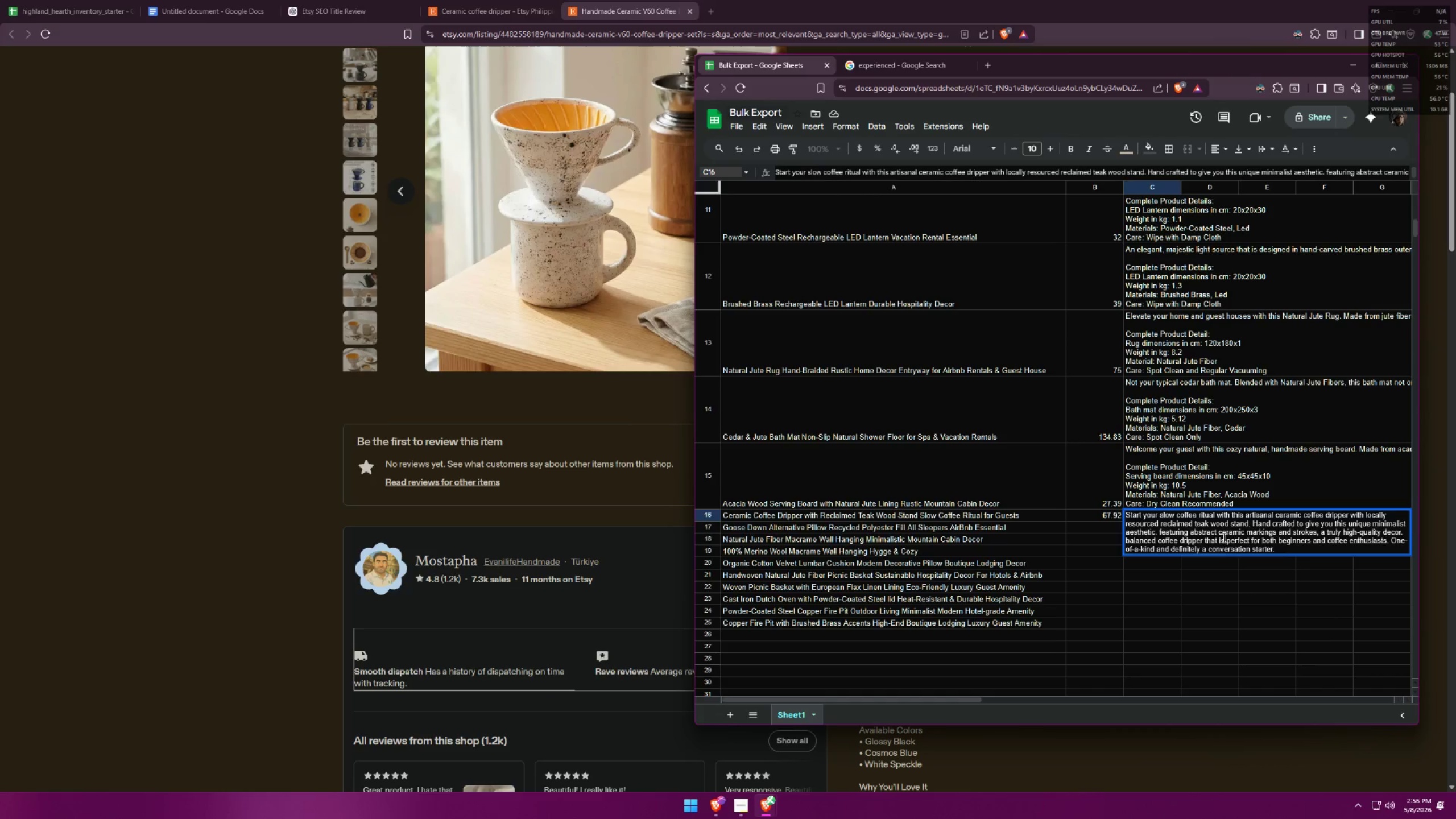 
key(Shift+A)
 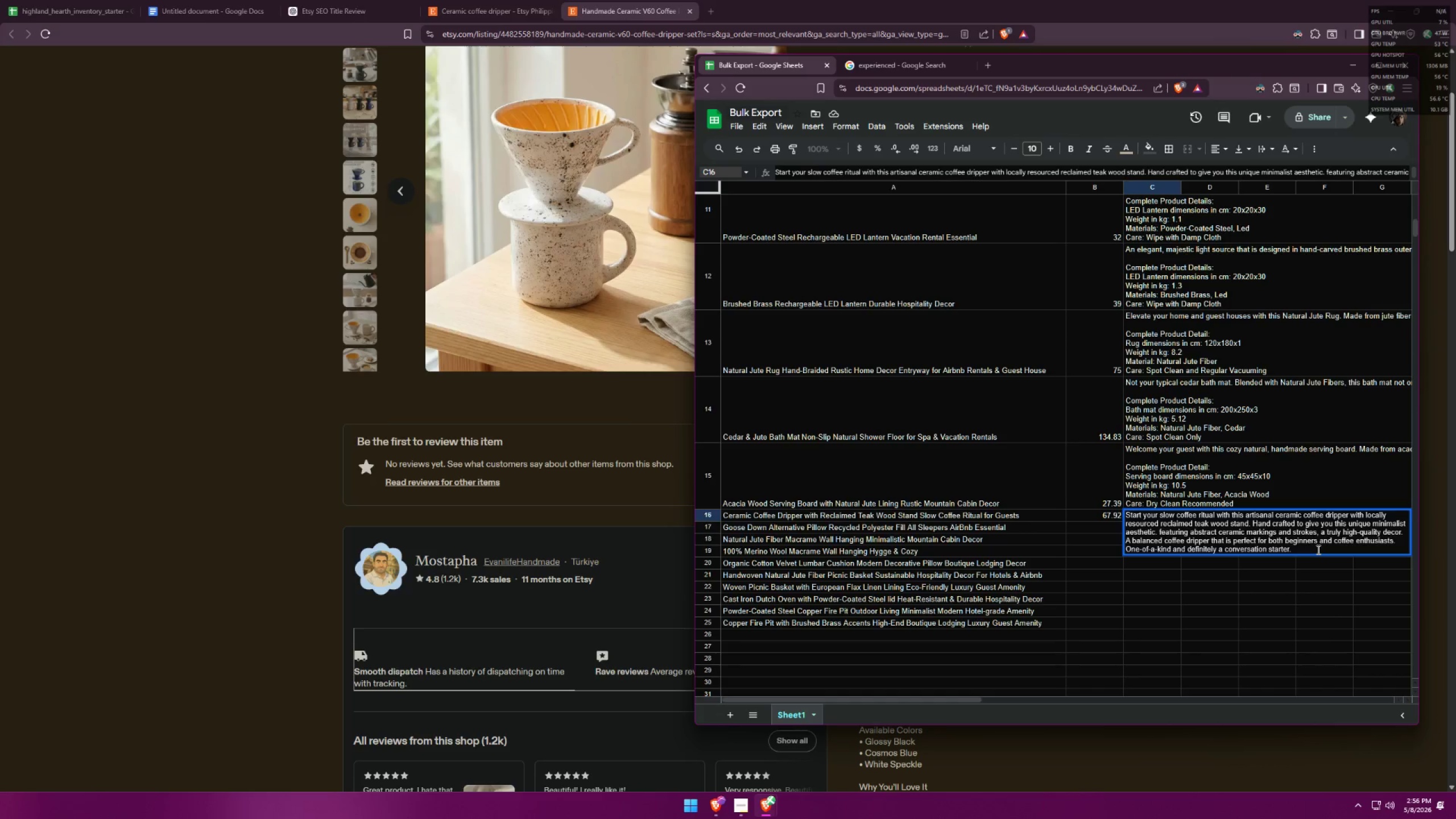 
wait(6.92)
 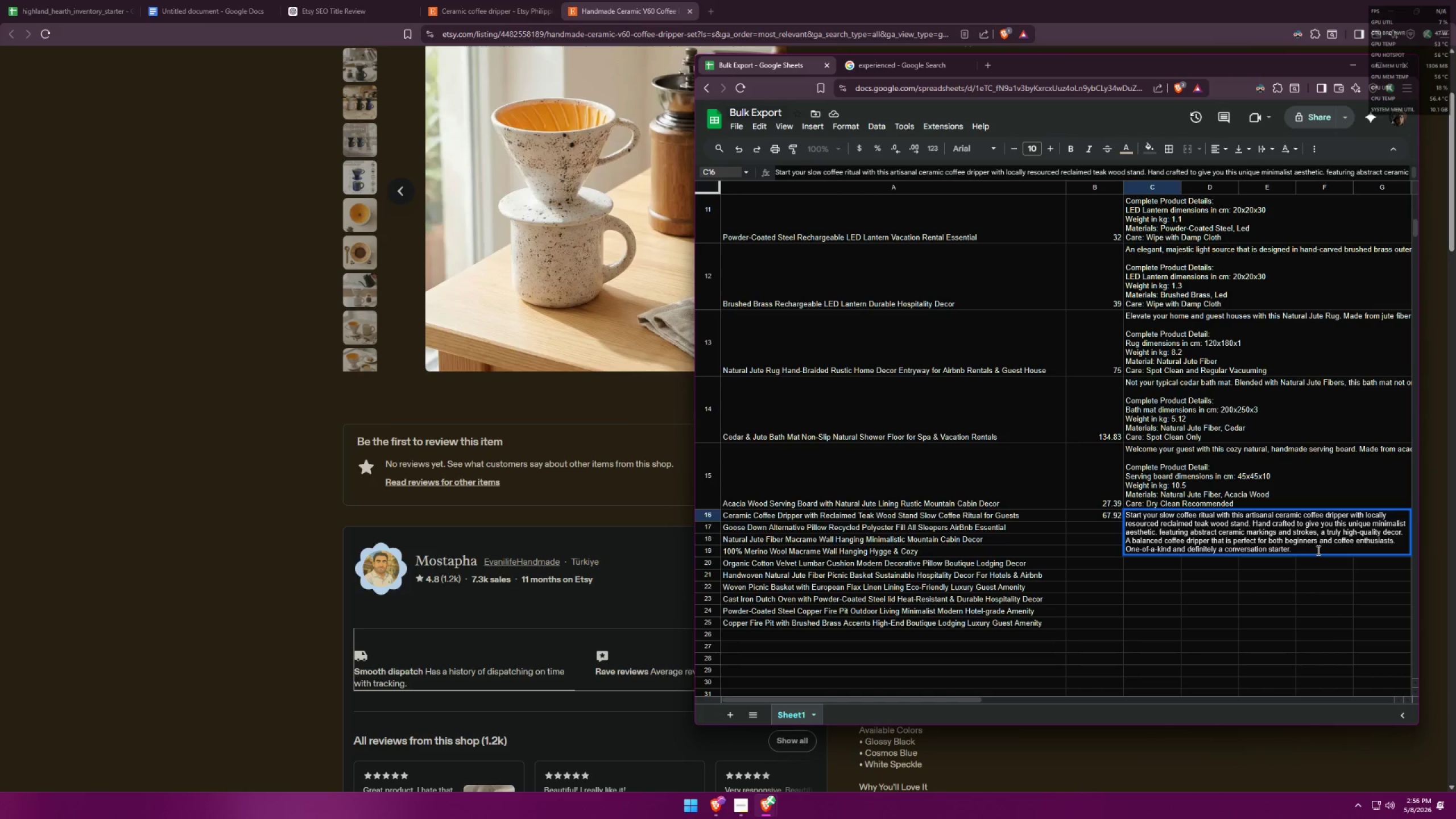 
key(Control+Enter)
 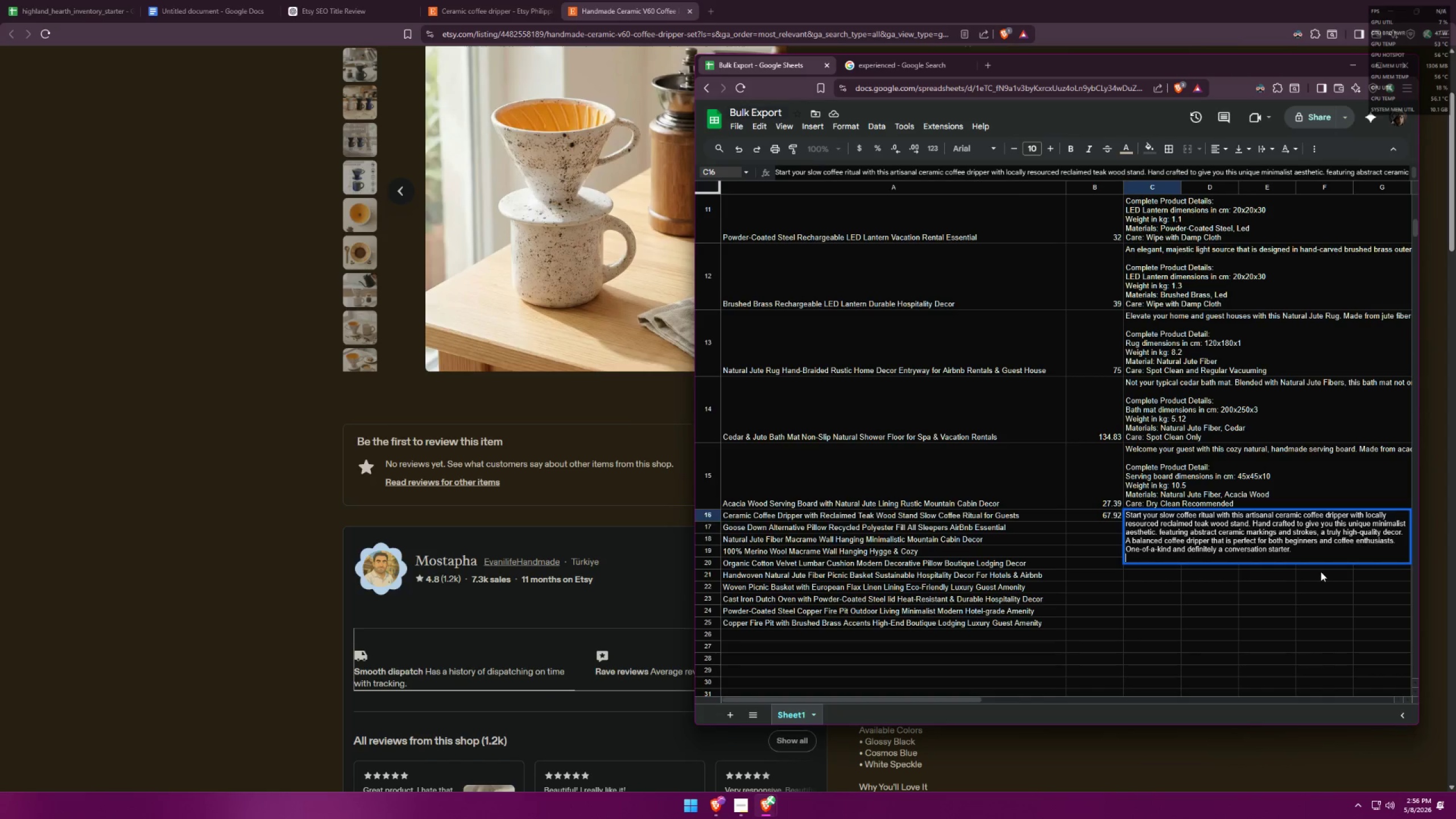 
key(Control+Enter)
 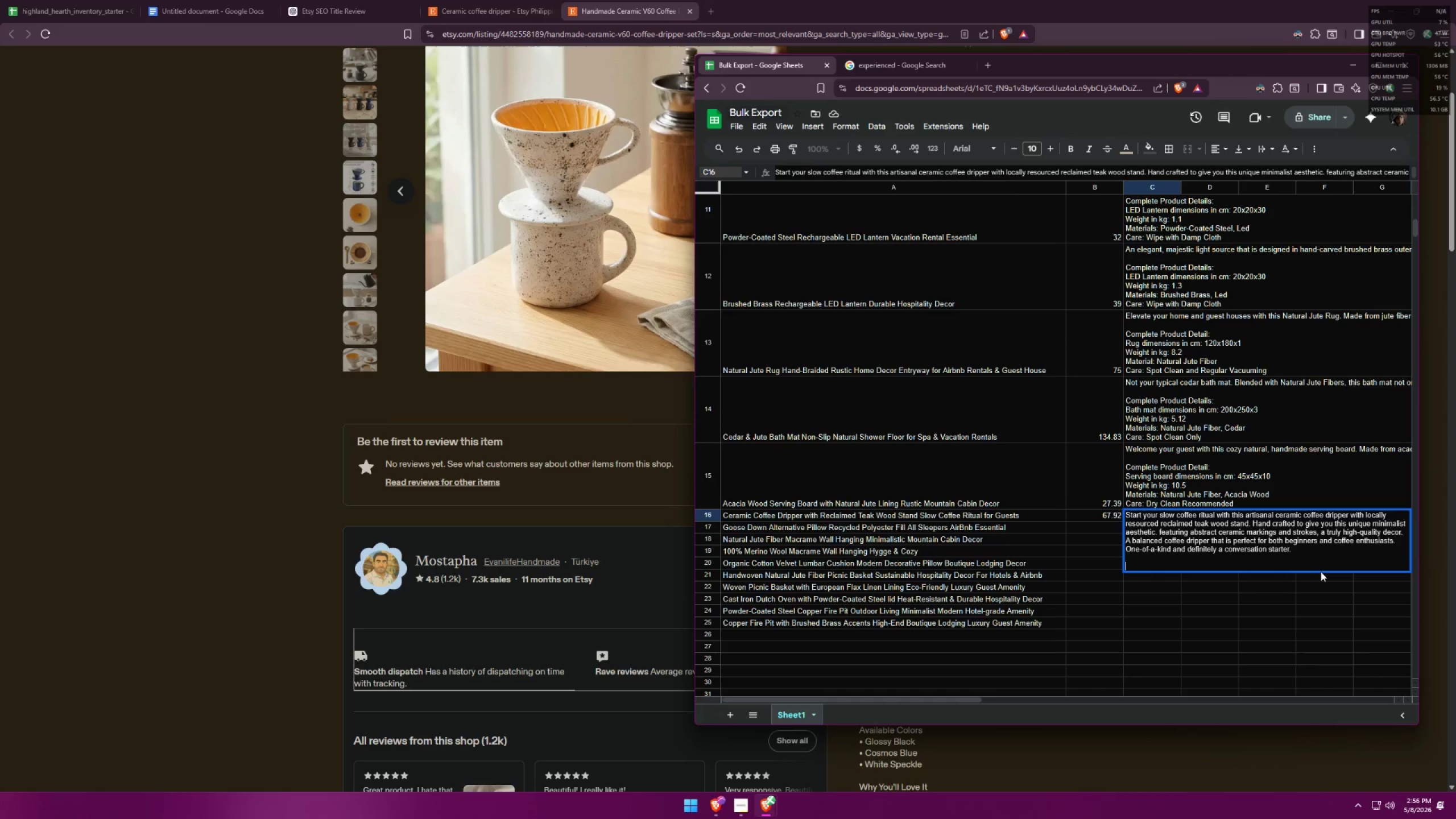 
type(Complete Product Details:)
 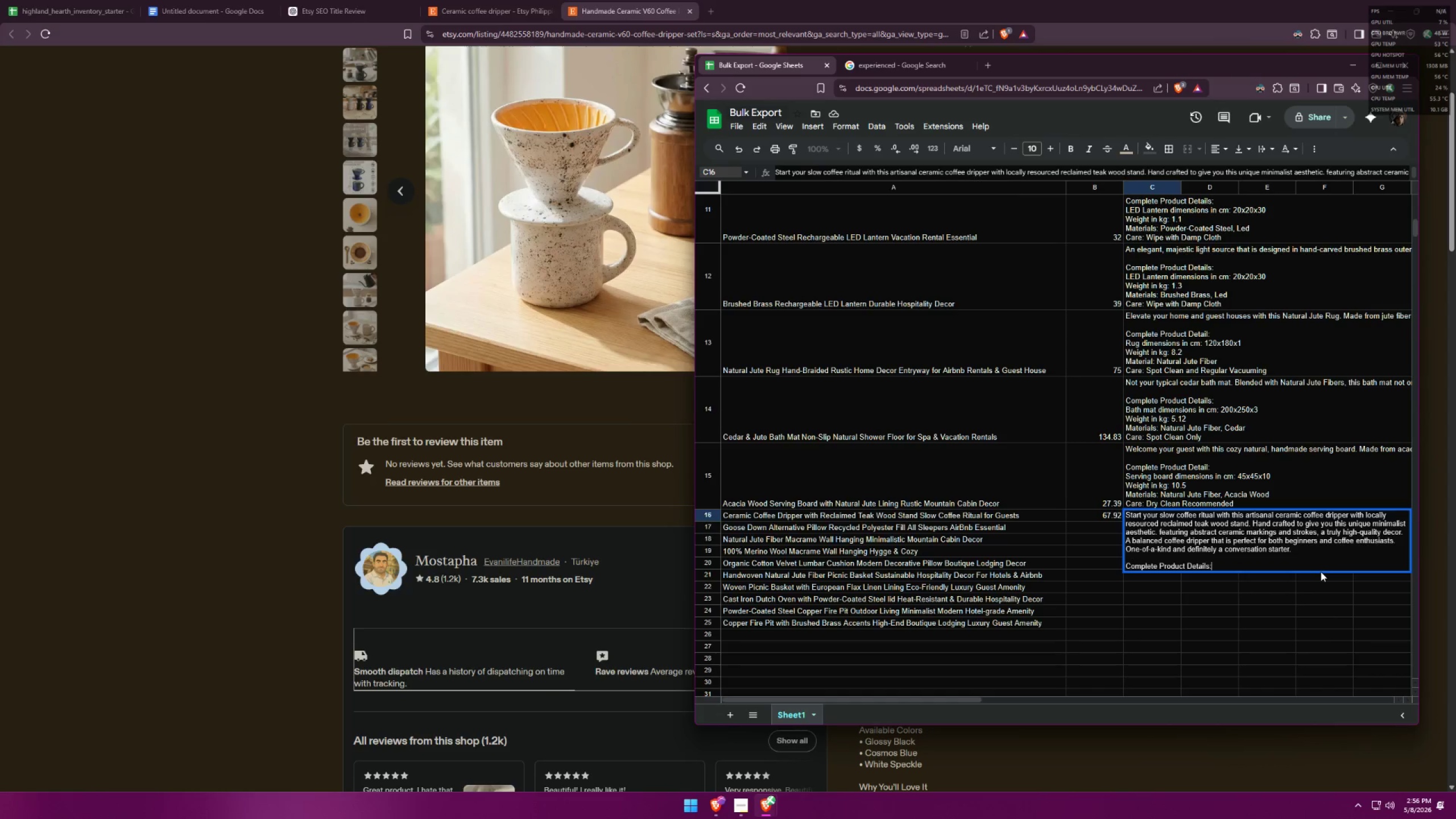 
key(Control+Enter)
 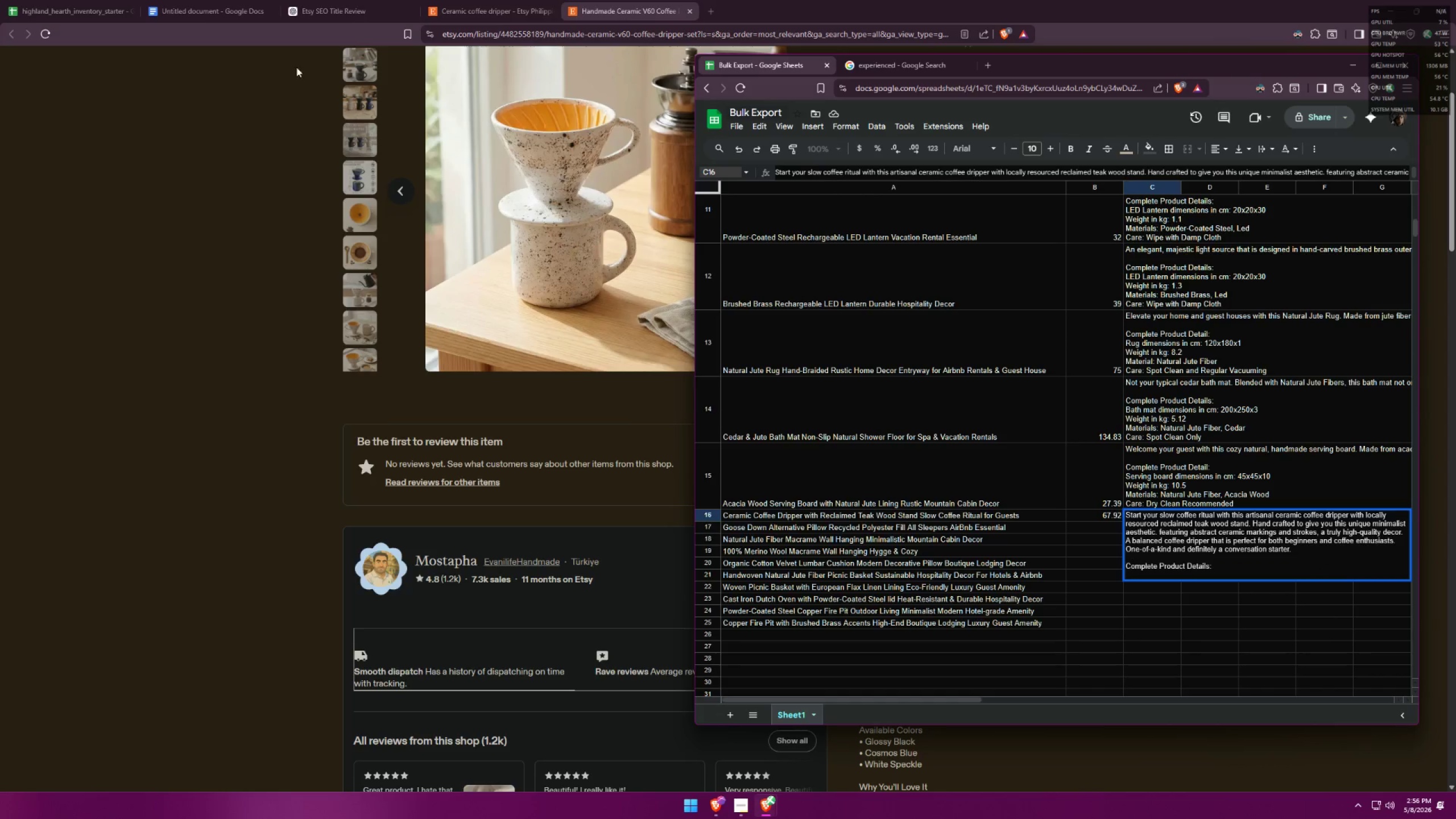 
left_click([38, 0])
 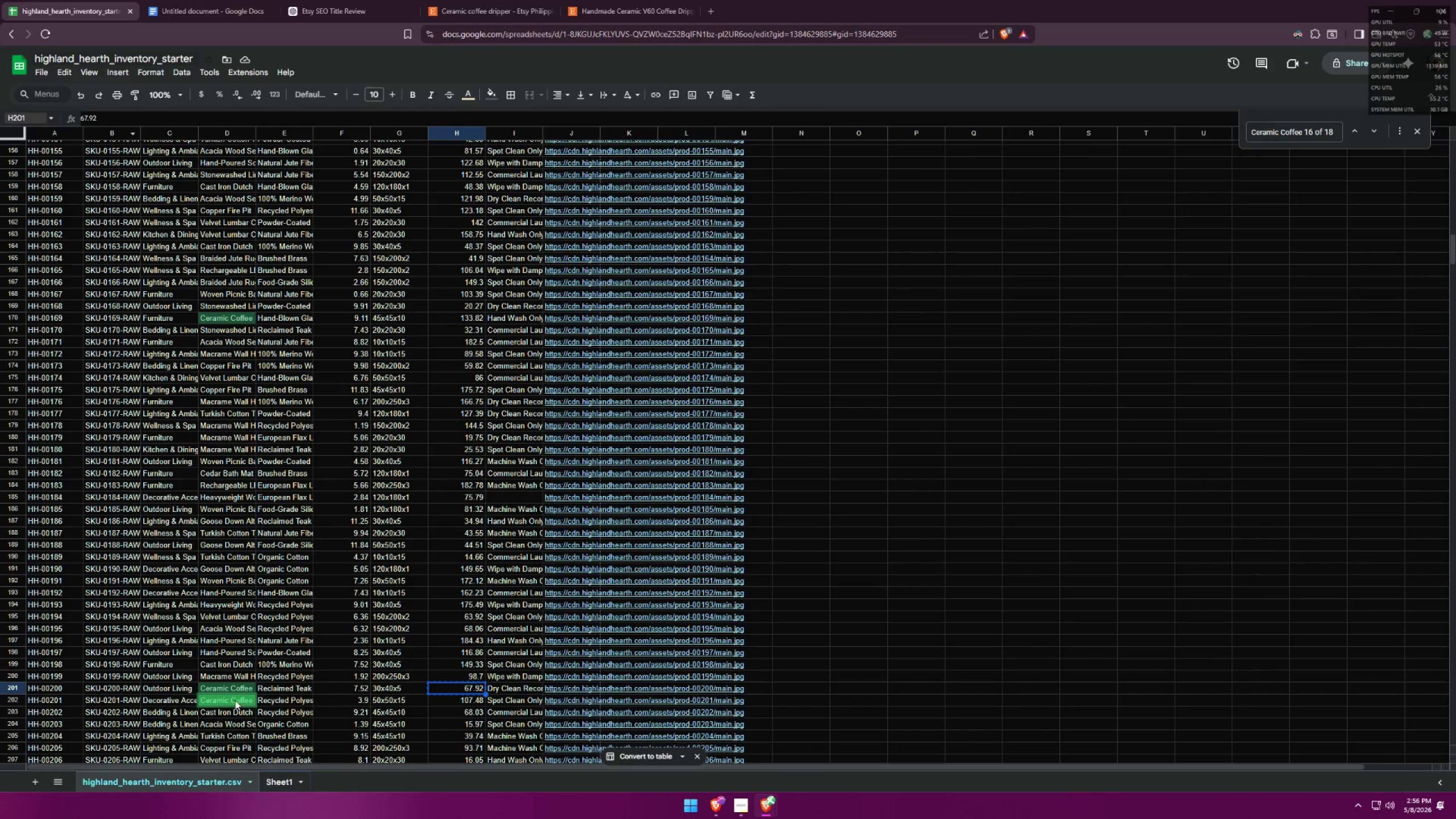 
key(Alt+AltLeft)
 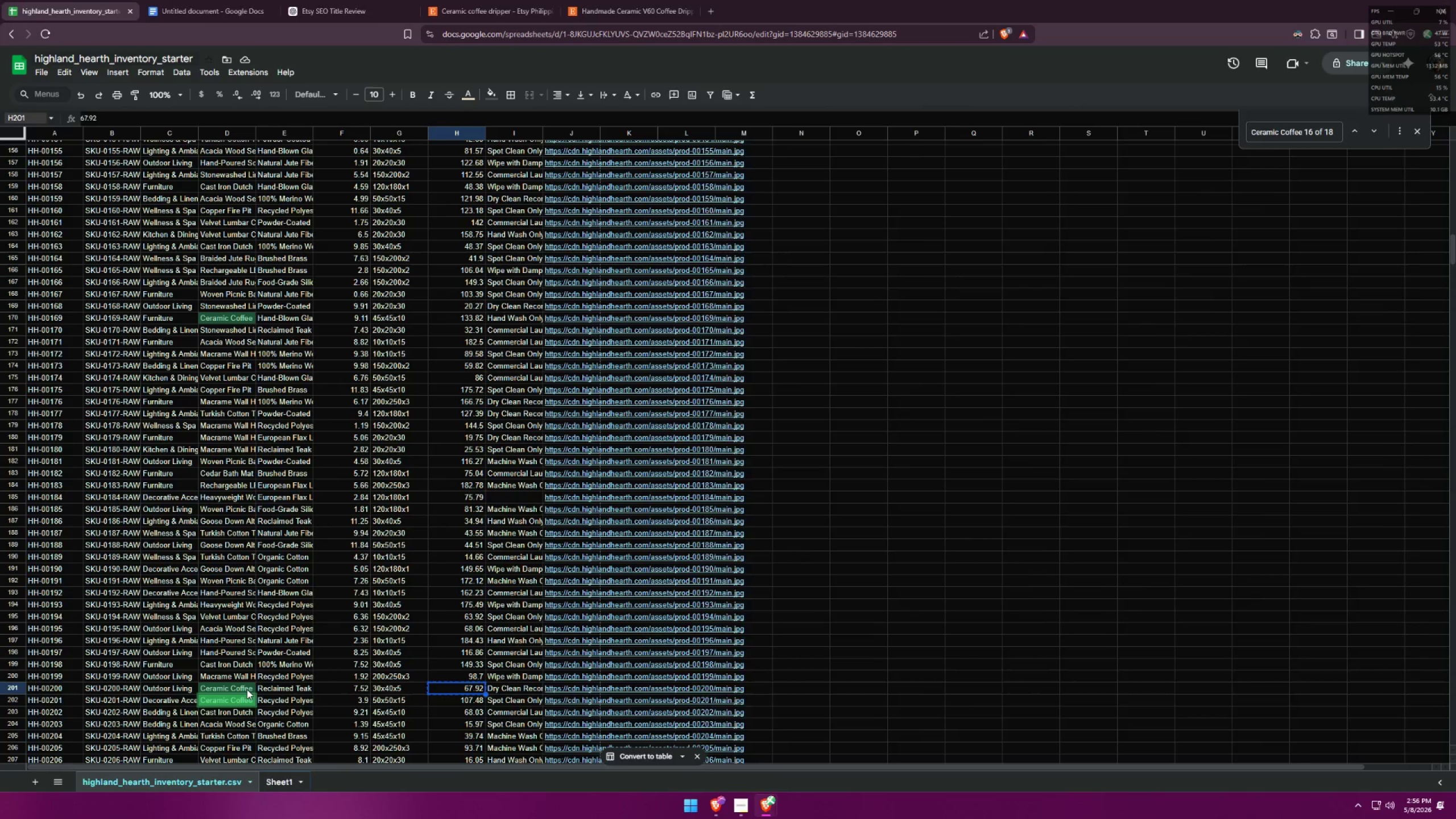 
key(Alt+Tab)
 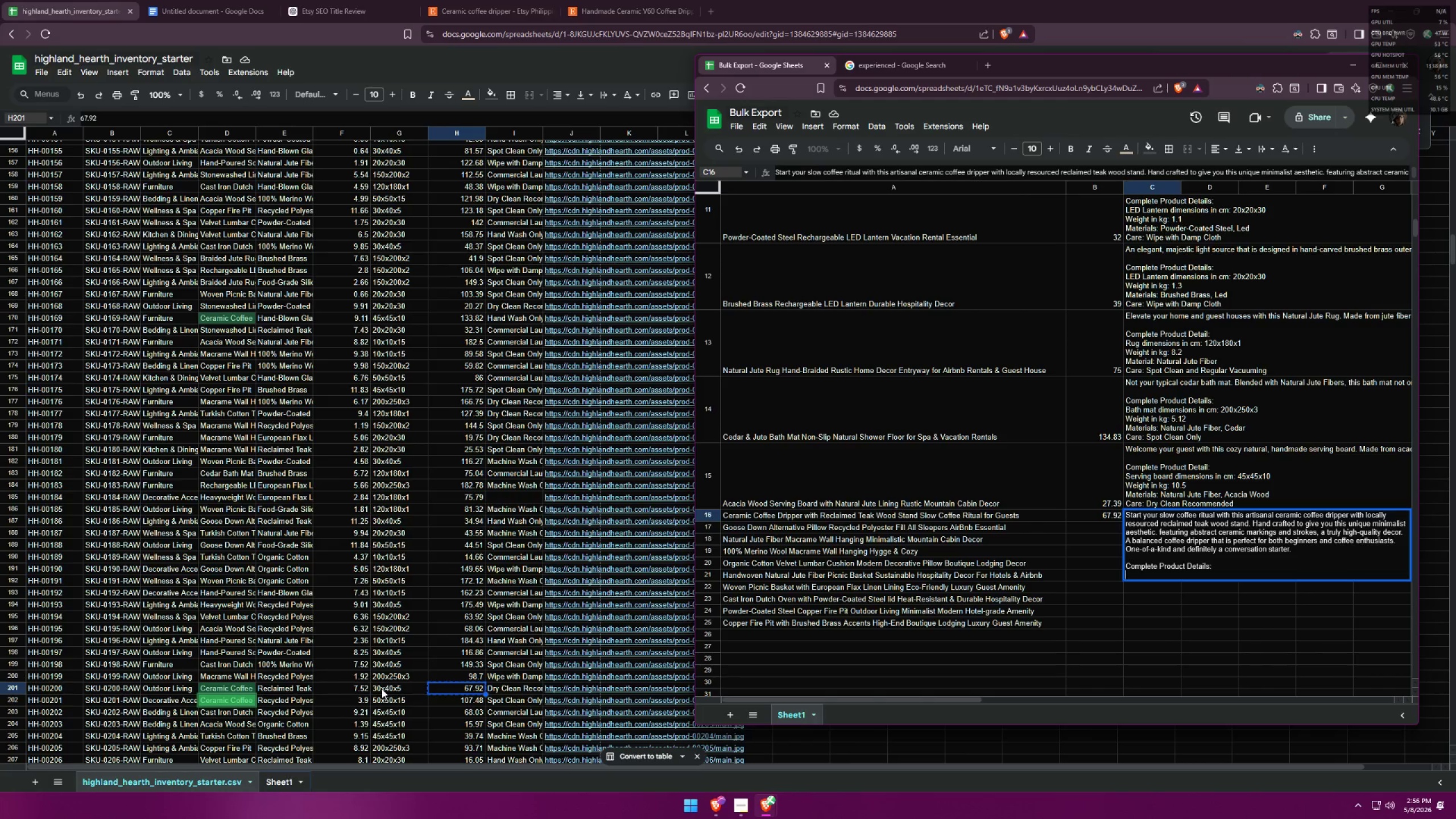 
wait(8.3)
 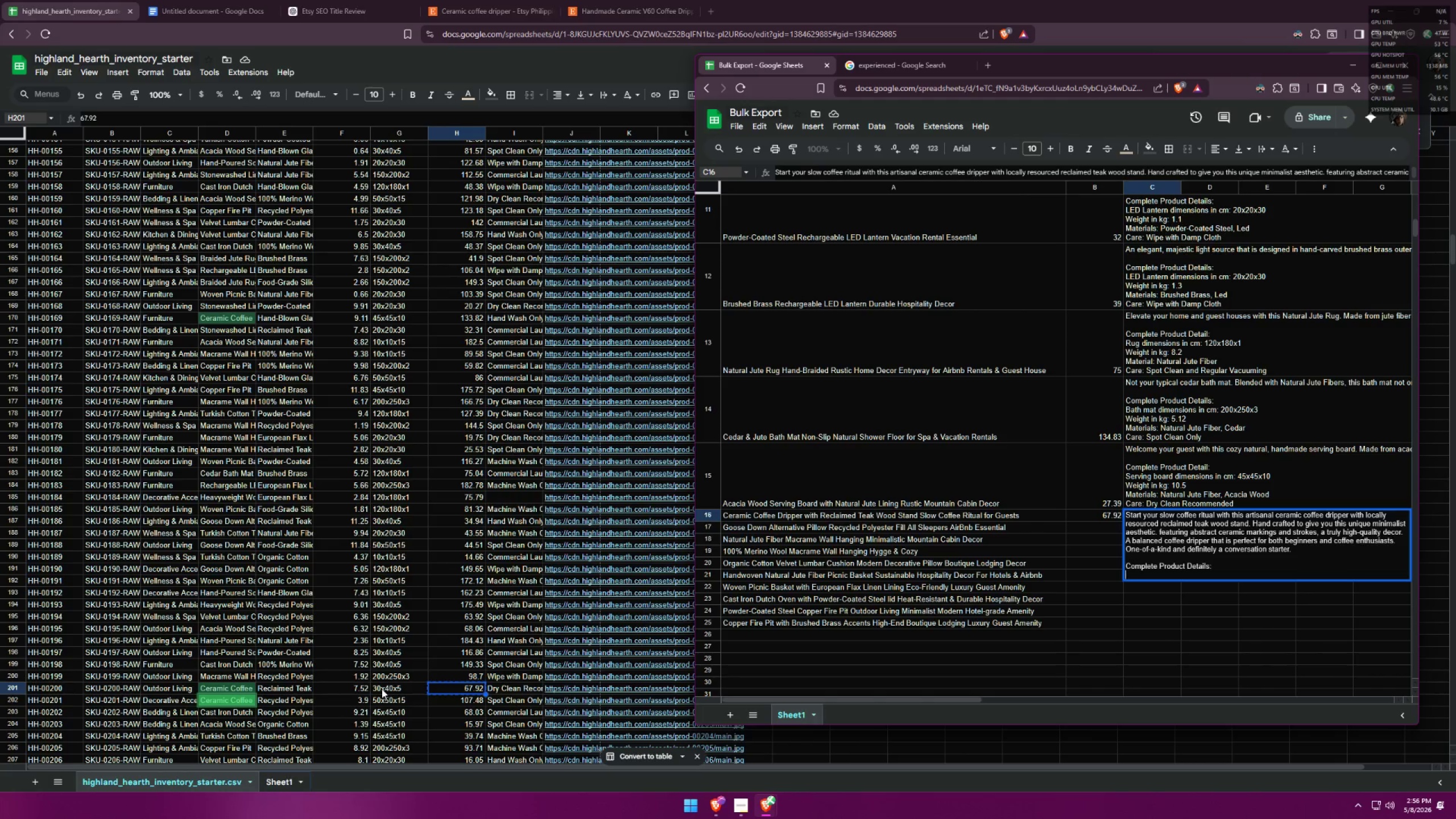 
key(Alt+AltLeft)
 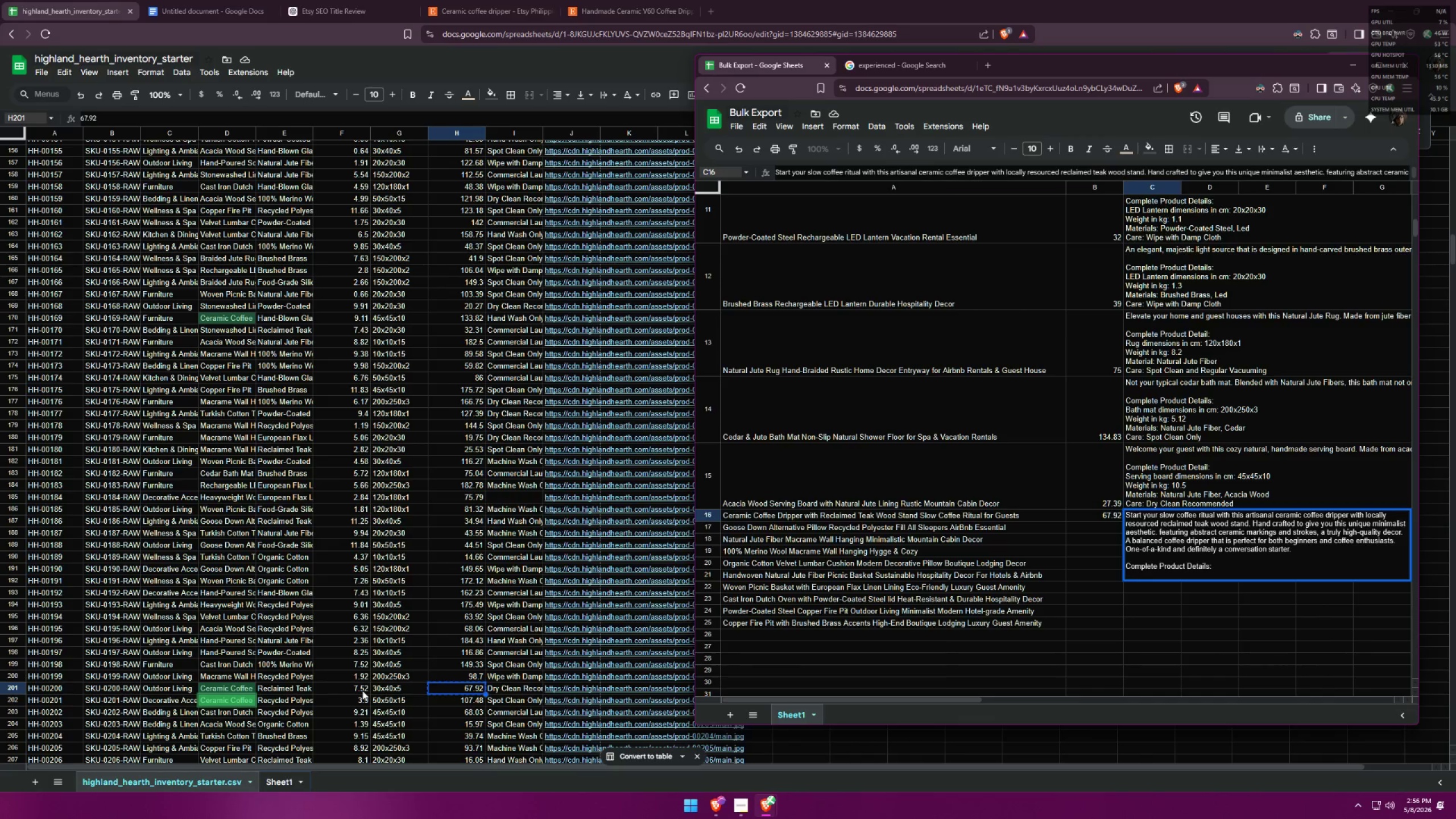 
key(Alt+Tab)
 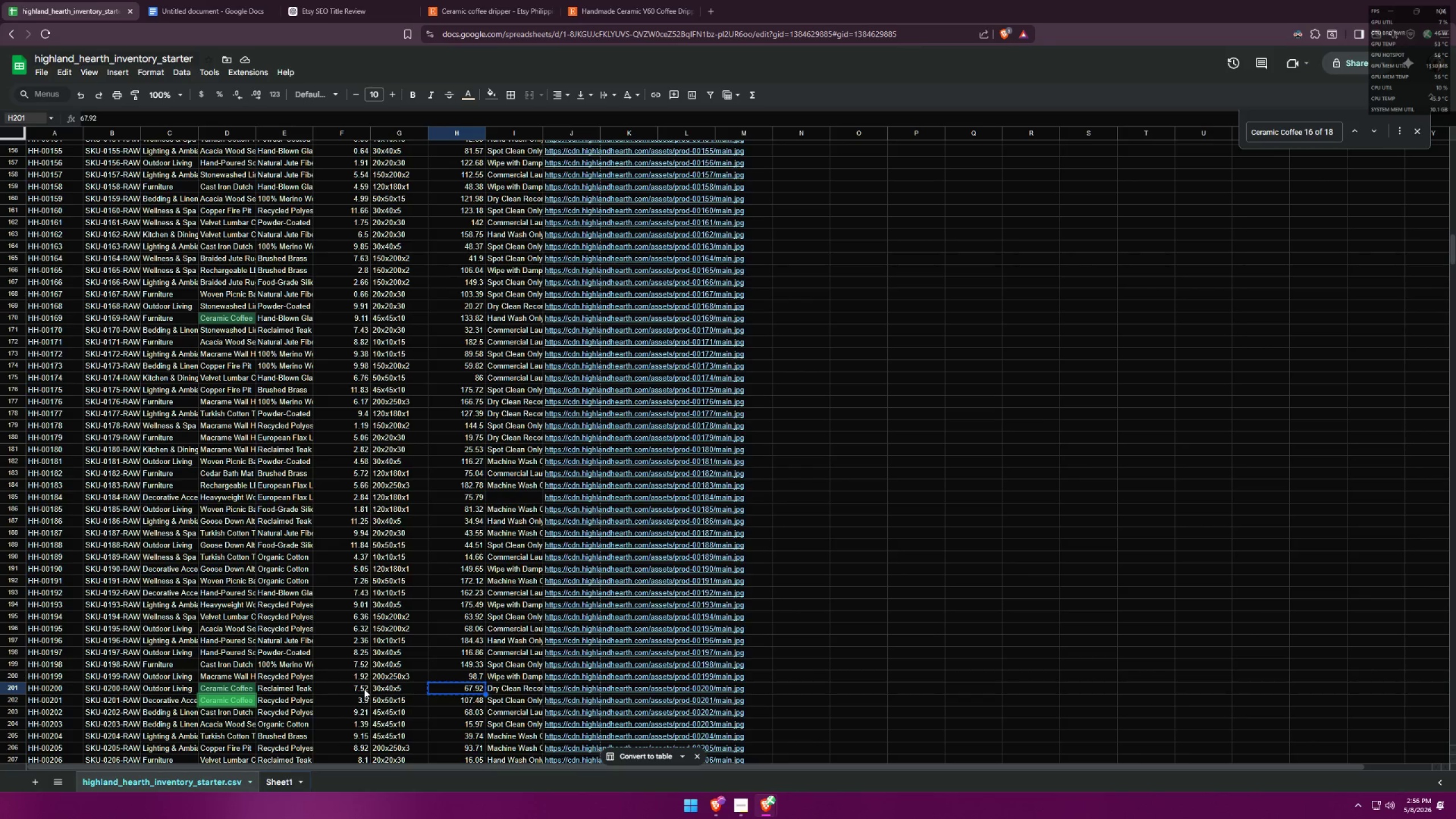 
scroll: coordinate [364, 689], scroll_direction: down, amount: 1.0
 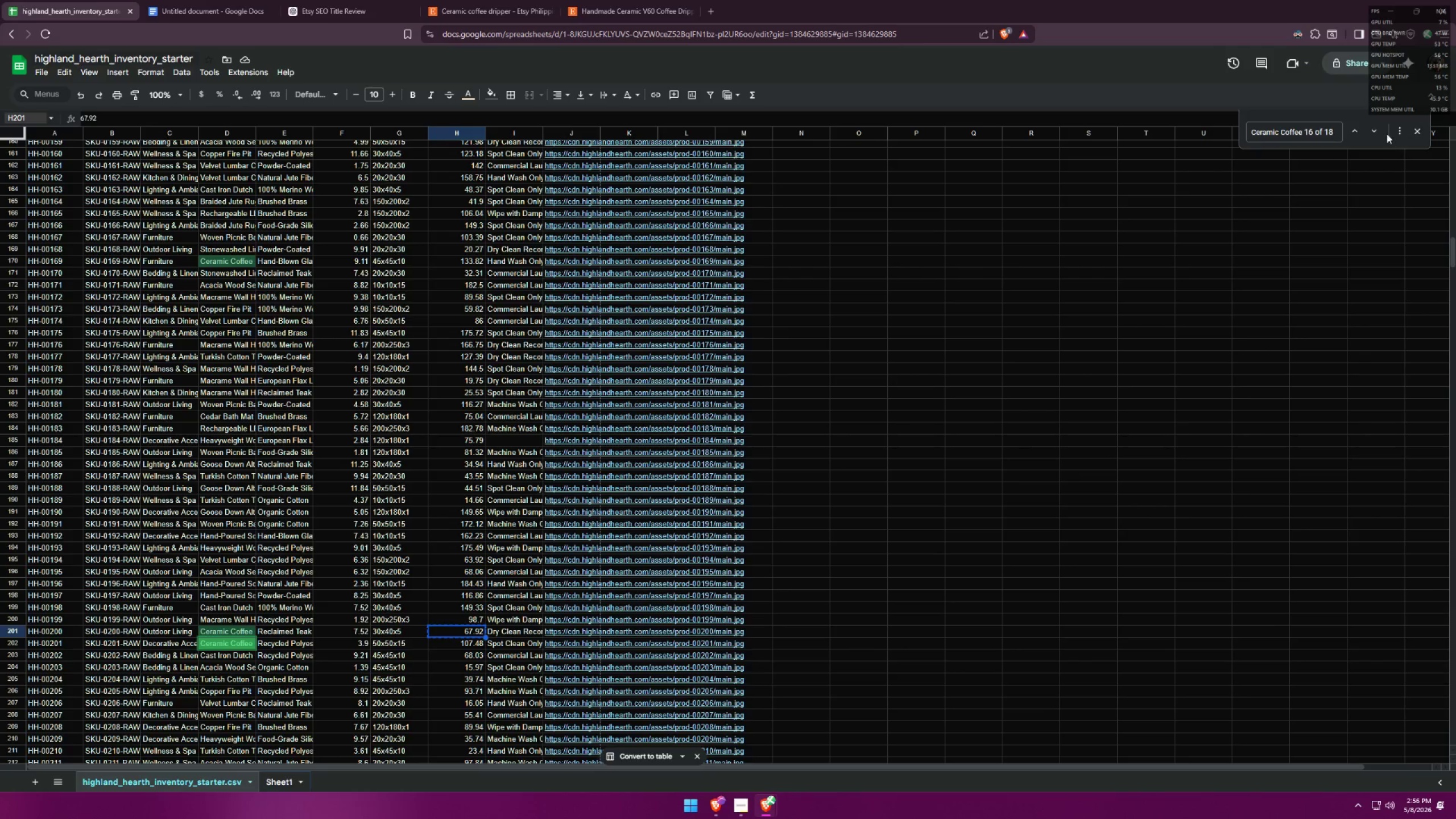 
left_click([1379, 128])
 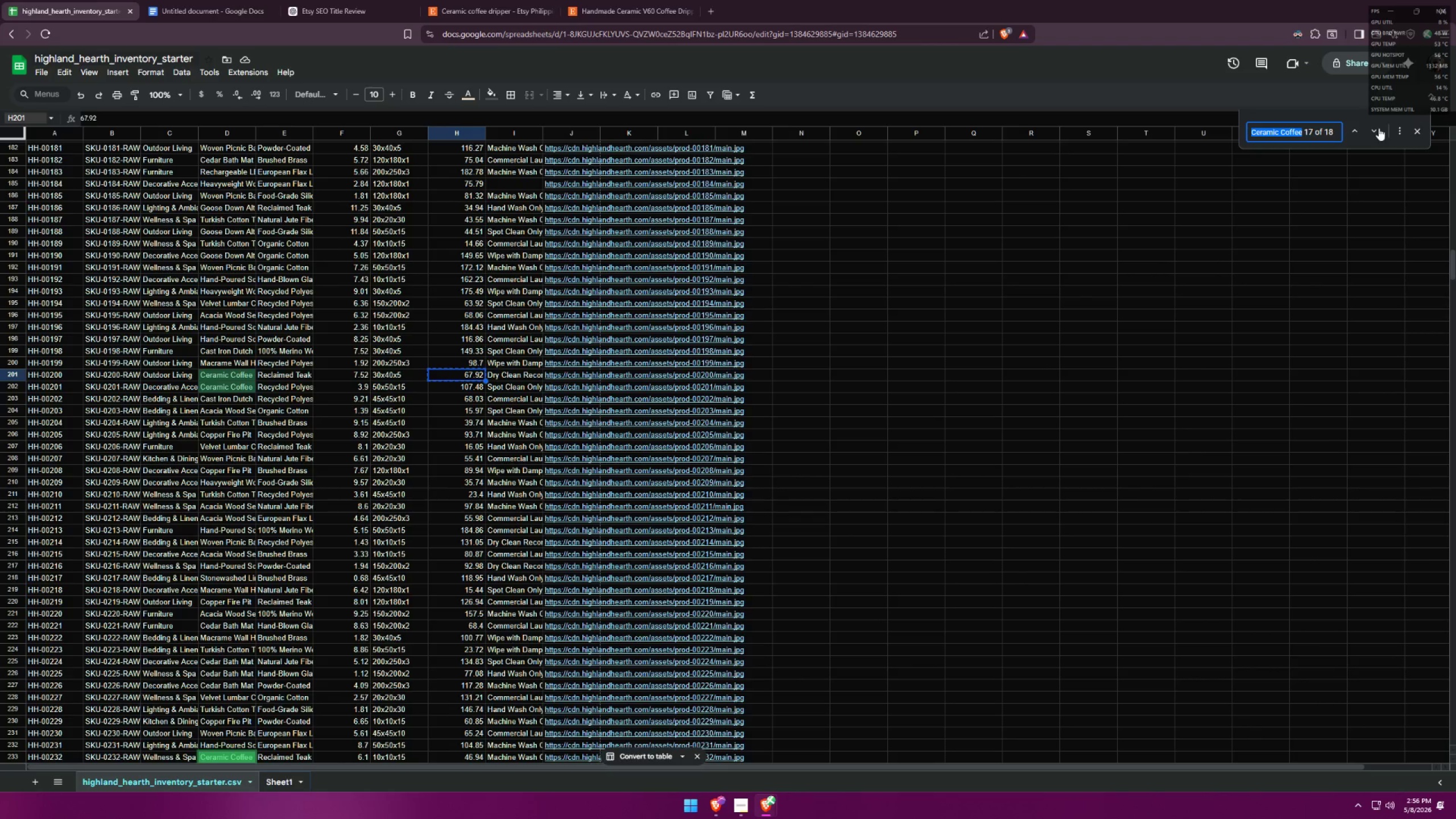 
left_click([1379, 128])
 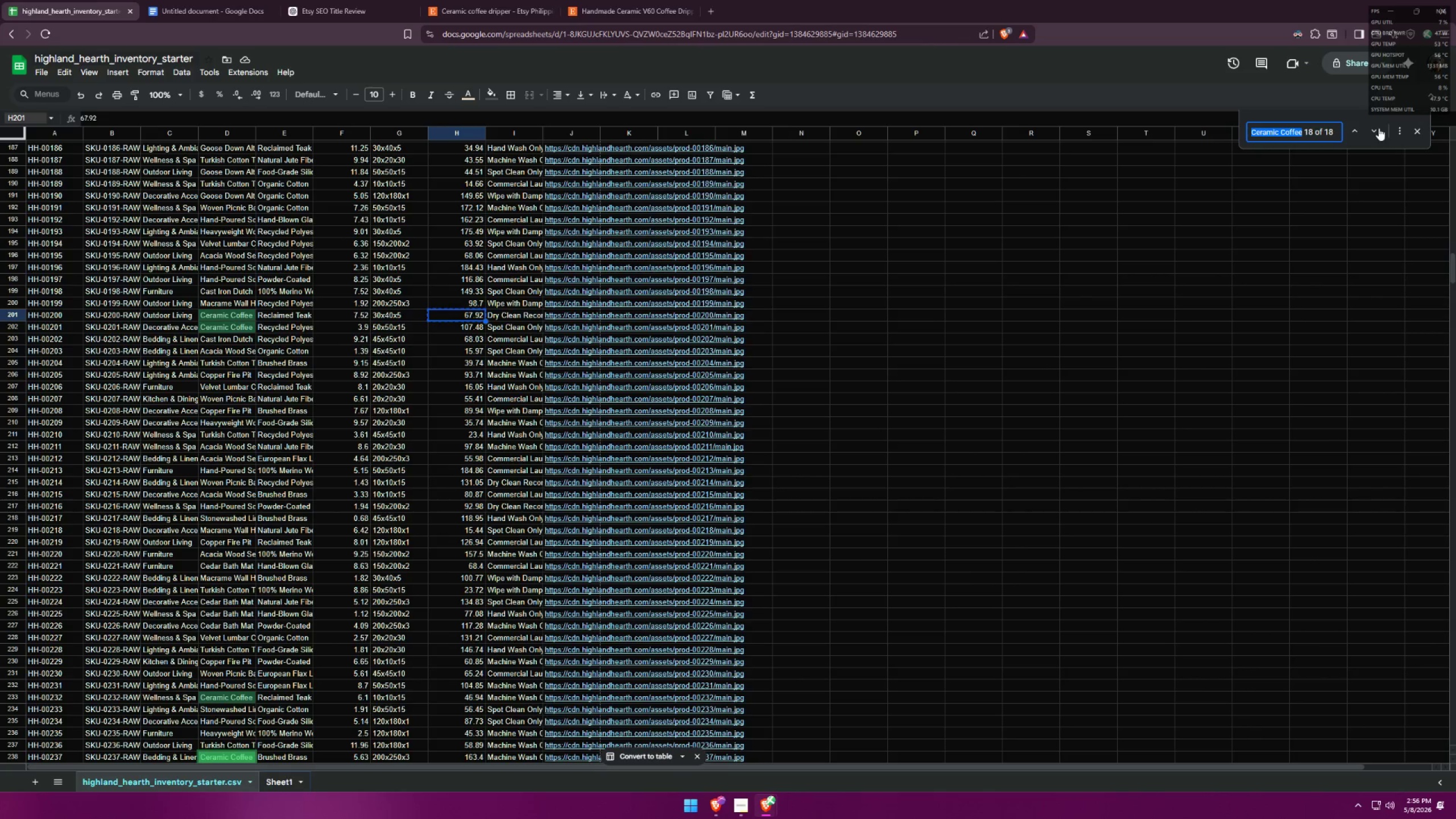 
left_click([1379, 128])
 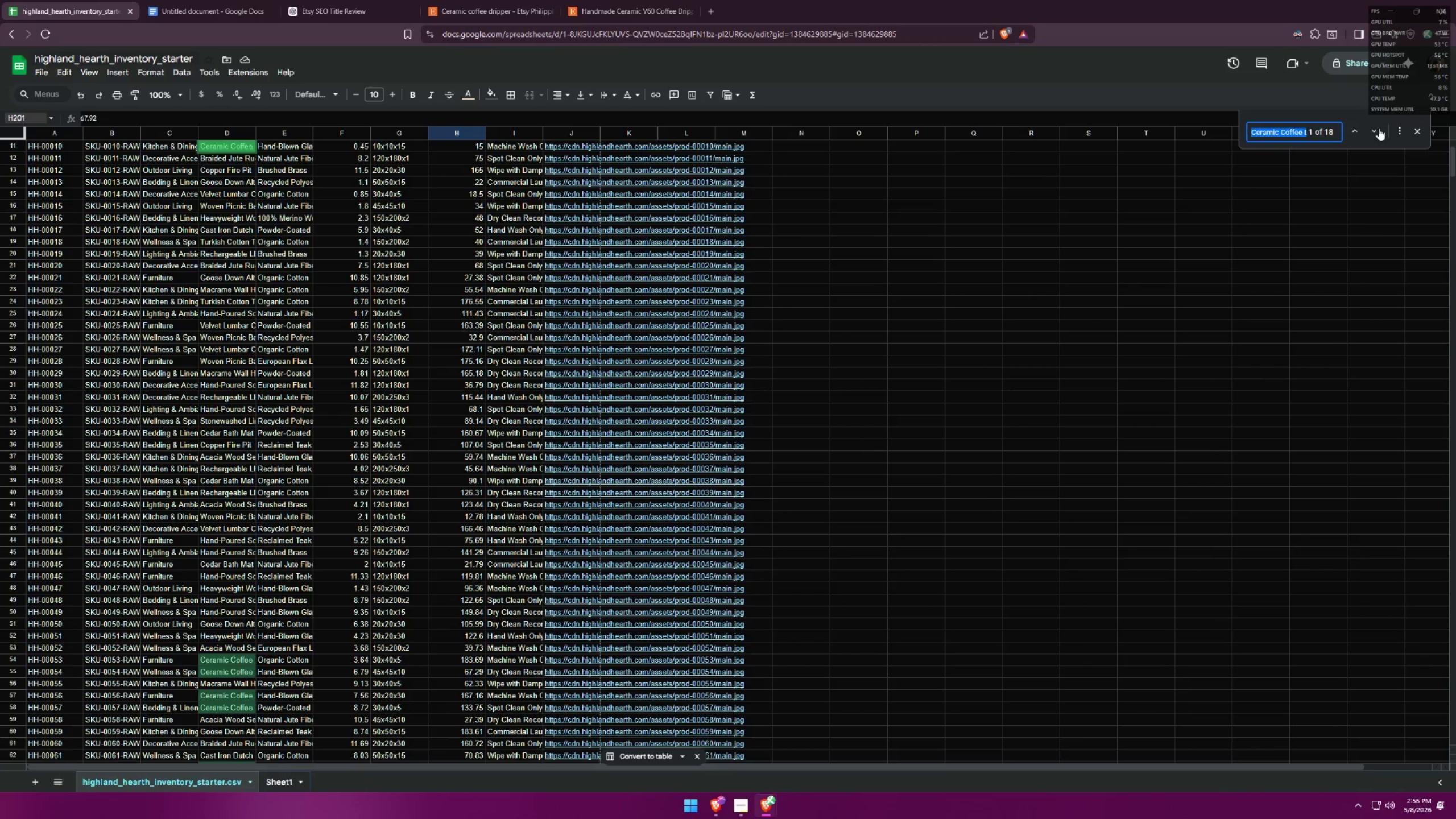 
left_click([1379, 128])
 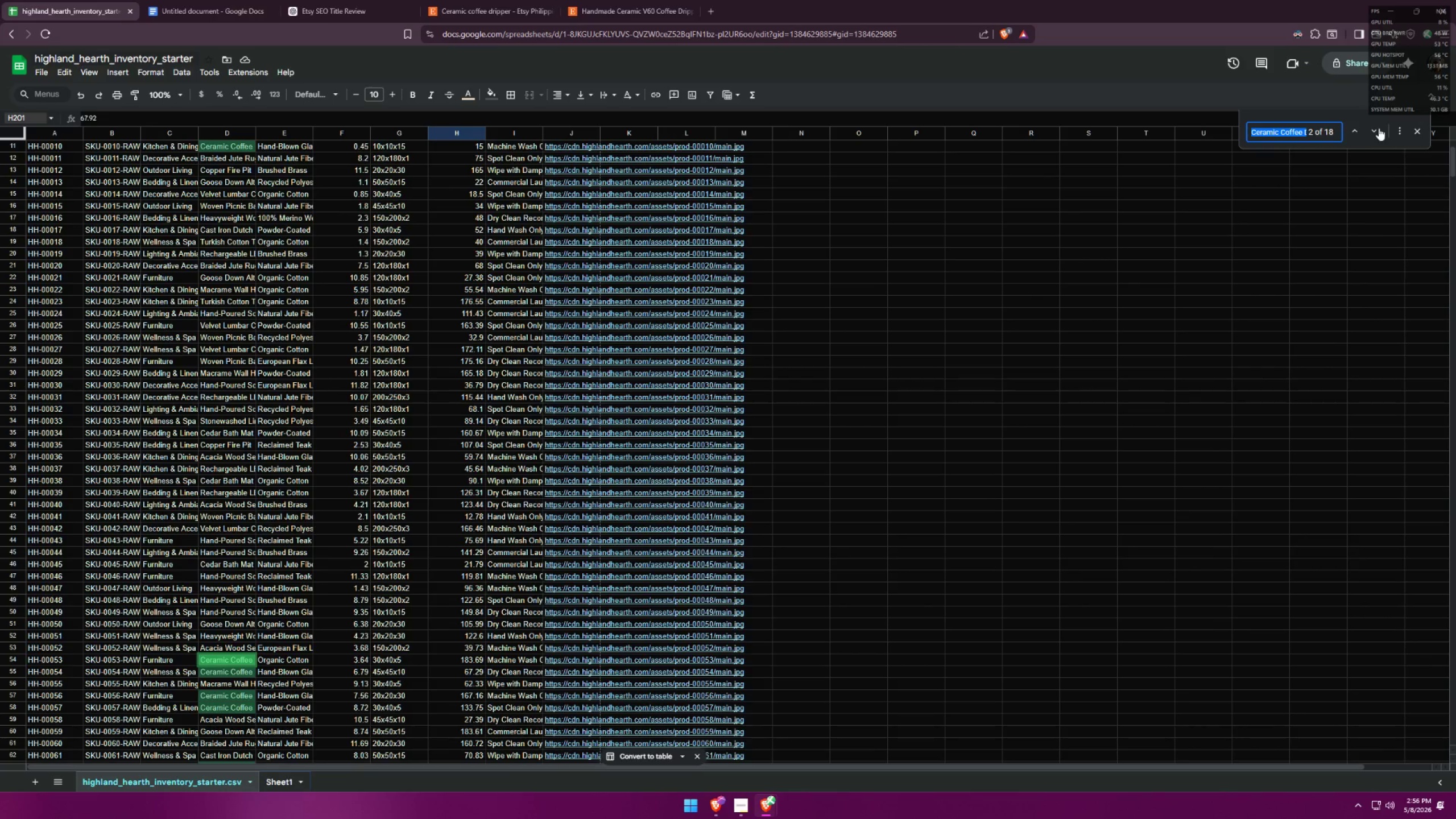 
left_click([1379, 128])
 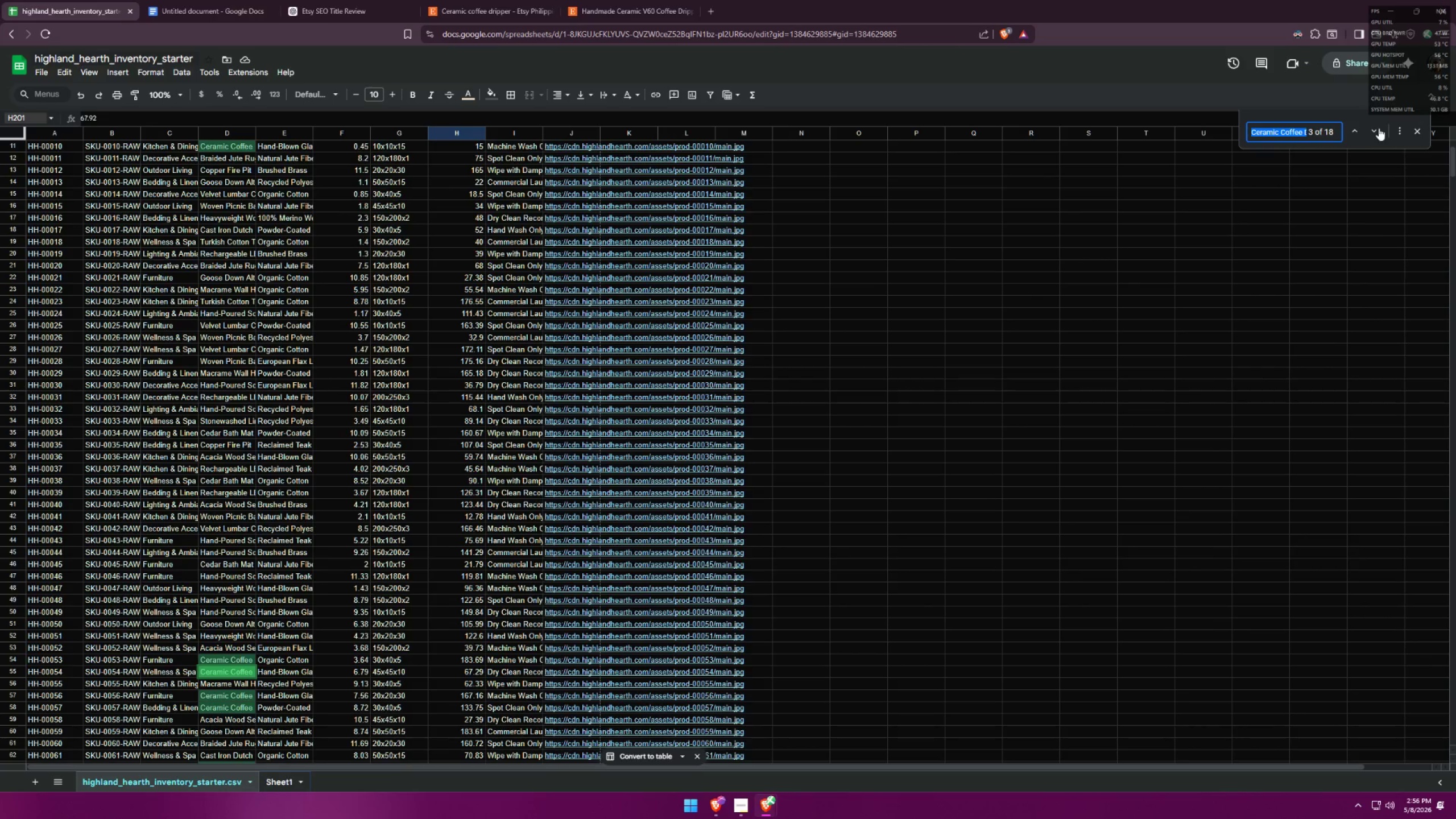 
left_click([1379, 128])
 